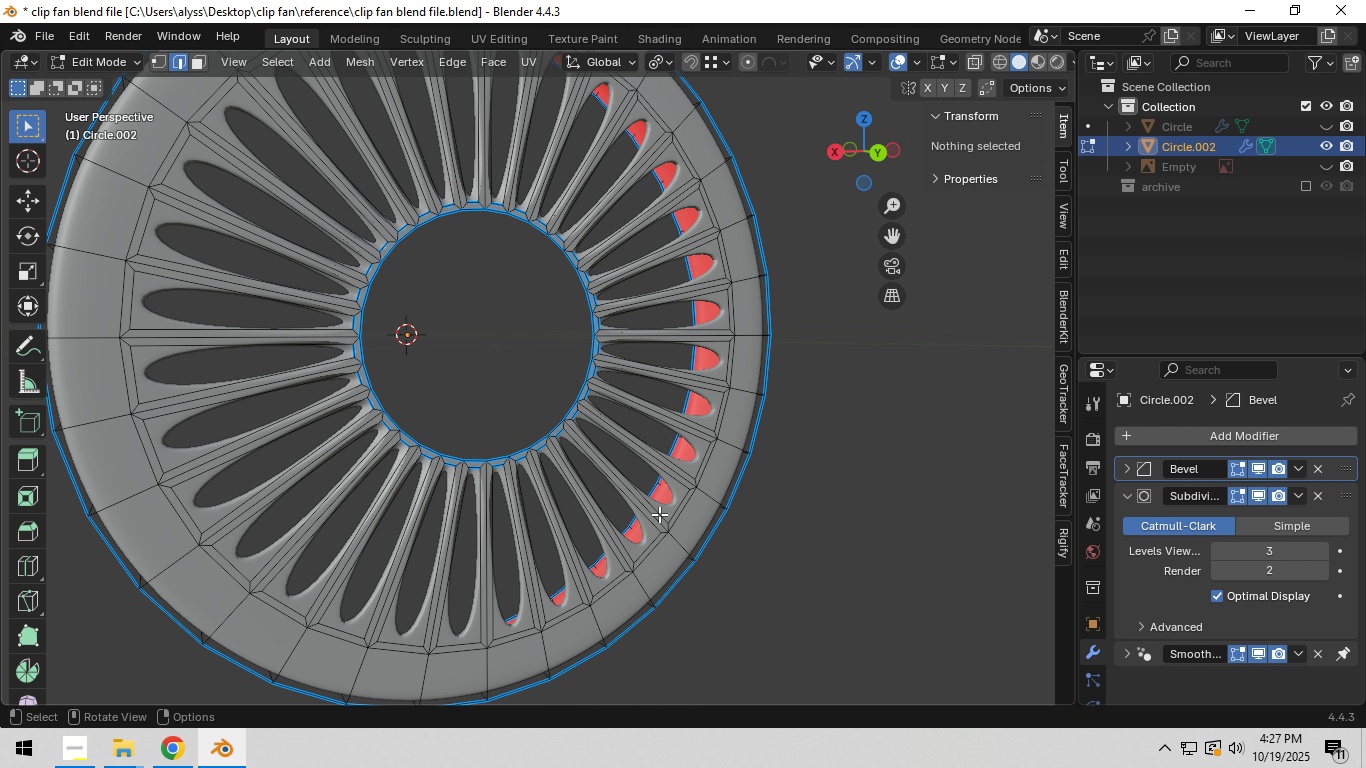 
hold_key(key=AltLeft, duration=0.35)
left_click([658, 513])
 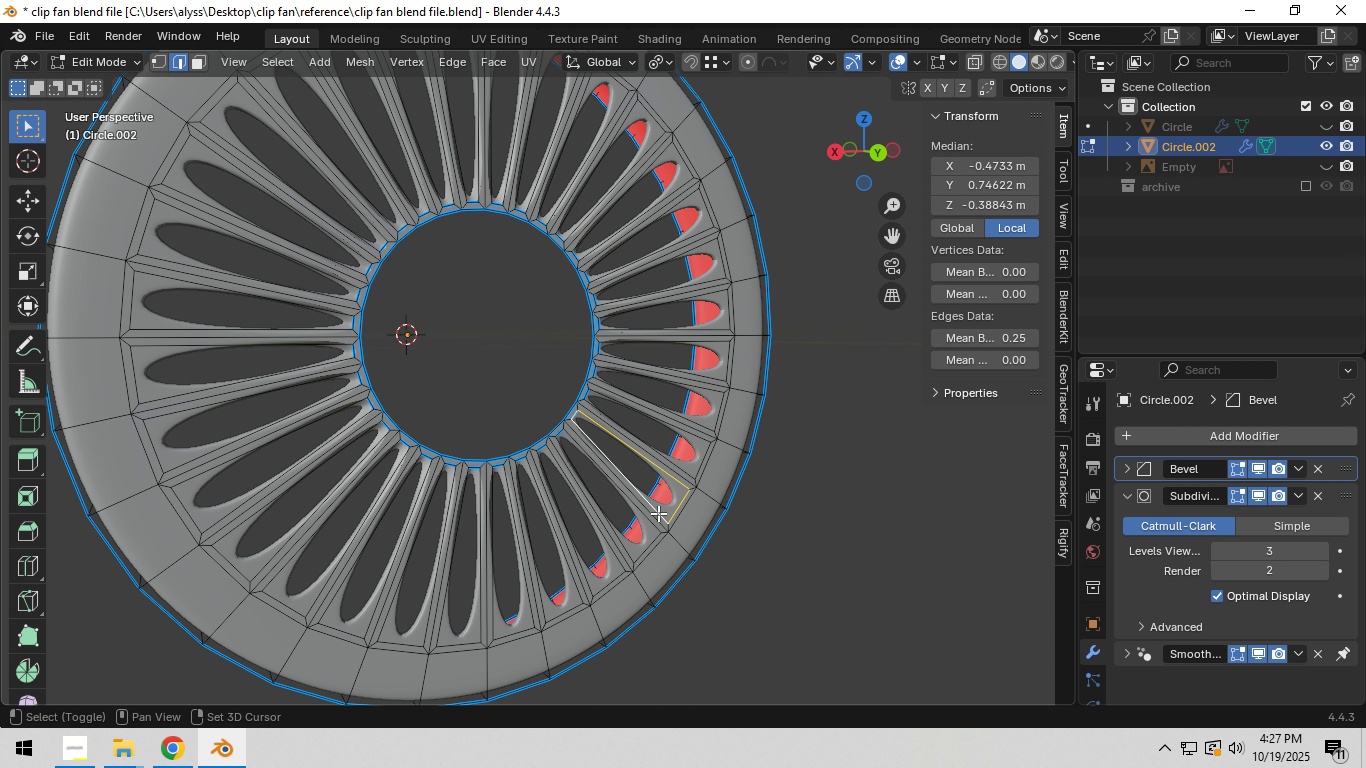 
key(Shift+G)
 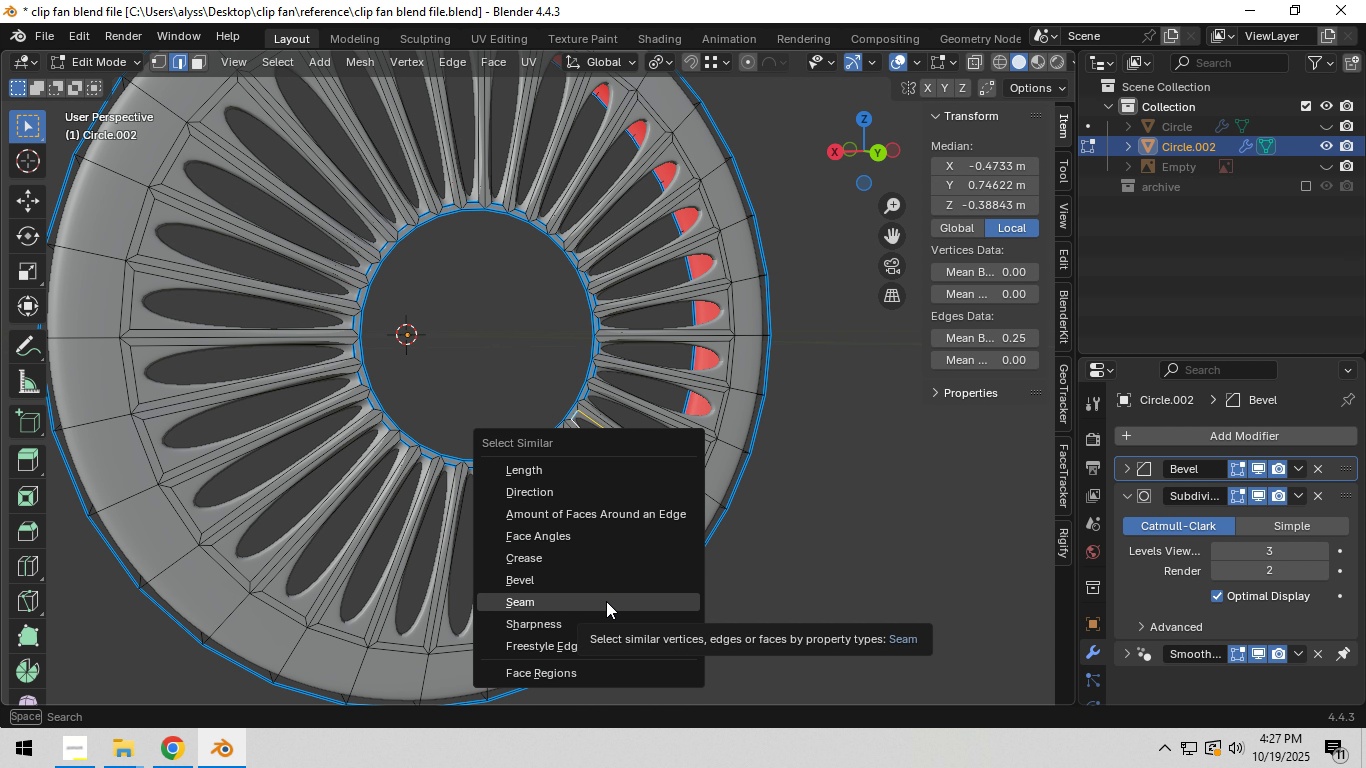 
wait(5.64)
 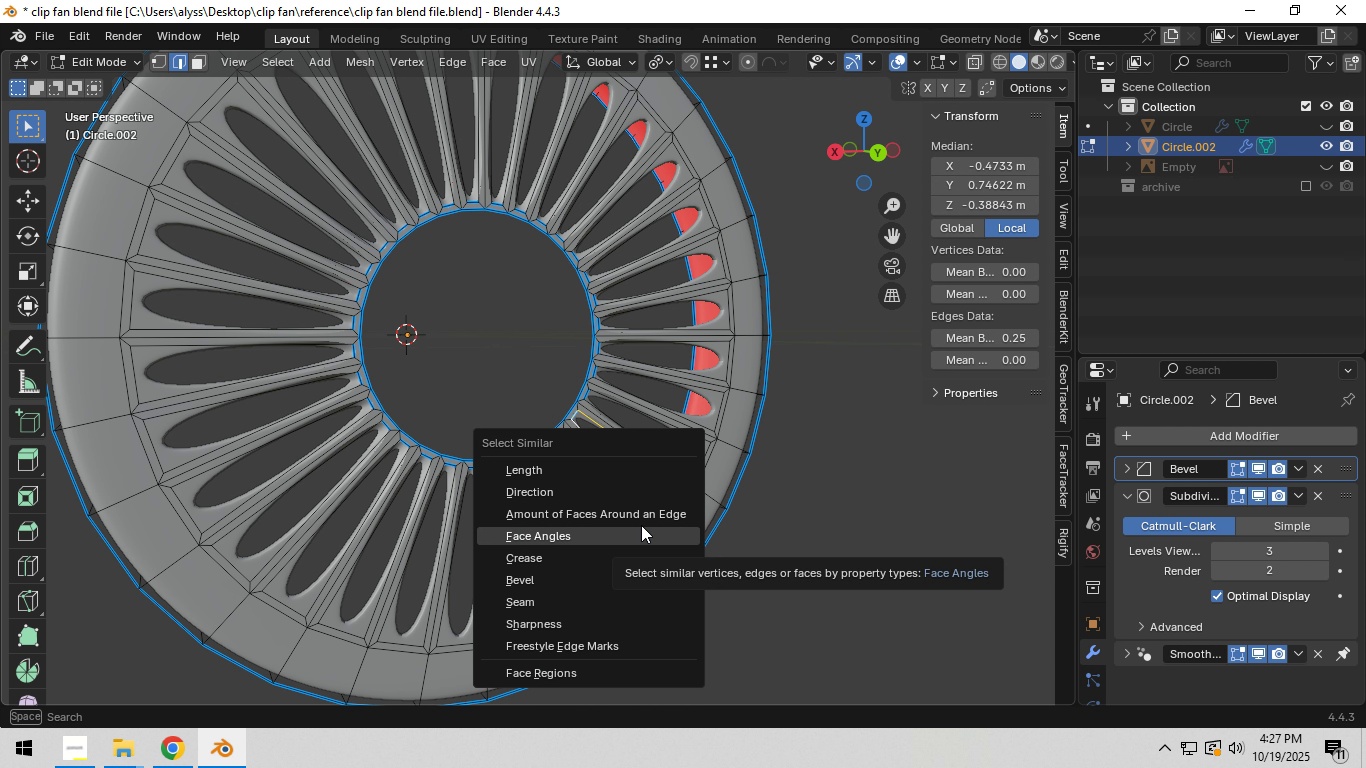 
mouse_move([670, 642])
 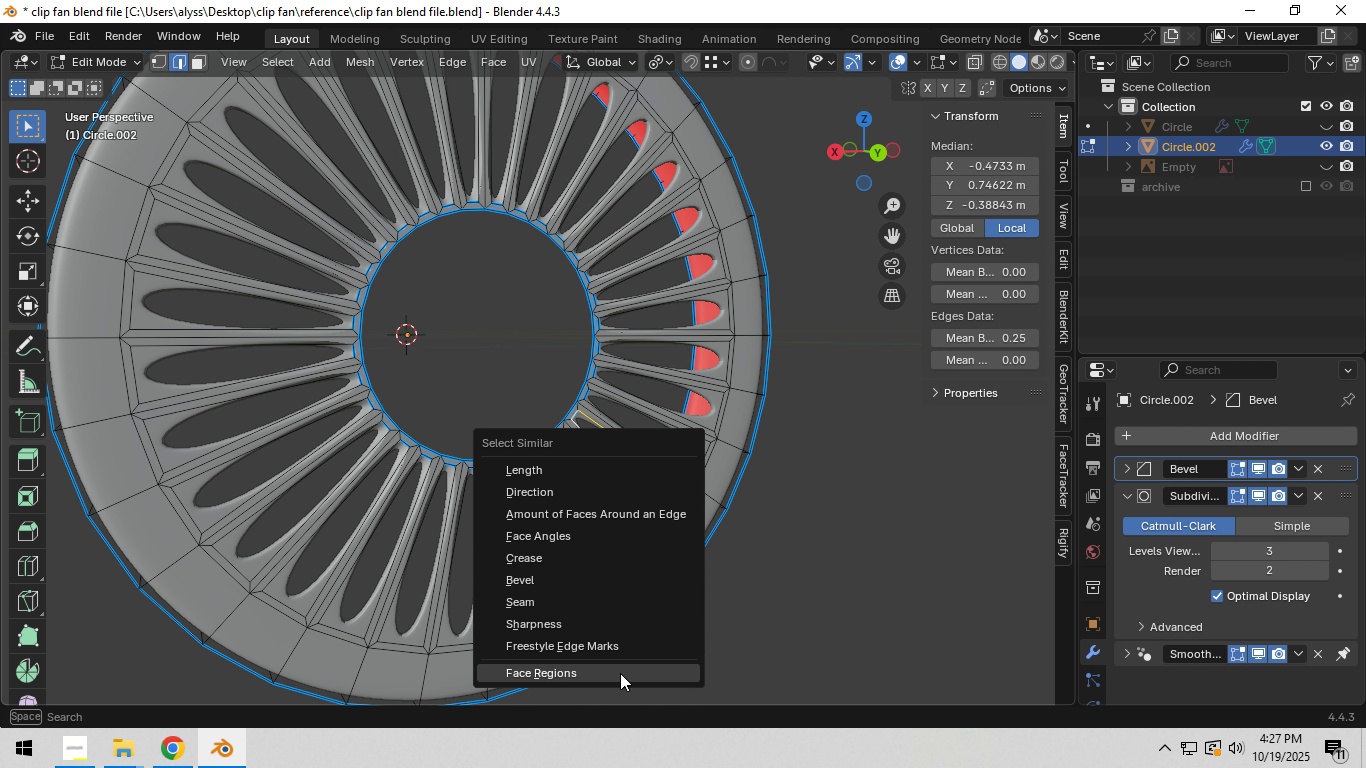 
left_click([620, 673])
 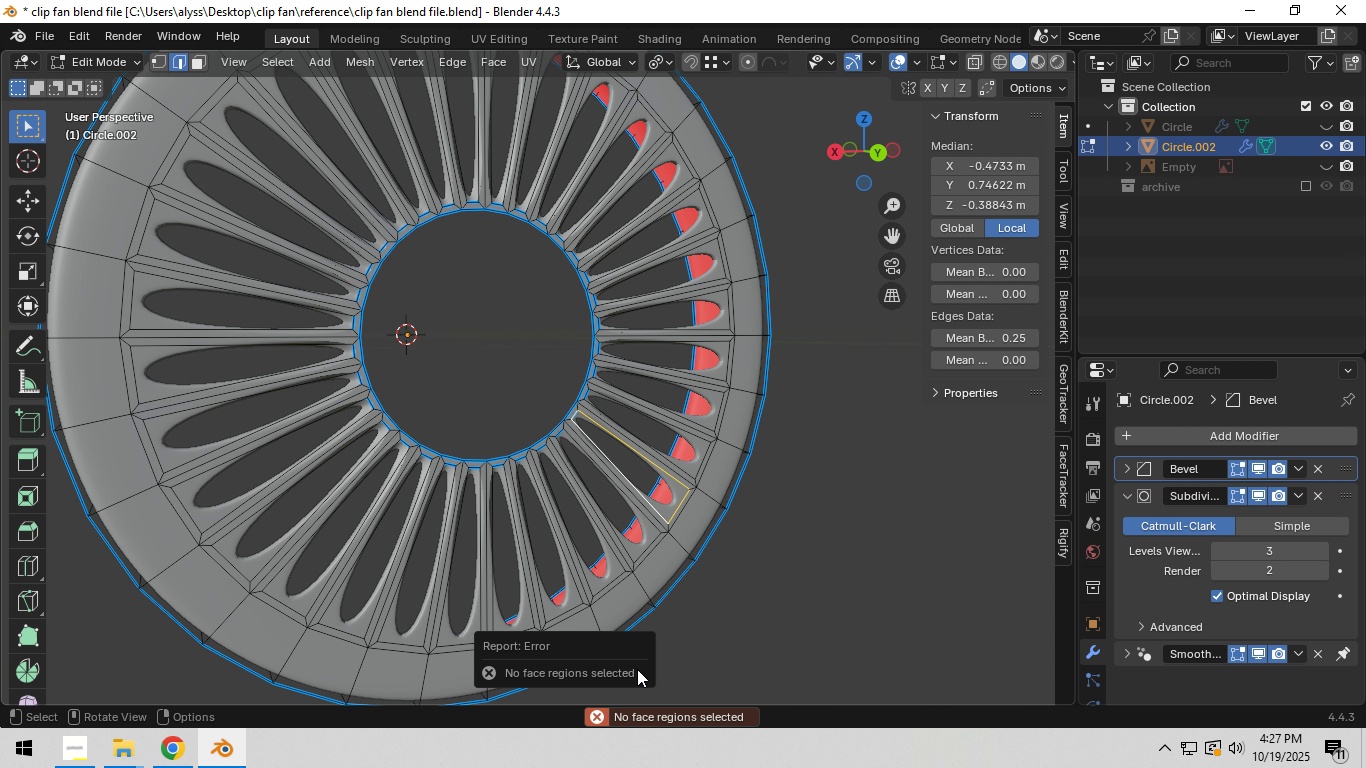 
key(Shift+ShiftLeft)
 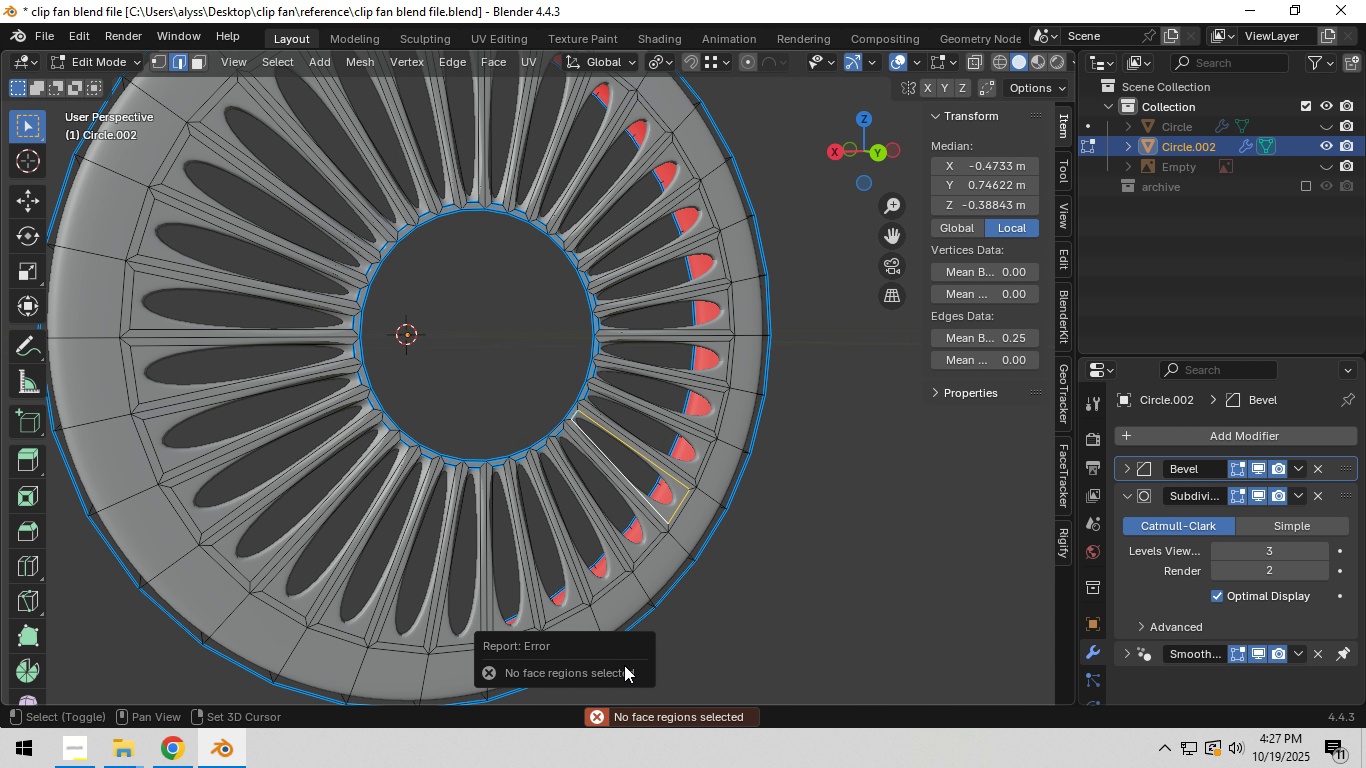 
key(Shift+G)
 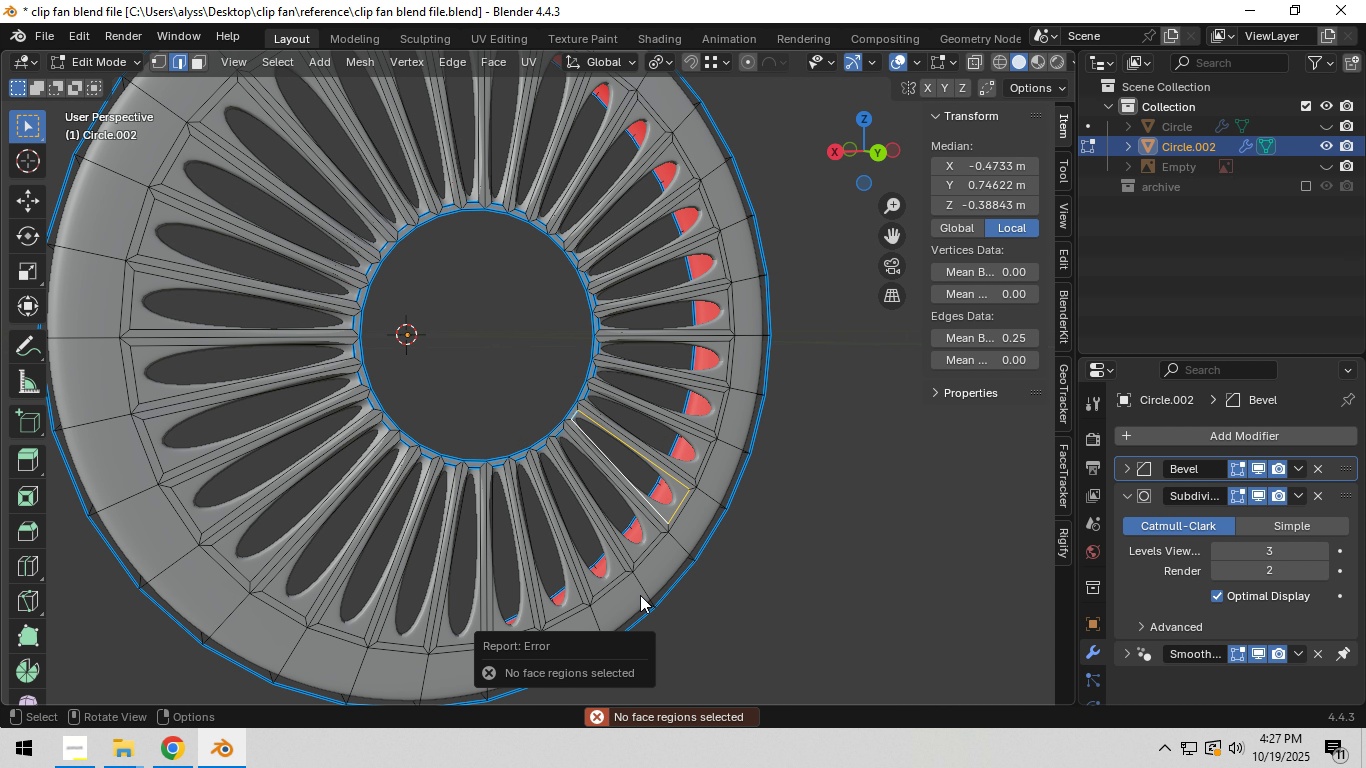 
key(Shift+ShiftLeft)
 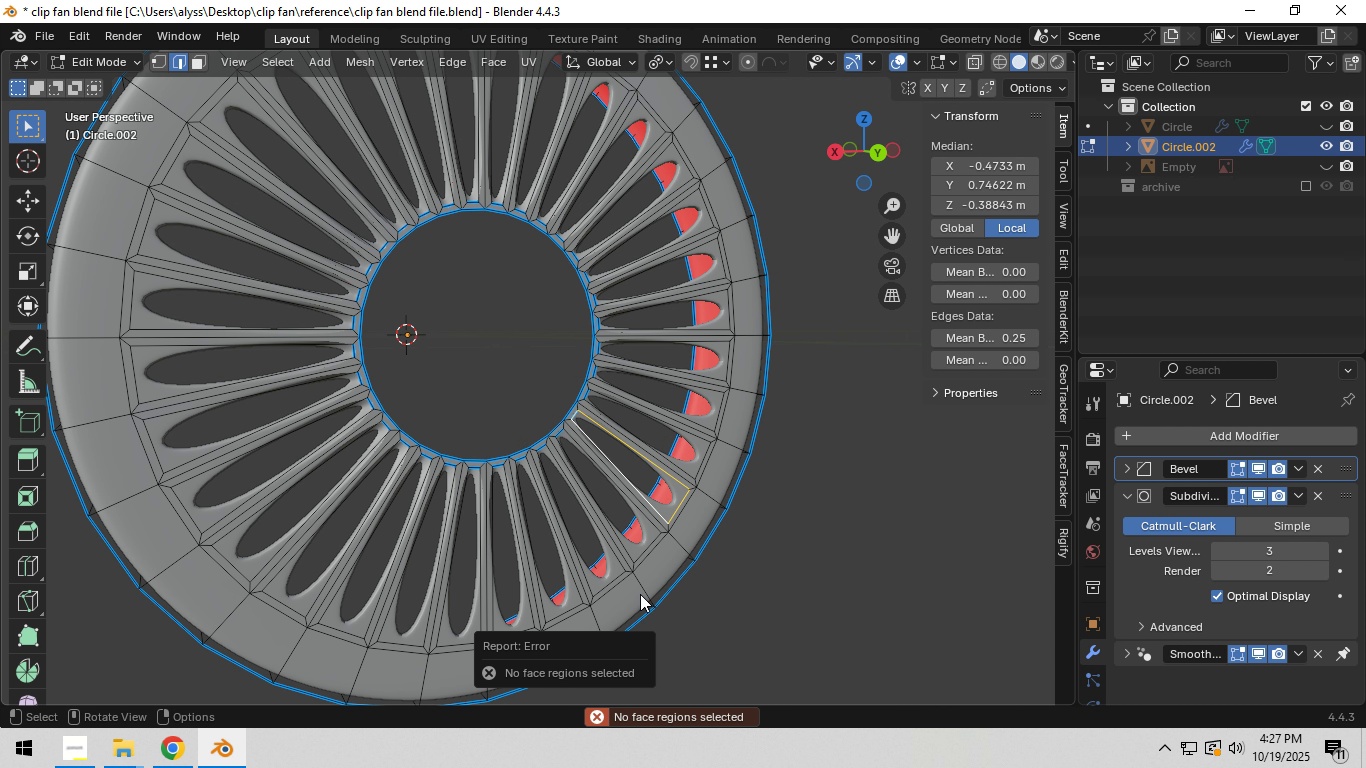 
key(Shift+G)
 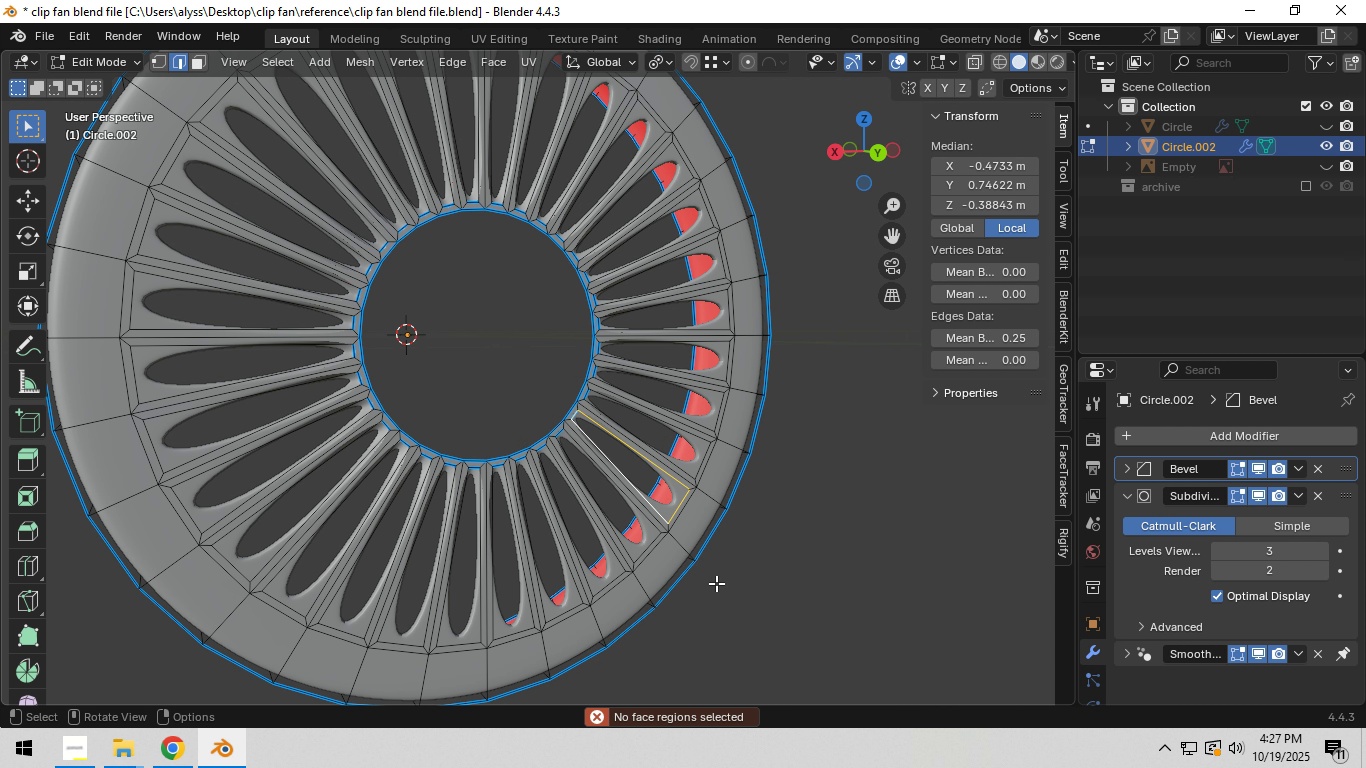 
left_click([716, 583])
 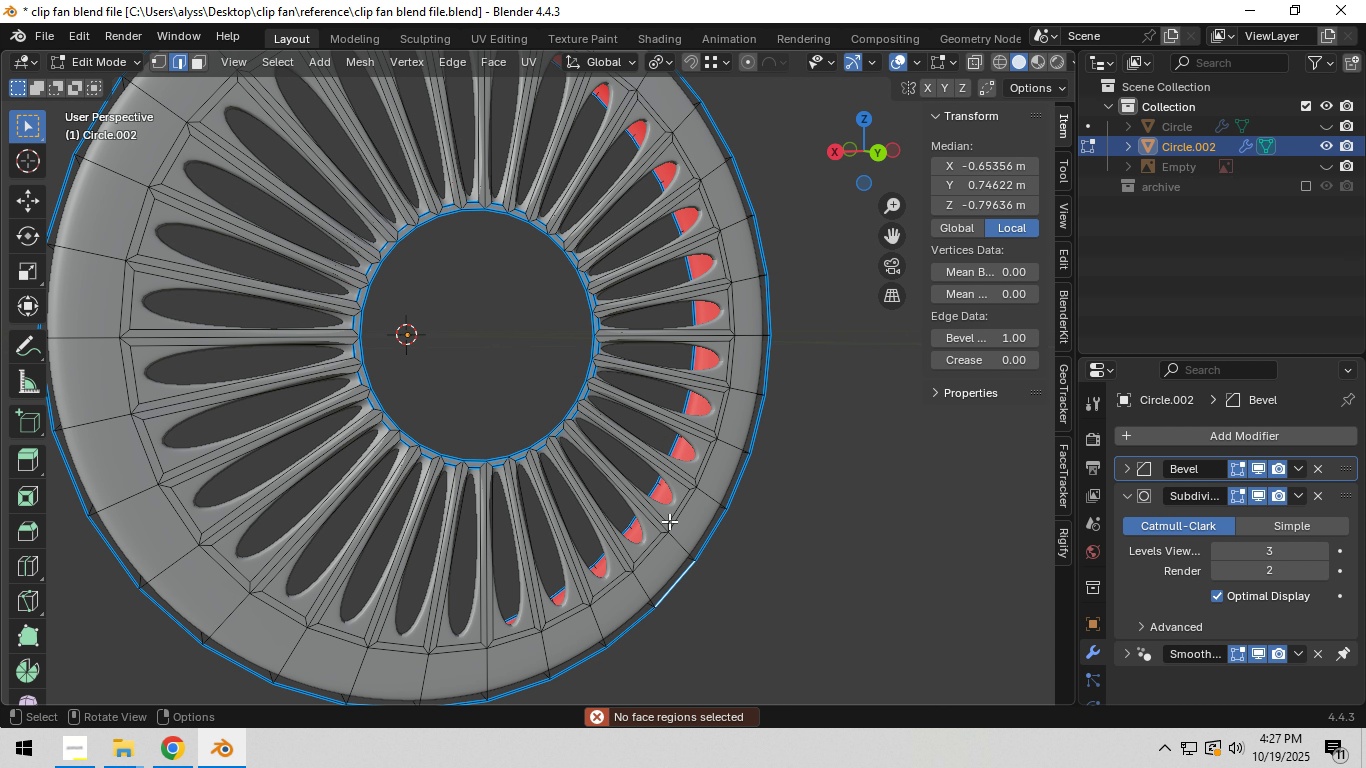 
hold_key(key=AltLeft, duration=0.34)
left_click([668, 514])
 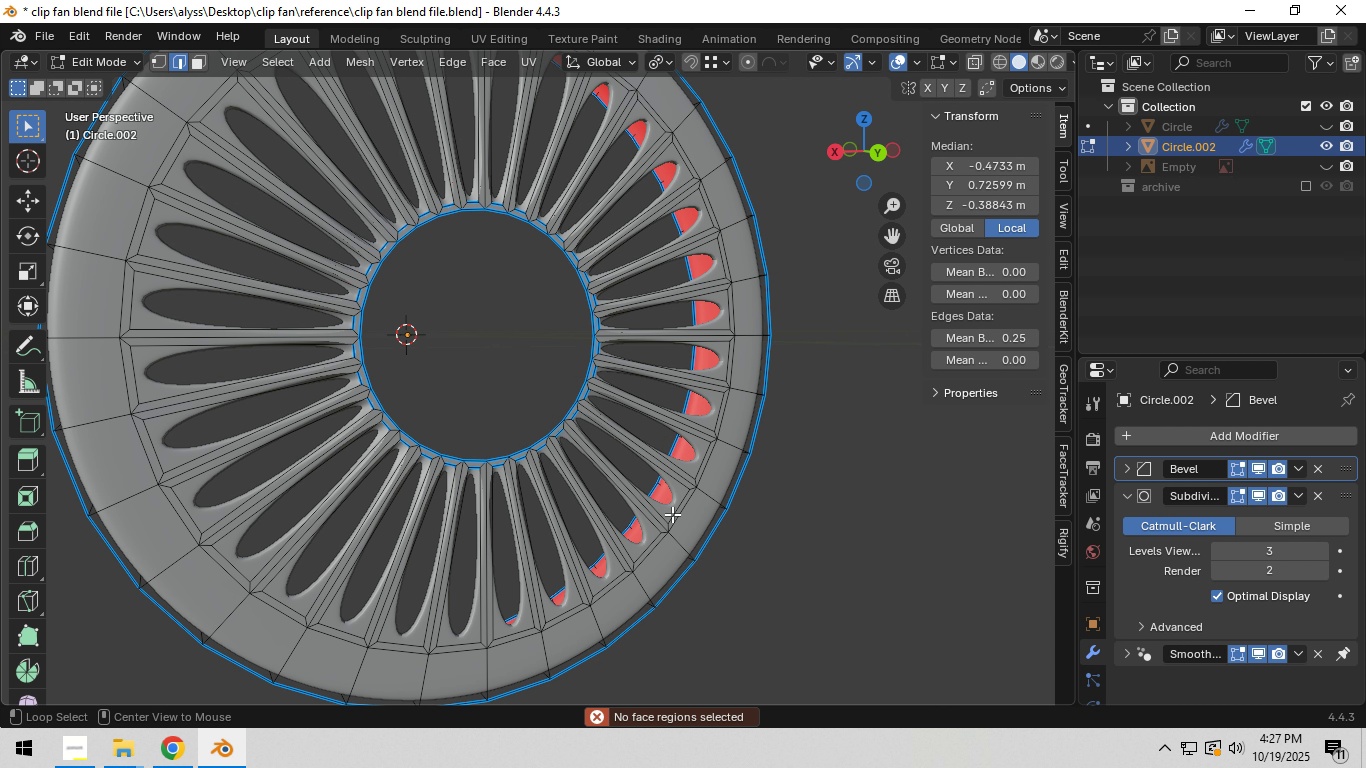 
hold_key(key=AltLeft, duration=0.52)
left_click([672, 514])
 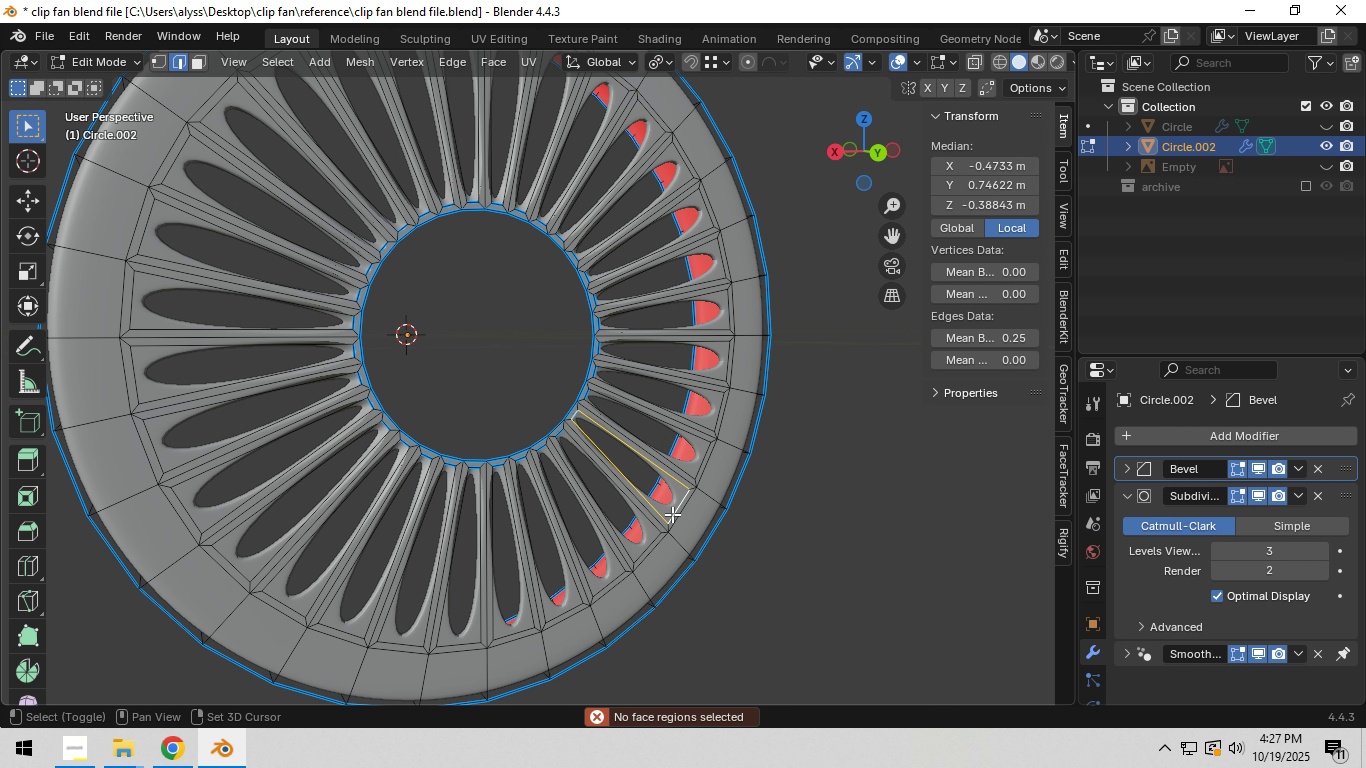 
key(Shift+ShiftLeft)
 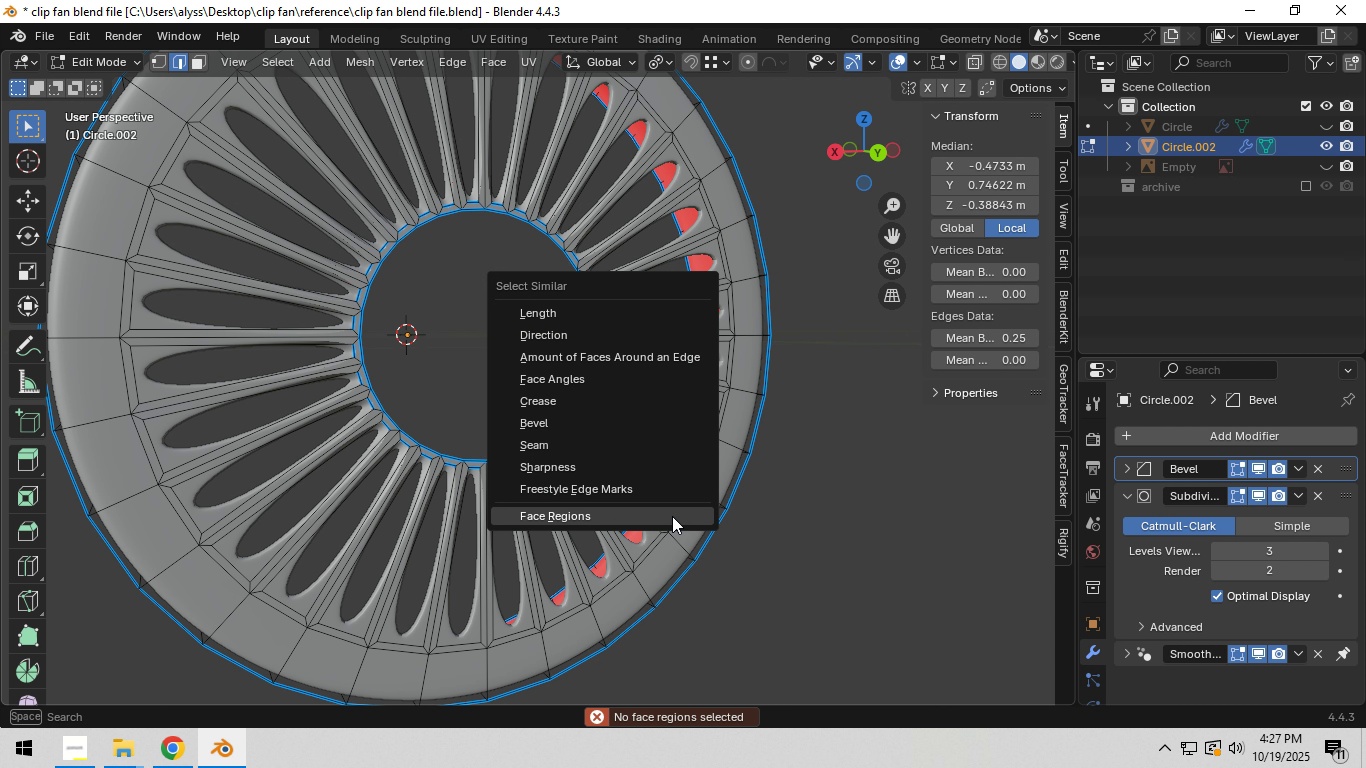 
key(Shift+G)
 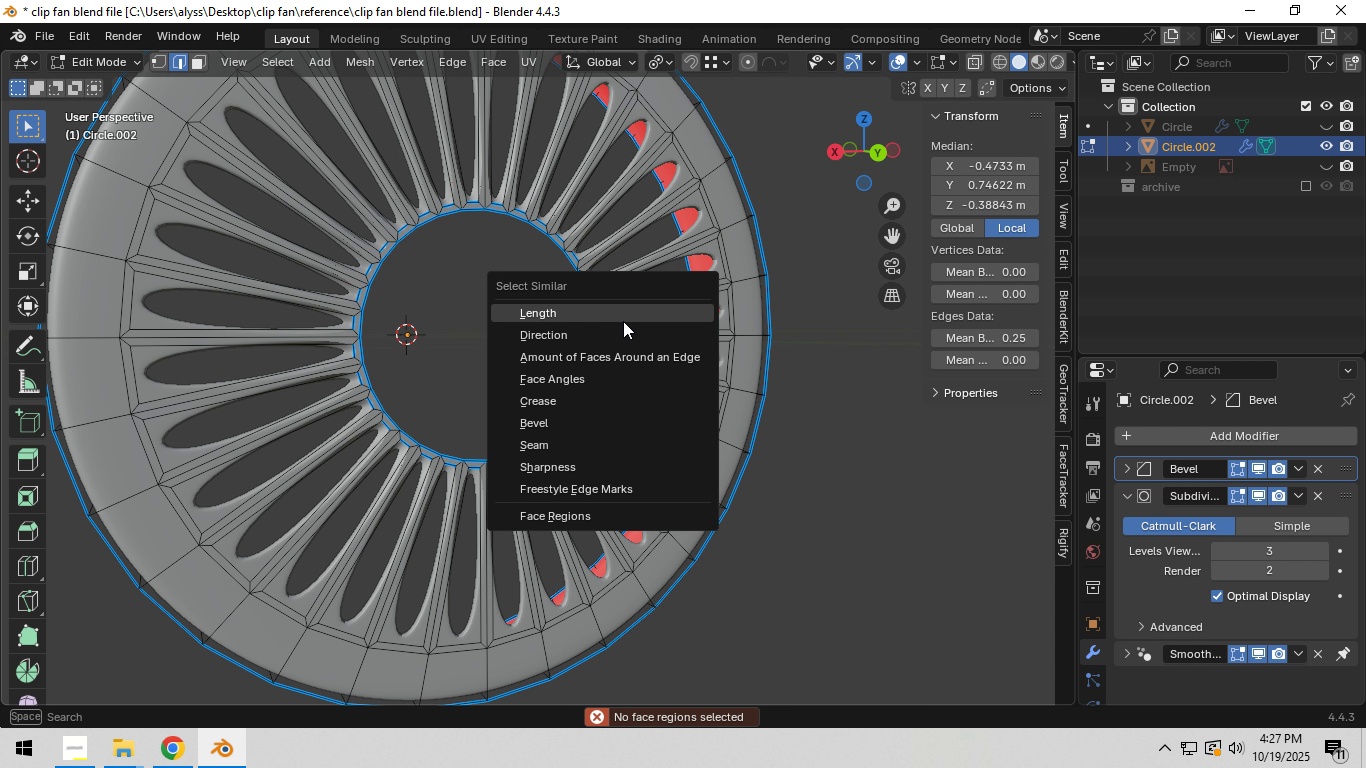 
left_click([623, 321])
 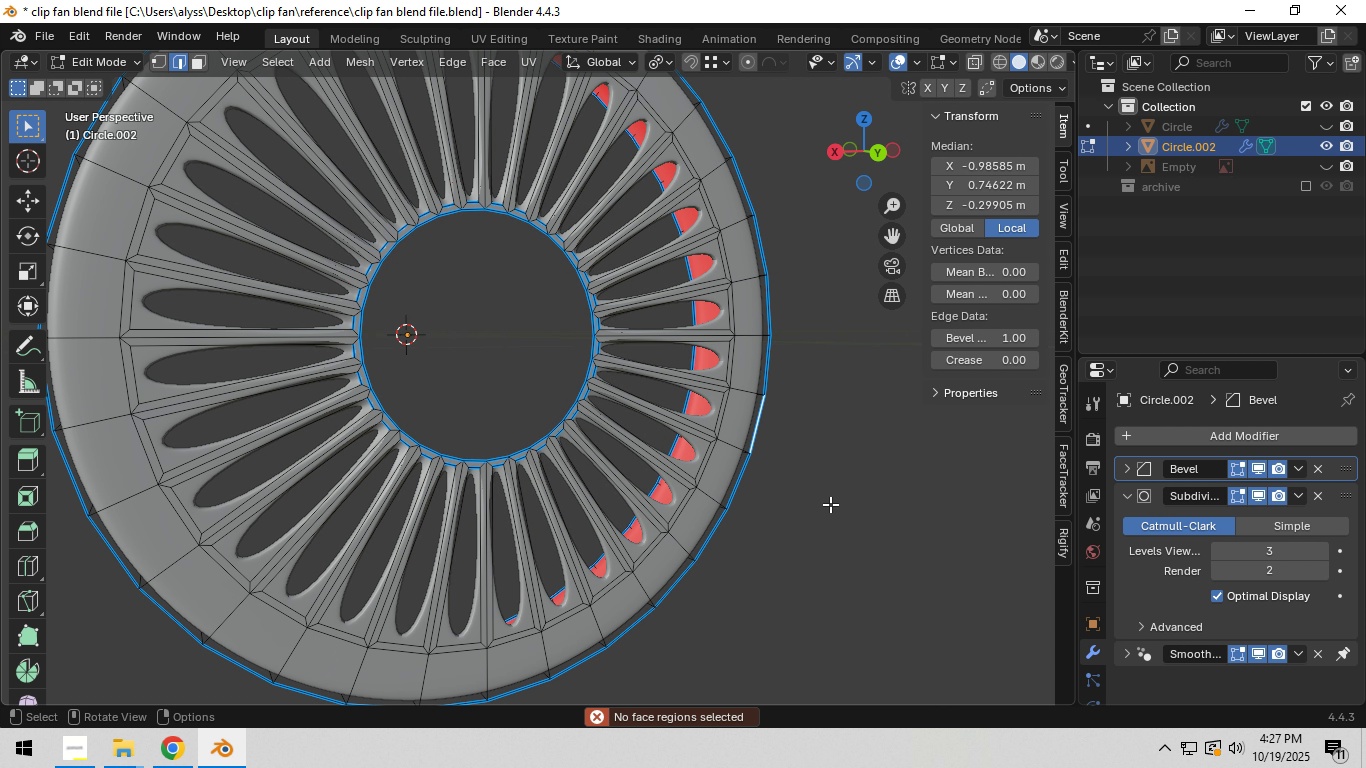 
scroll: coordinate [632, 573], scroll_direction: up, amount: 1.0
 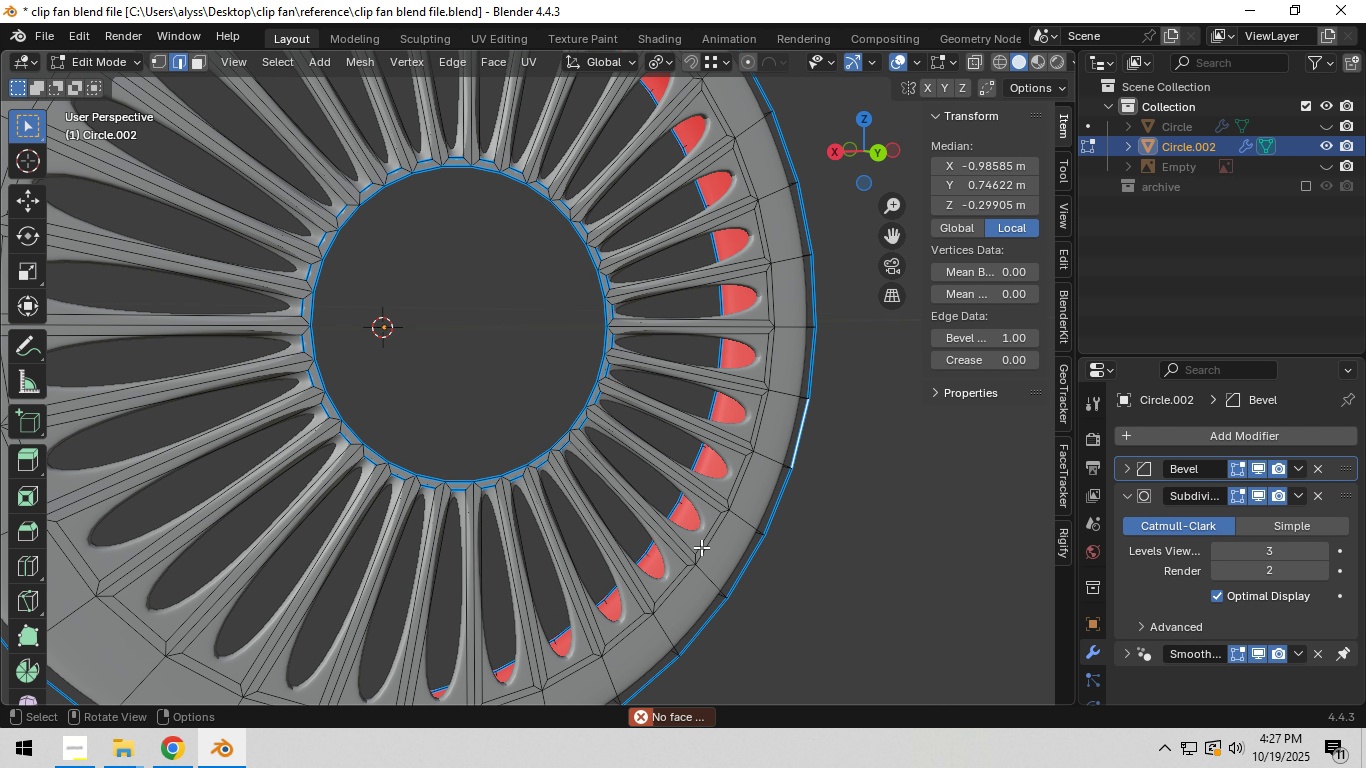 
hold_key(key=AltLeft, duration=2.76)
left_click([701, 538])
 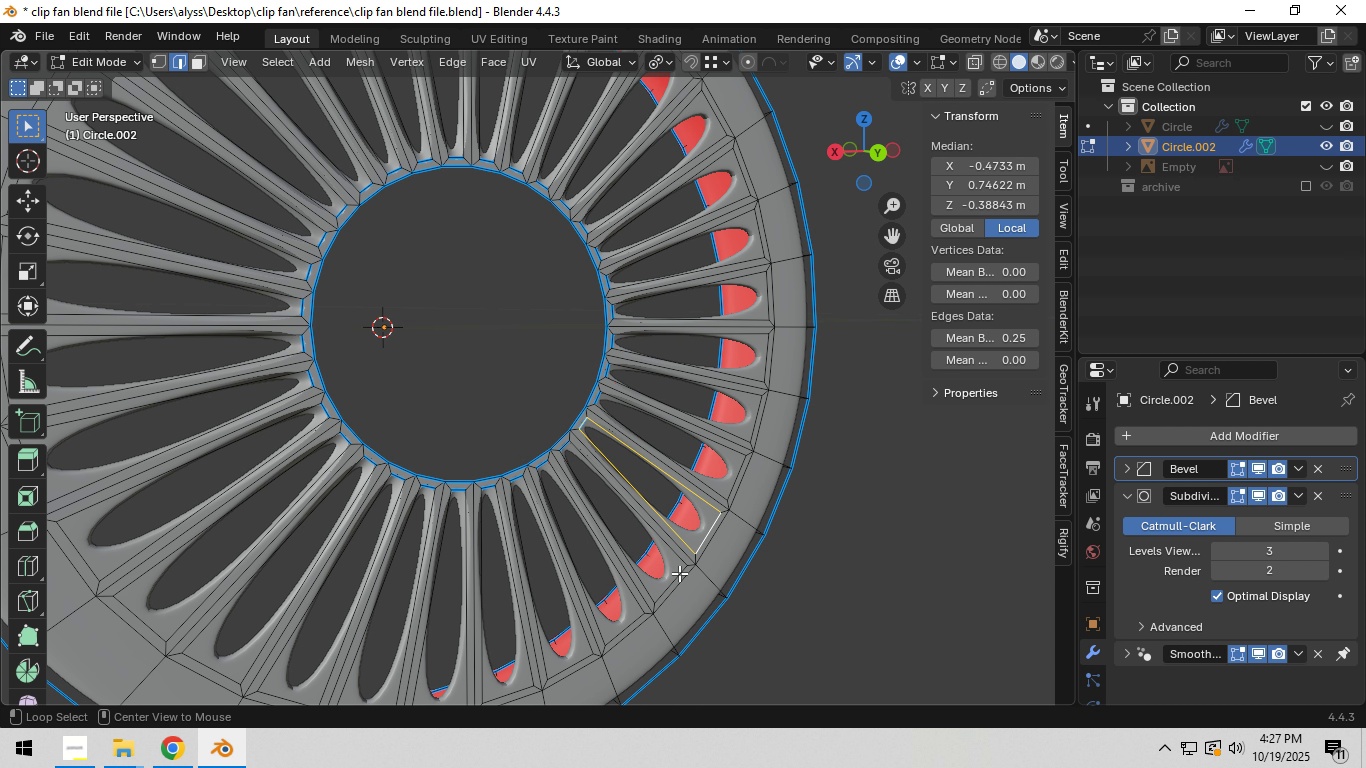 
hold_key(key=ShiftLeft, duration=1.52)
left_click([670, 577])
 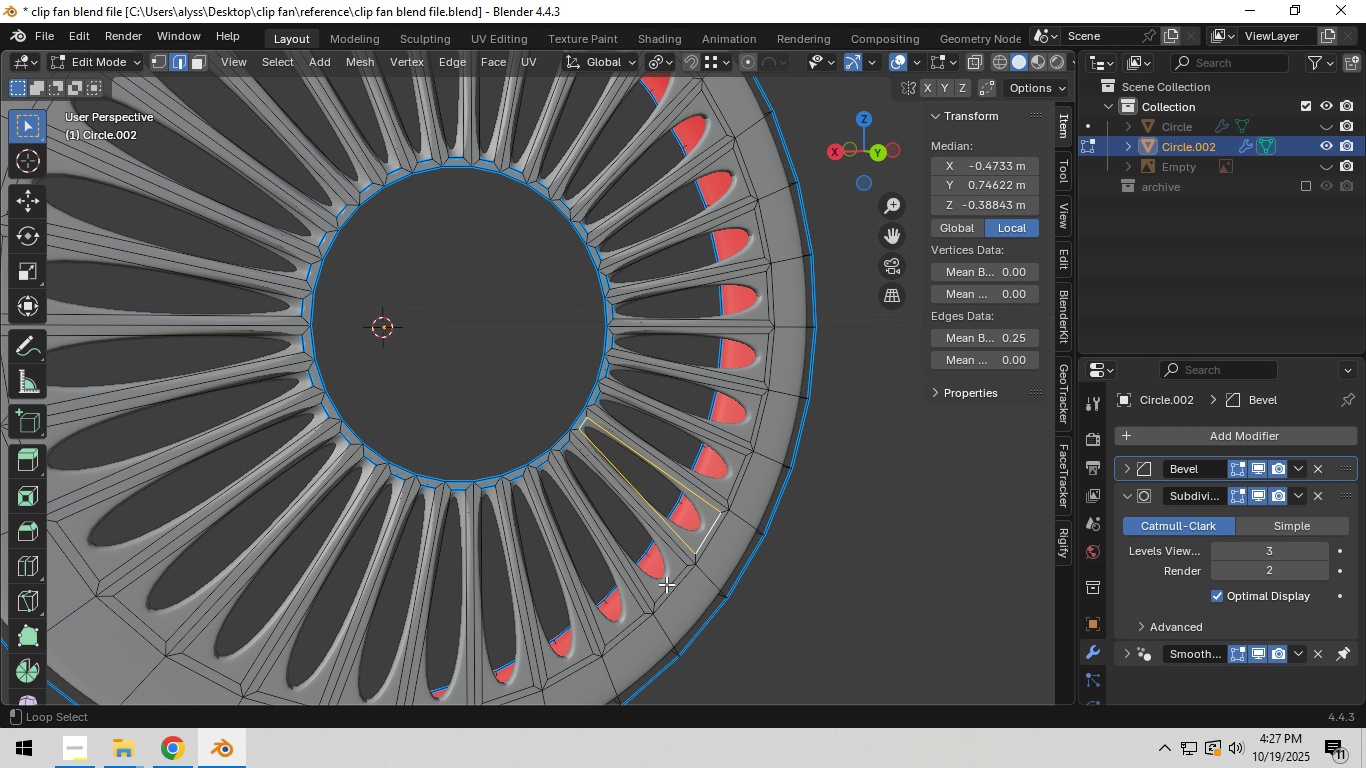 
left_click([666, 584])
 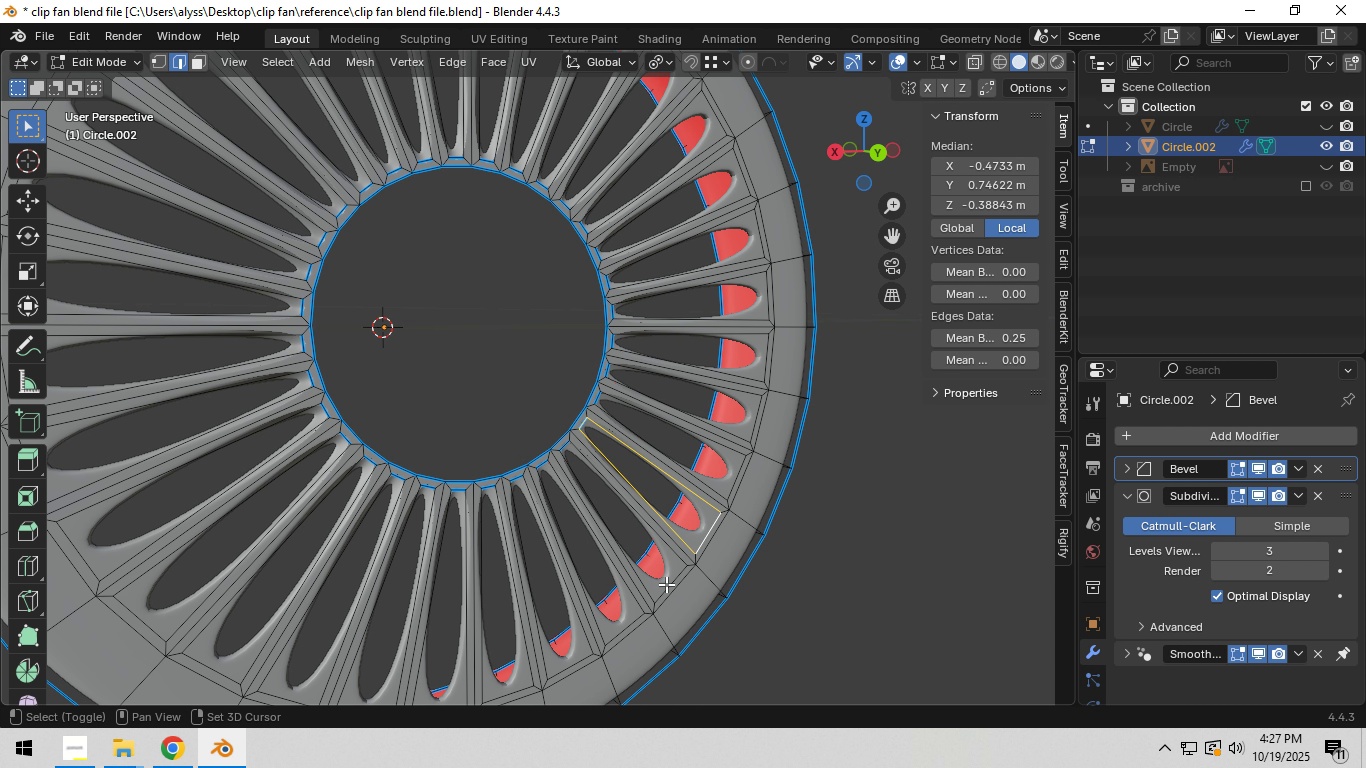 
hold_key(key=ShiftLeft, duration=0.47)
 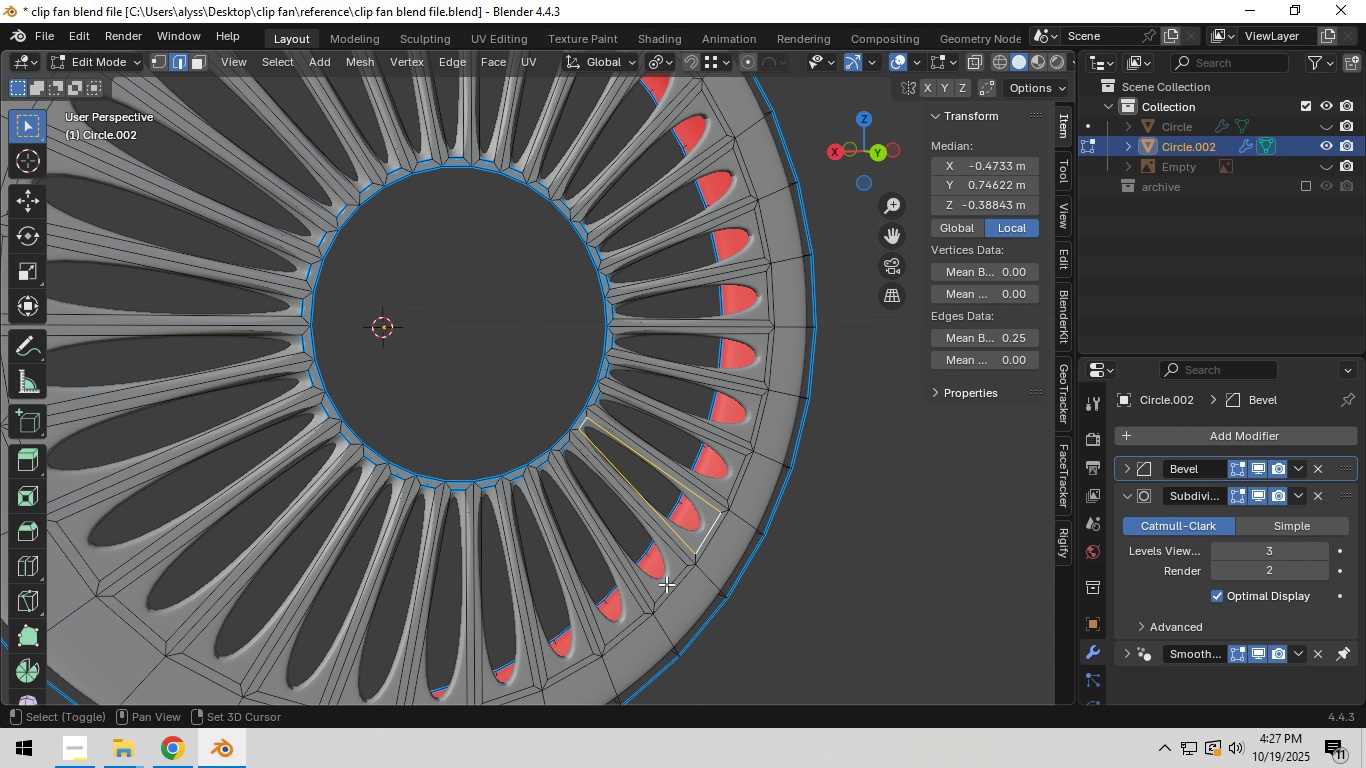 
hold_key(key=ShiftLeft, duration=4.29)
hold_key(key=AltLeft, duration=1.53)
left_click([667, 584])
 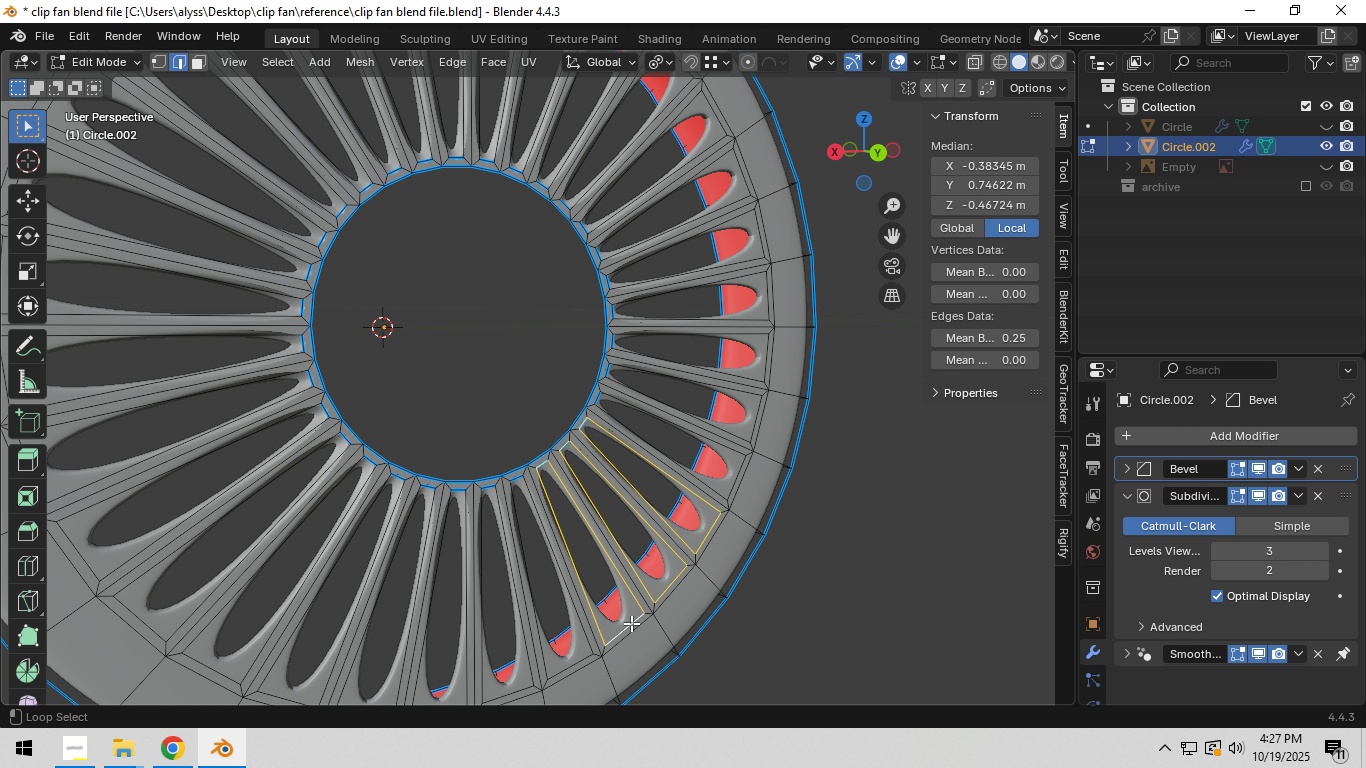 
left_click([631, 623])
 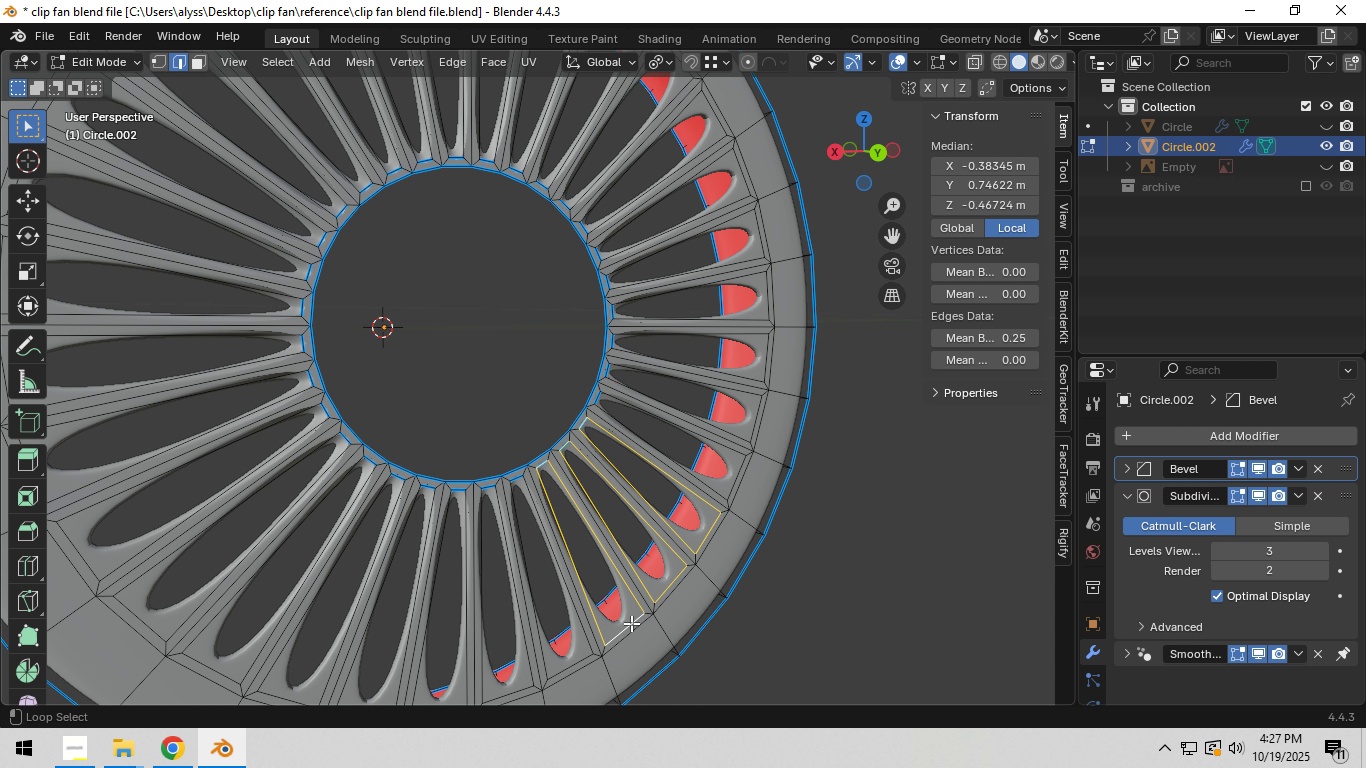 
hold_key(key=AltLeft, duration=1.53)
left_click([571, 664])
 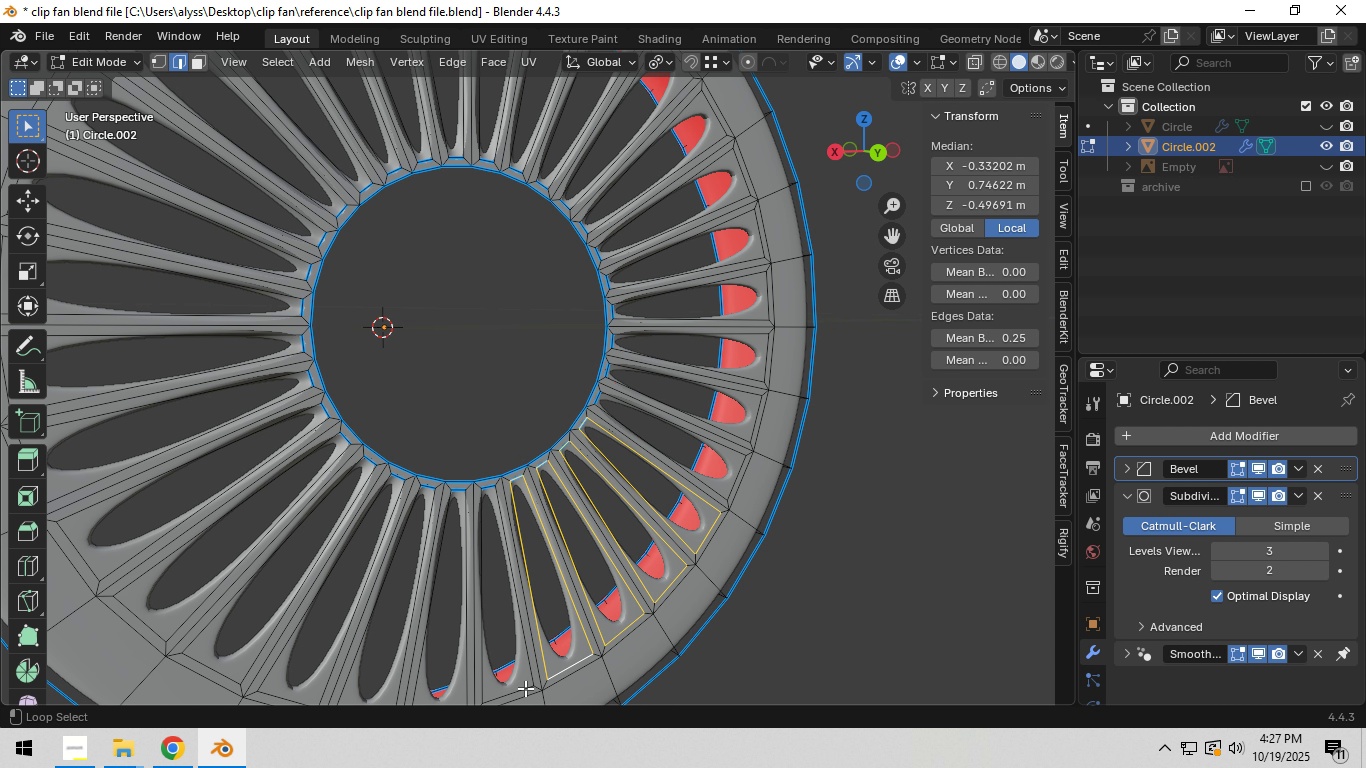 
hold_key(key=AltLeft, duration=1.0)
left_click([525, 688])
 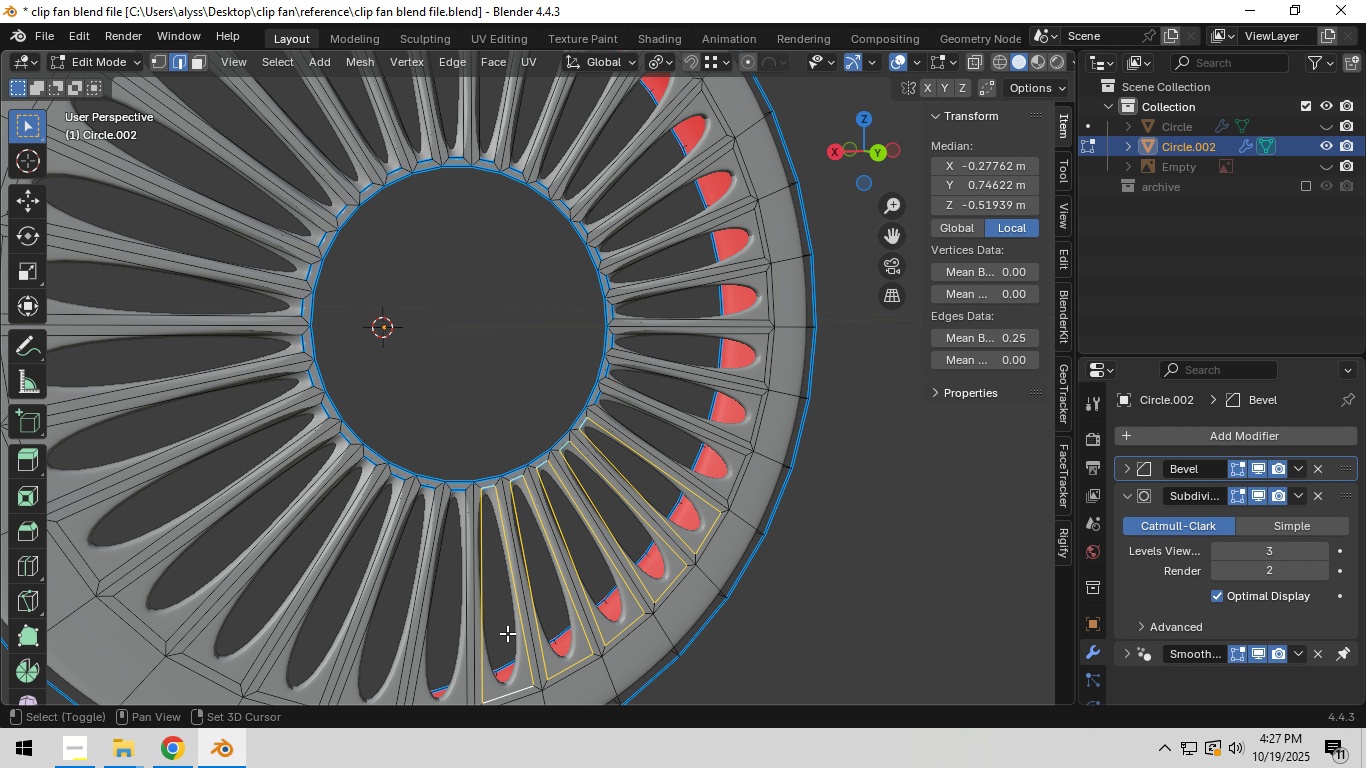 
hold_key(key=ShiftLeft, duration=5.81)
hold_key(key=AltLeft, duration=1.52)
left_click([500, 666])
 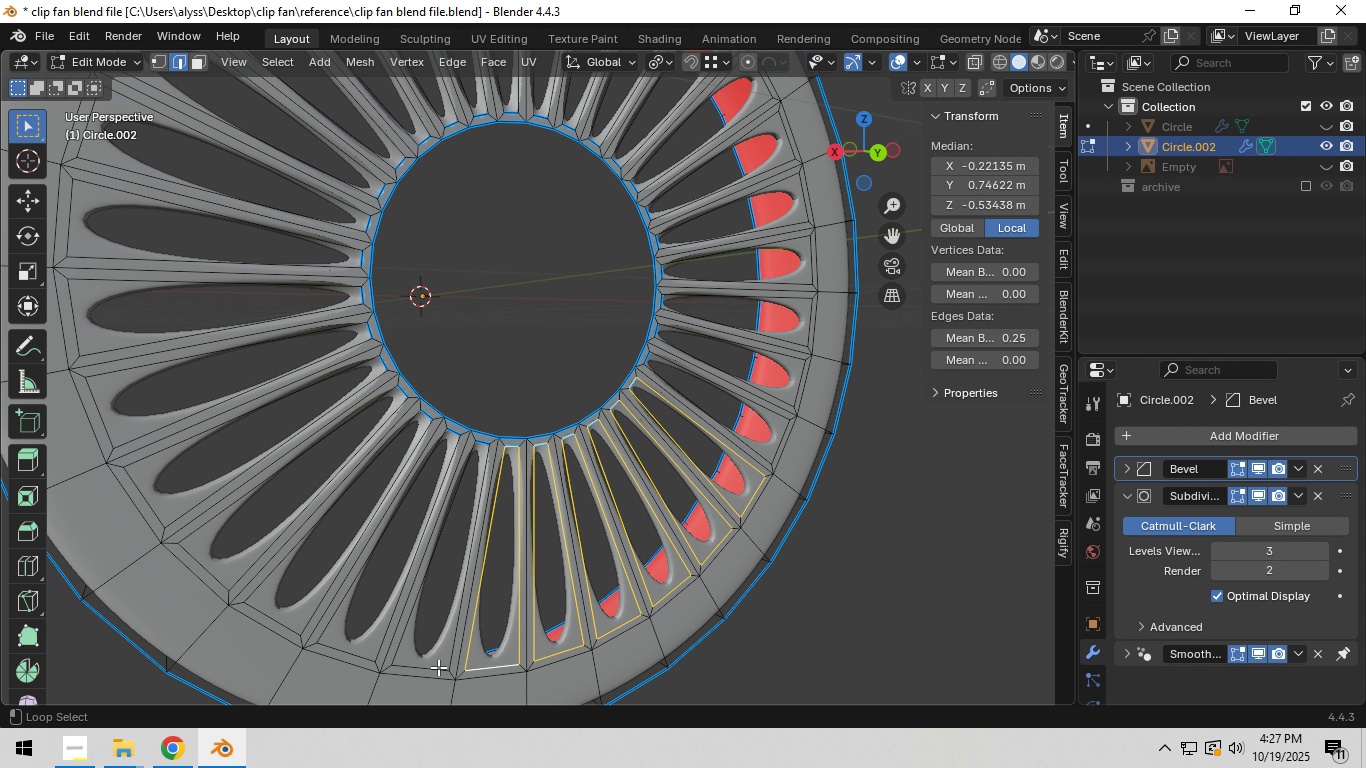 
hold_key(key=AltLeft, duration=1.53)
left_click([438, 667])
 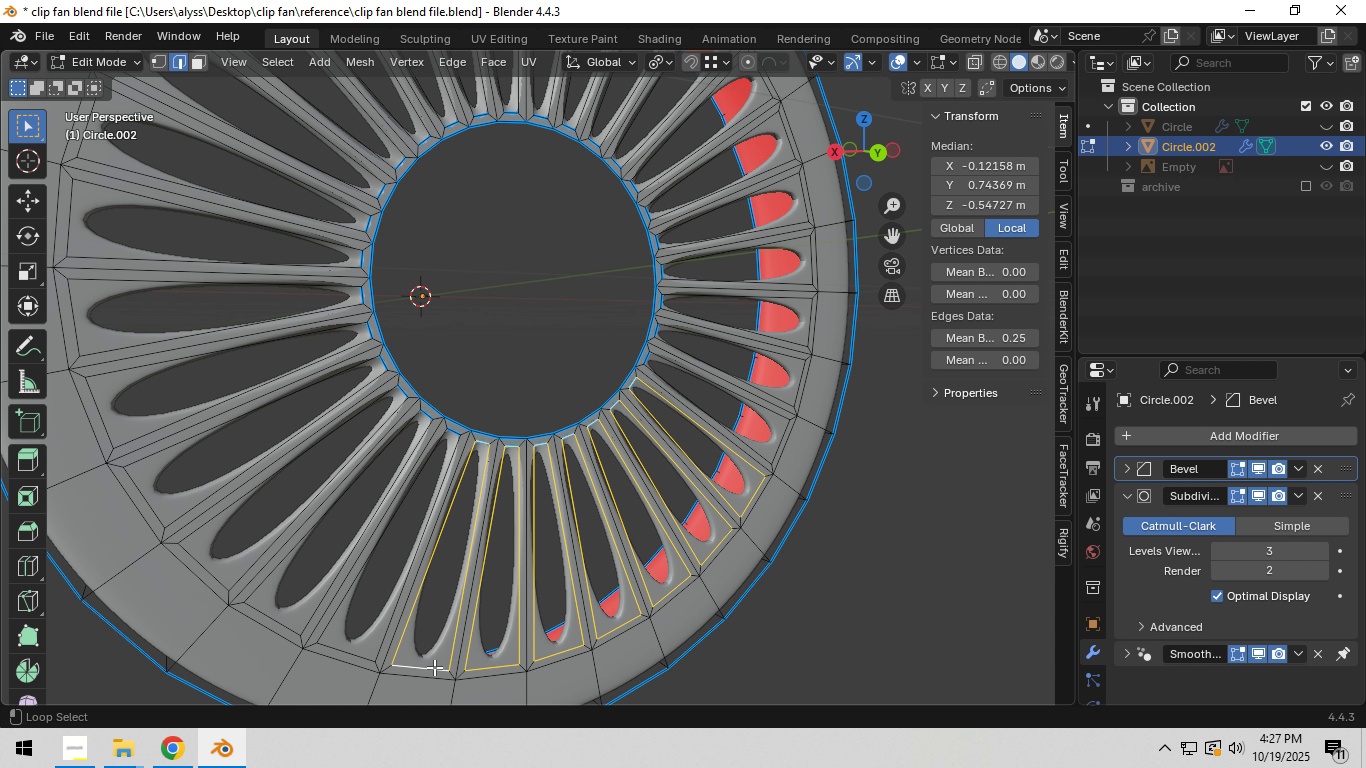 
left_click([434, 667])
 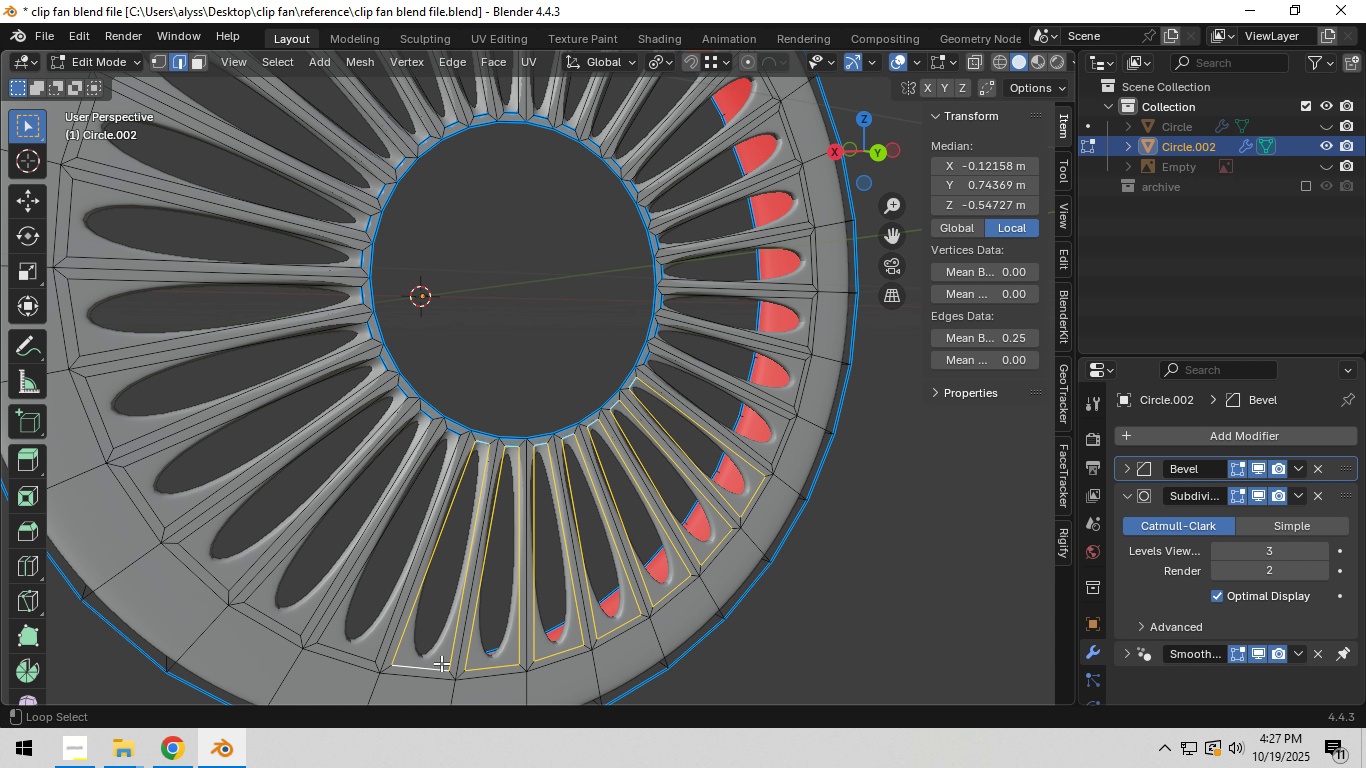 
hold_key(key=AltLeft, duration=1.52)
left_click([361, 657])
 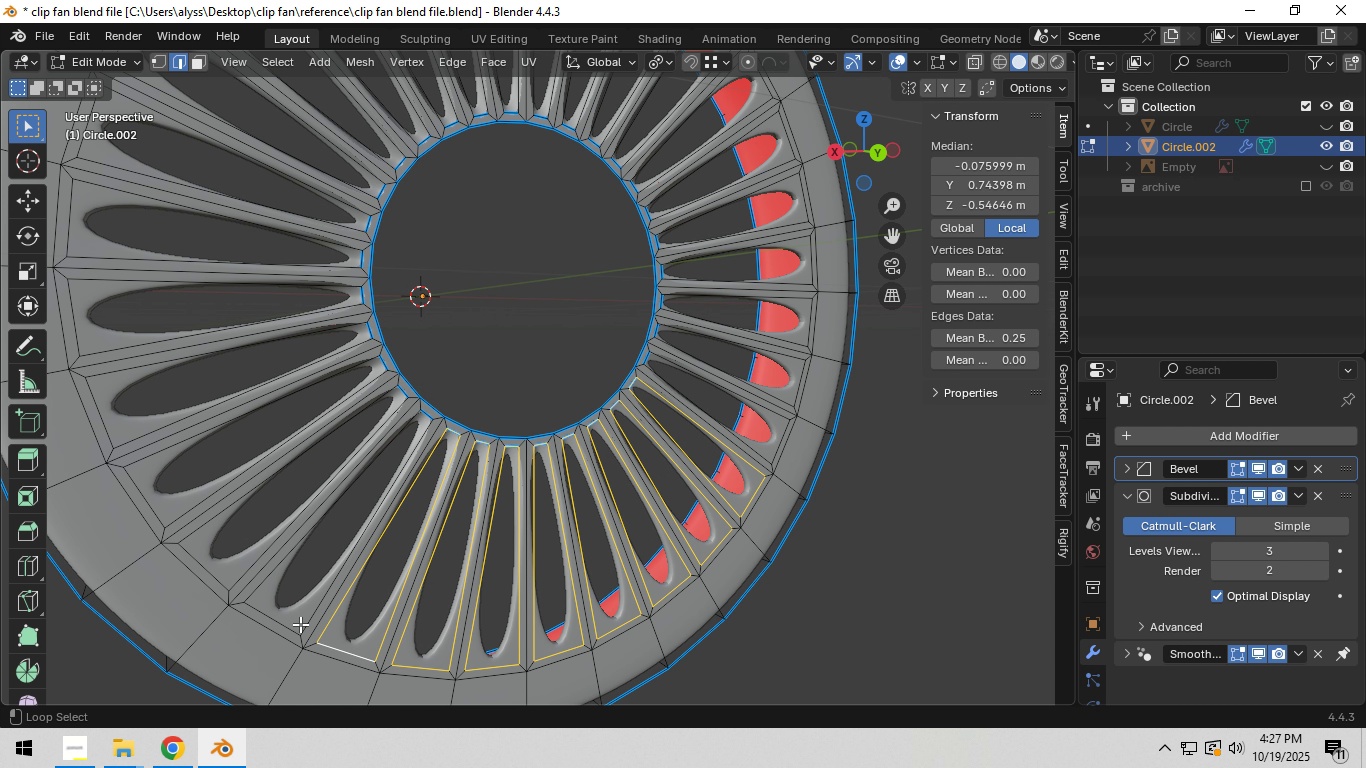 
hold_key(key=AltLeft, duration=0.52)
left_click([281, 620])
 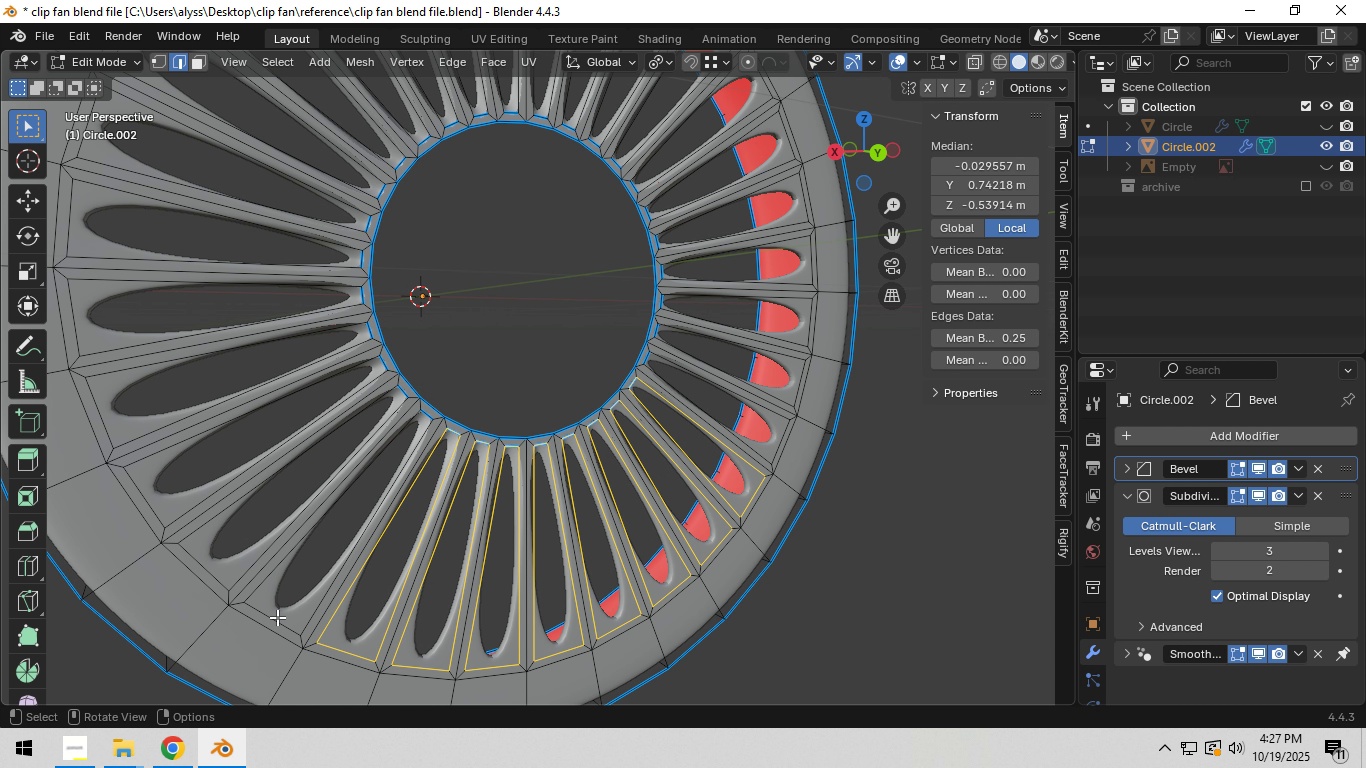 
hold_key(key=ShiftLeft, duration=0.82)
hold_key(key=AltLeft, duration=0.55)
left_click([273, 620])
 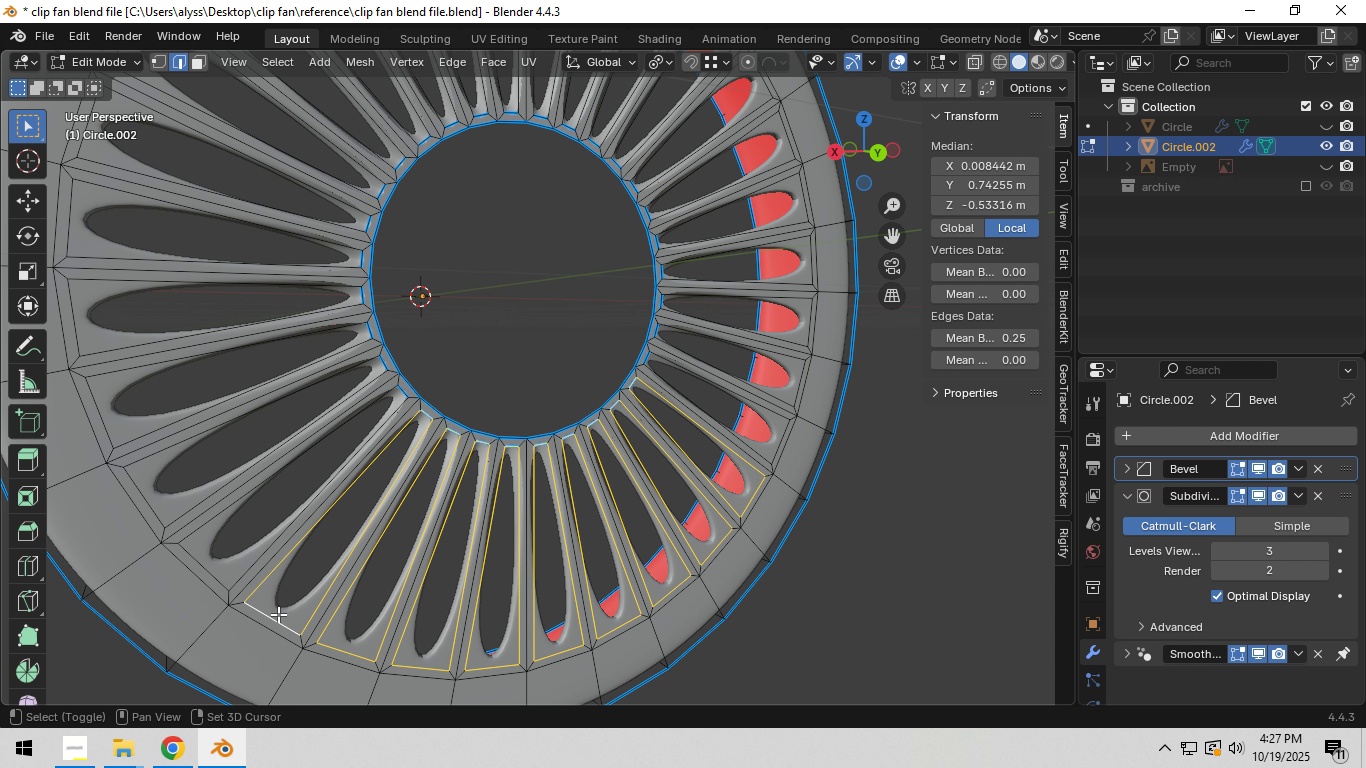 
hold_key(key=ShiftLeft, duration=3.77)
hold_key(key=AltLeft, duration=1.52)
left_click([335, 629])
 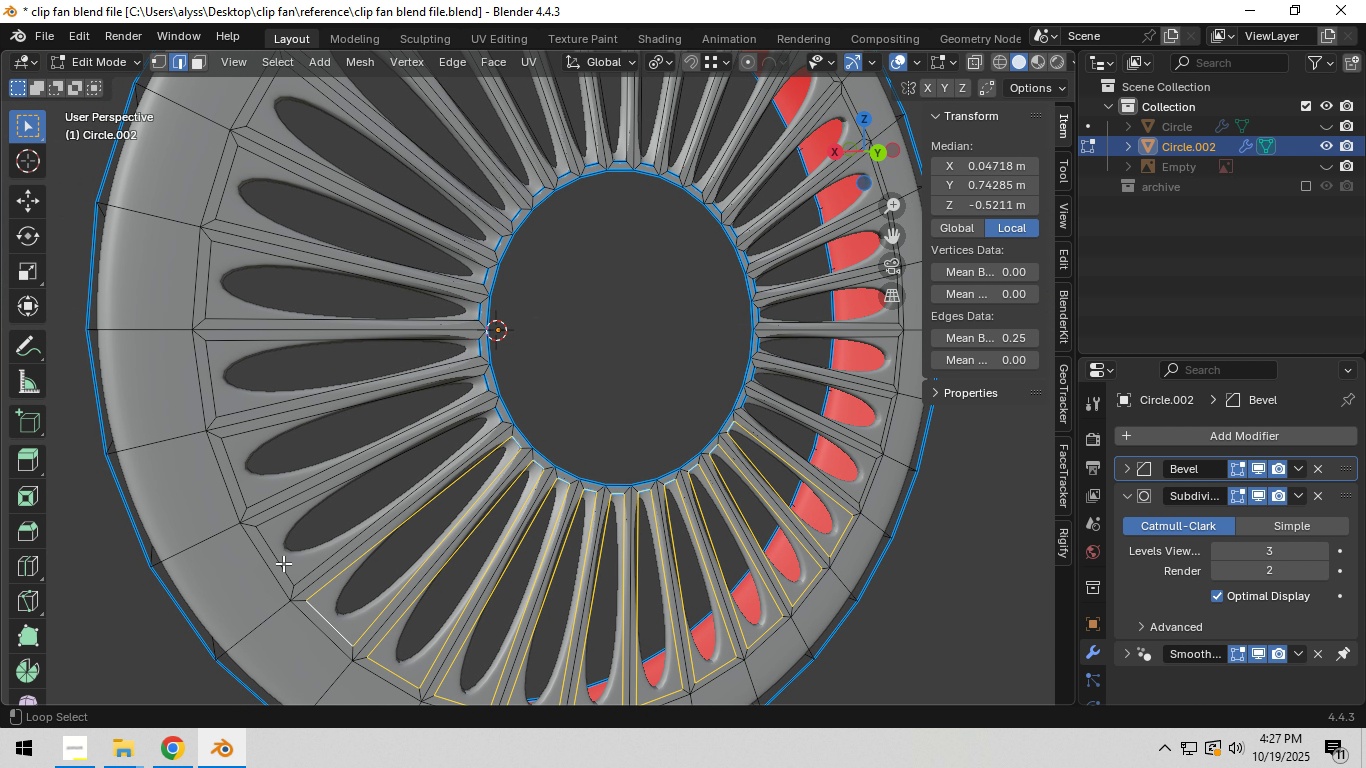 
left_click([283, 562])
 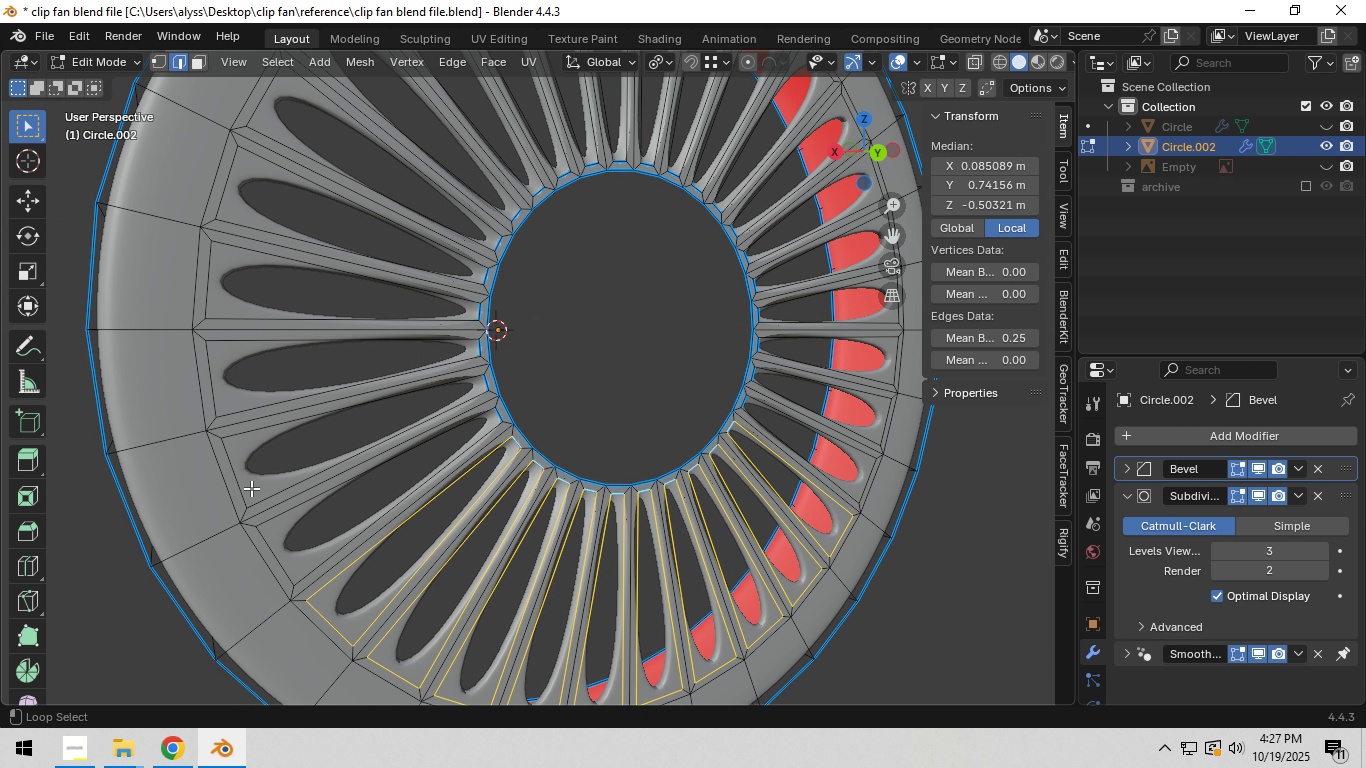 
hold_key(key=AltLeft, duration=1.42)
left_click([244, 488])
 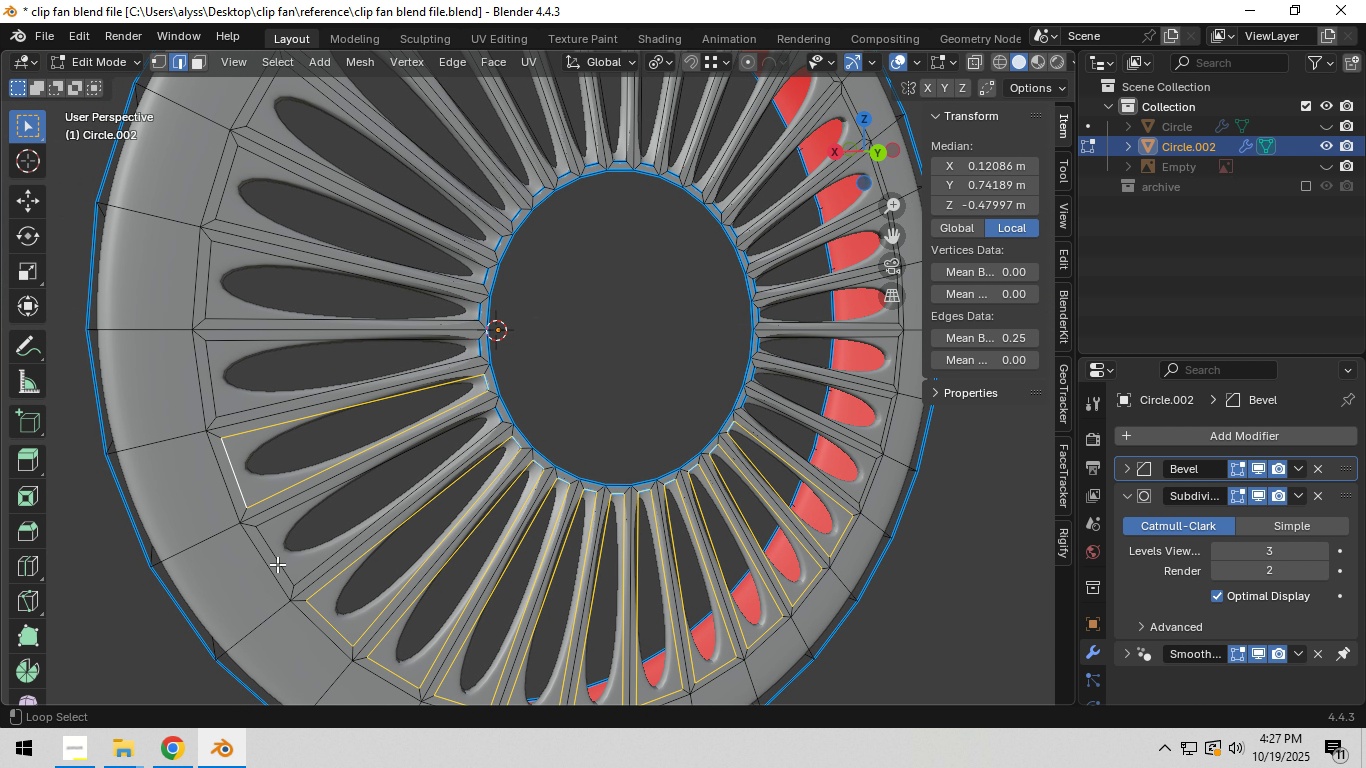 
left_click([277, 564])
 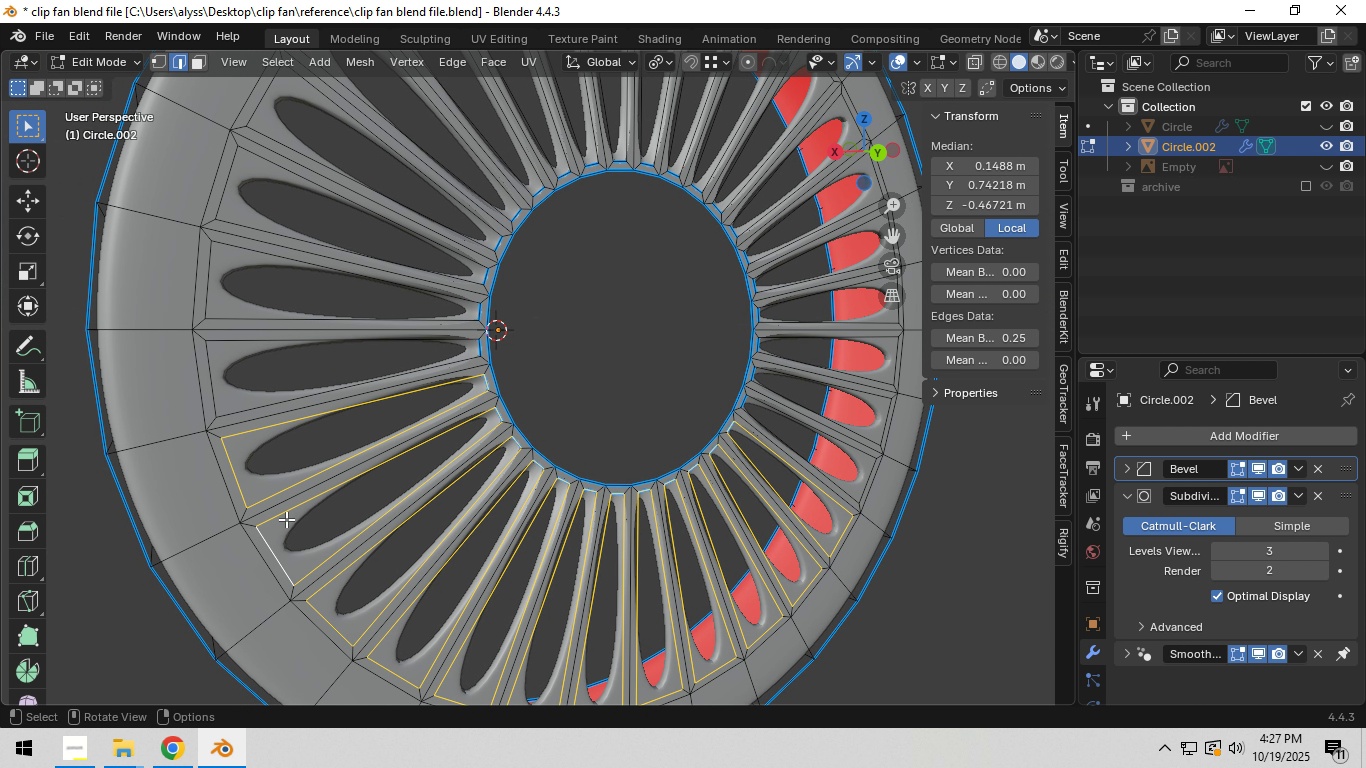 
hold_key(key=ShiftLeft, duration=4.33)
hold_key(key=AltLeft, duration=1.54)
left_click([293, 555])
 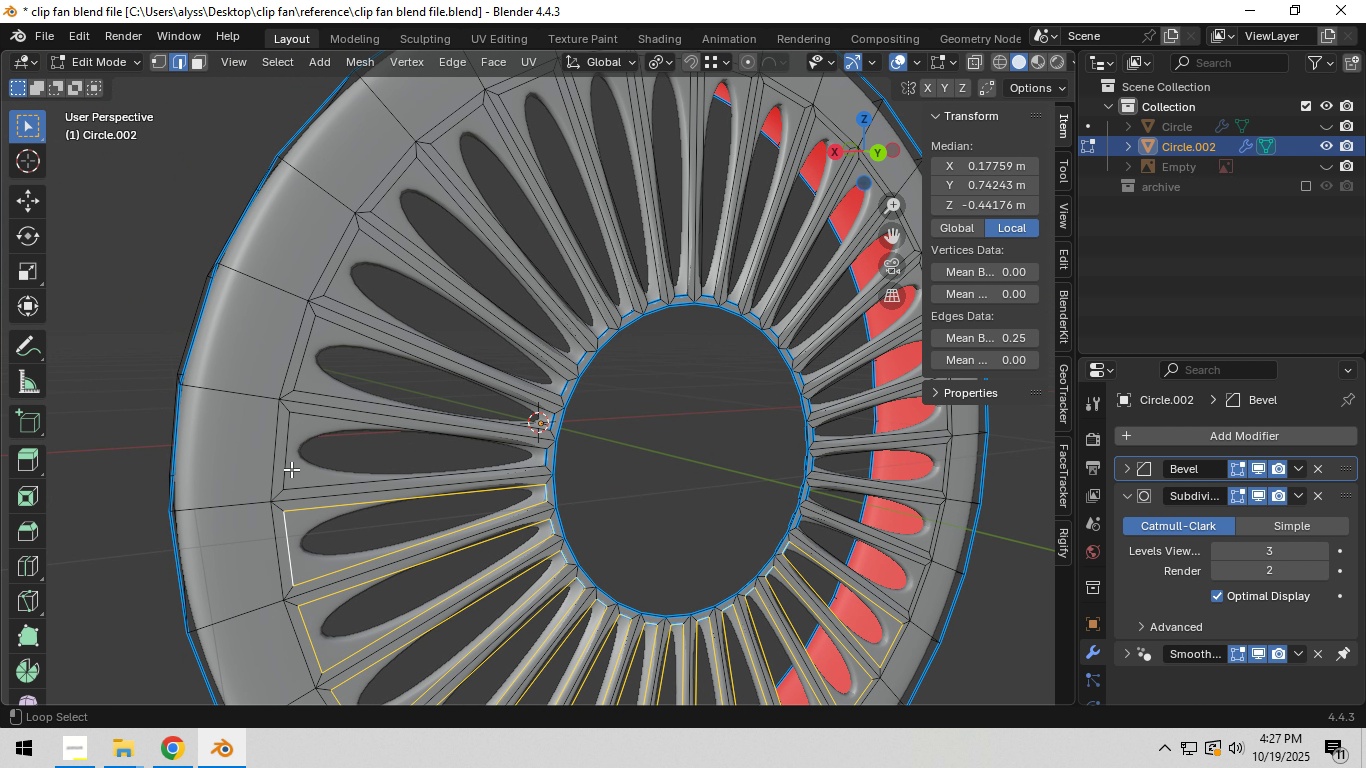 
hold_key(key=AltLeft, duration=1.52)
left_click([291, 469])
 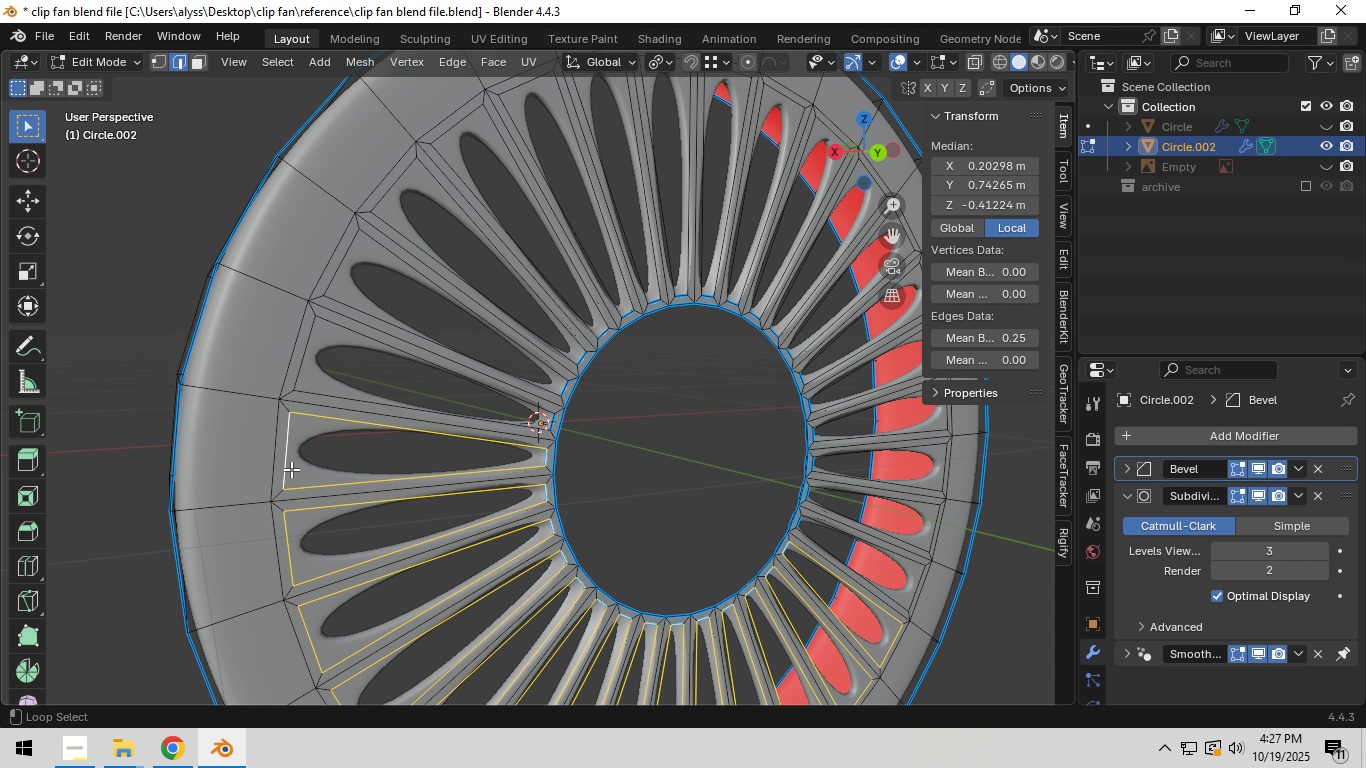 
left_click([307, 351])
 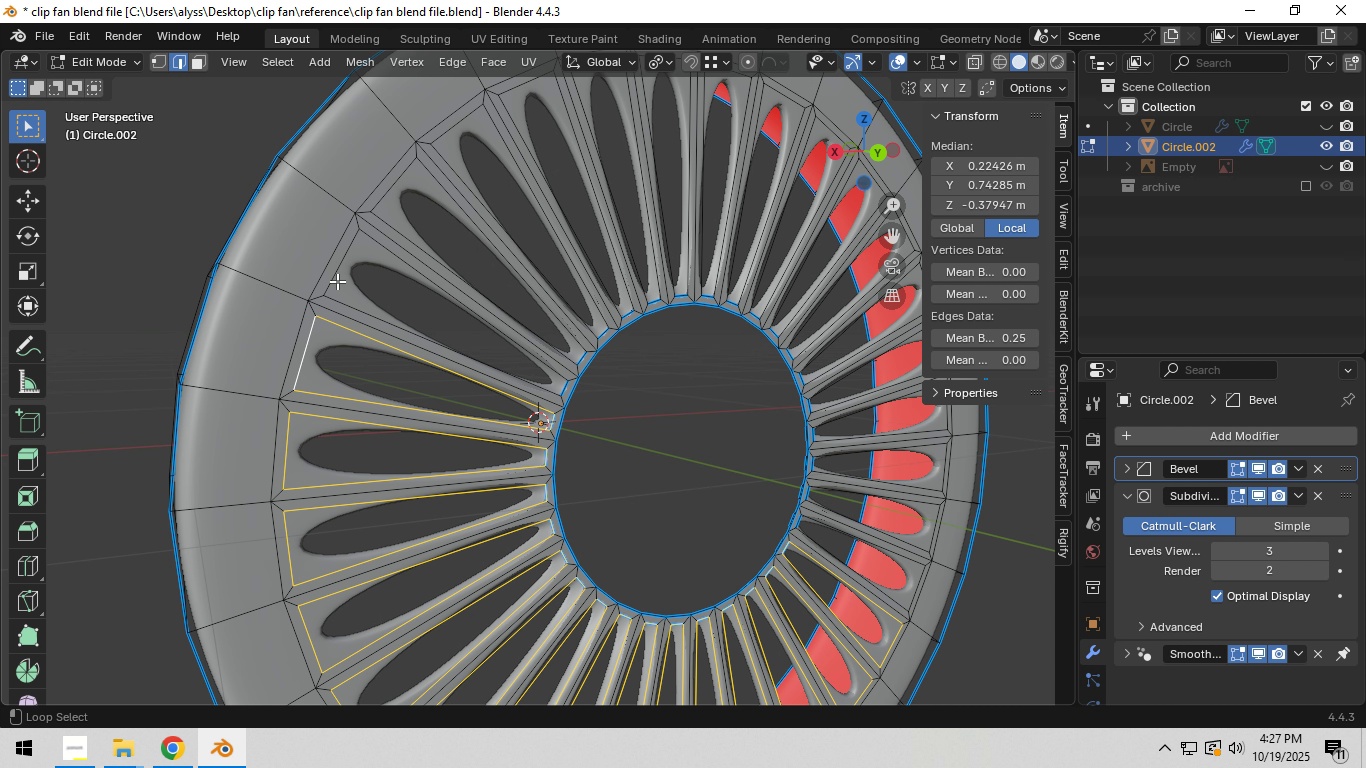 
hold_key(key=AltLeft, duration=0.37)
left_click([337, 274])
 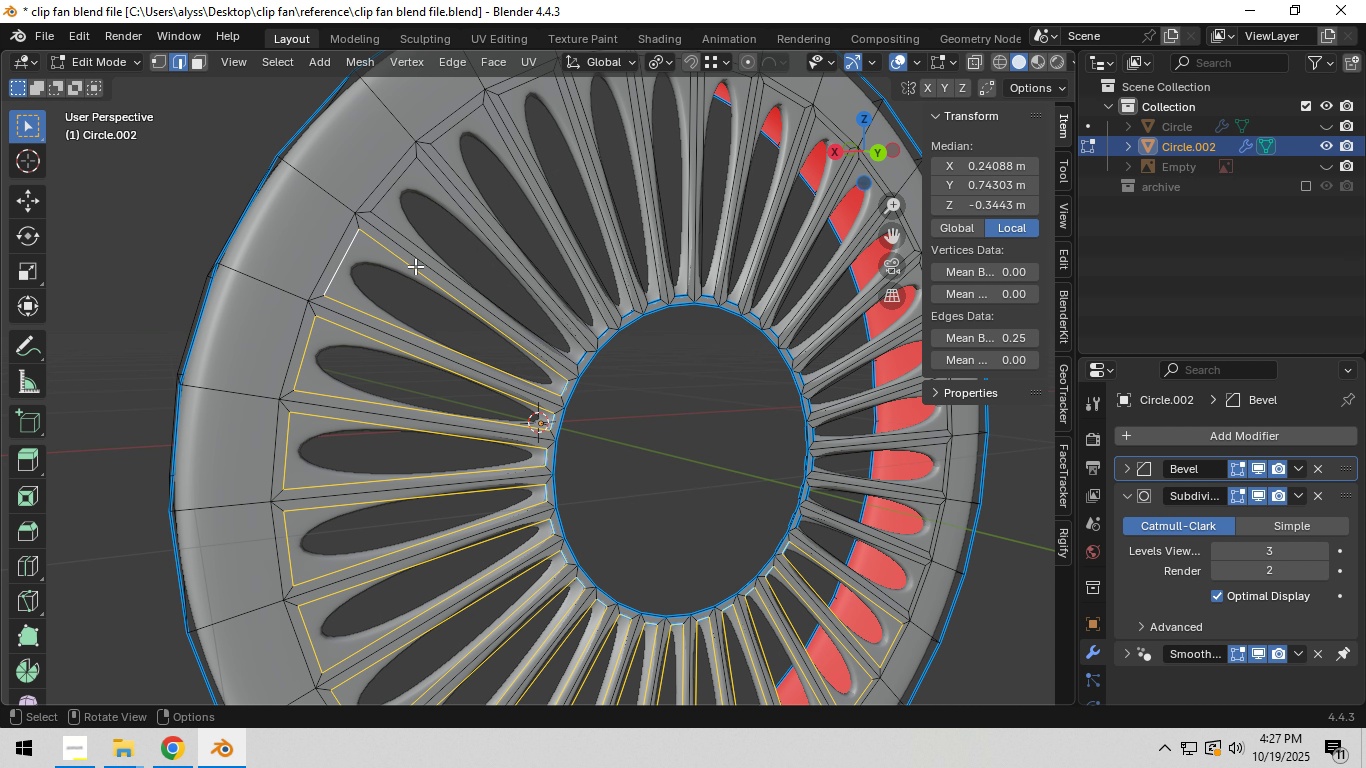 
hold_key(key=ShiftLeft, duration=8.97)
hold_key(key=AltLeft, duration=1.5)
left_click([171, 430])
 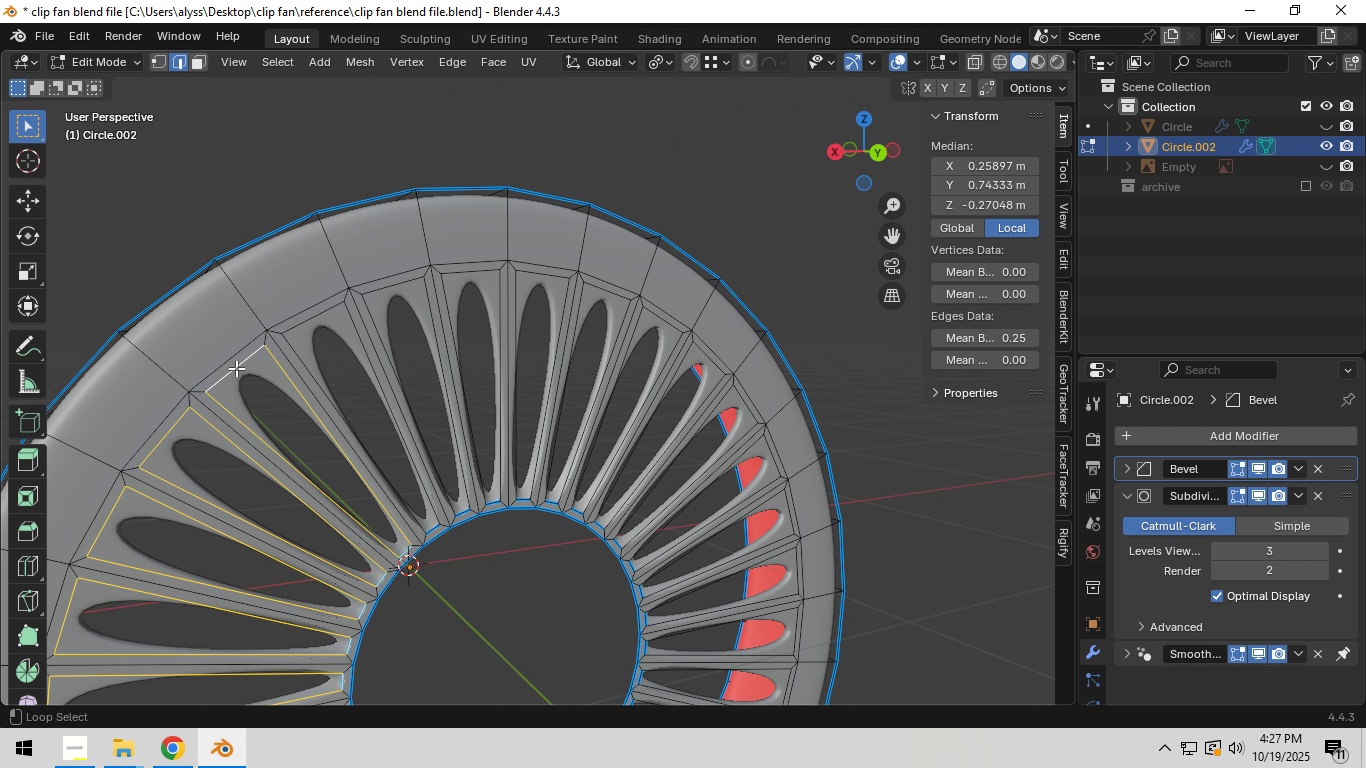 
left_click([235, 368])
 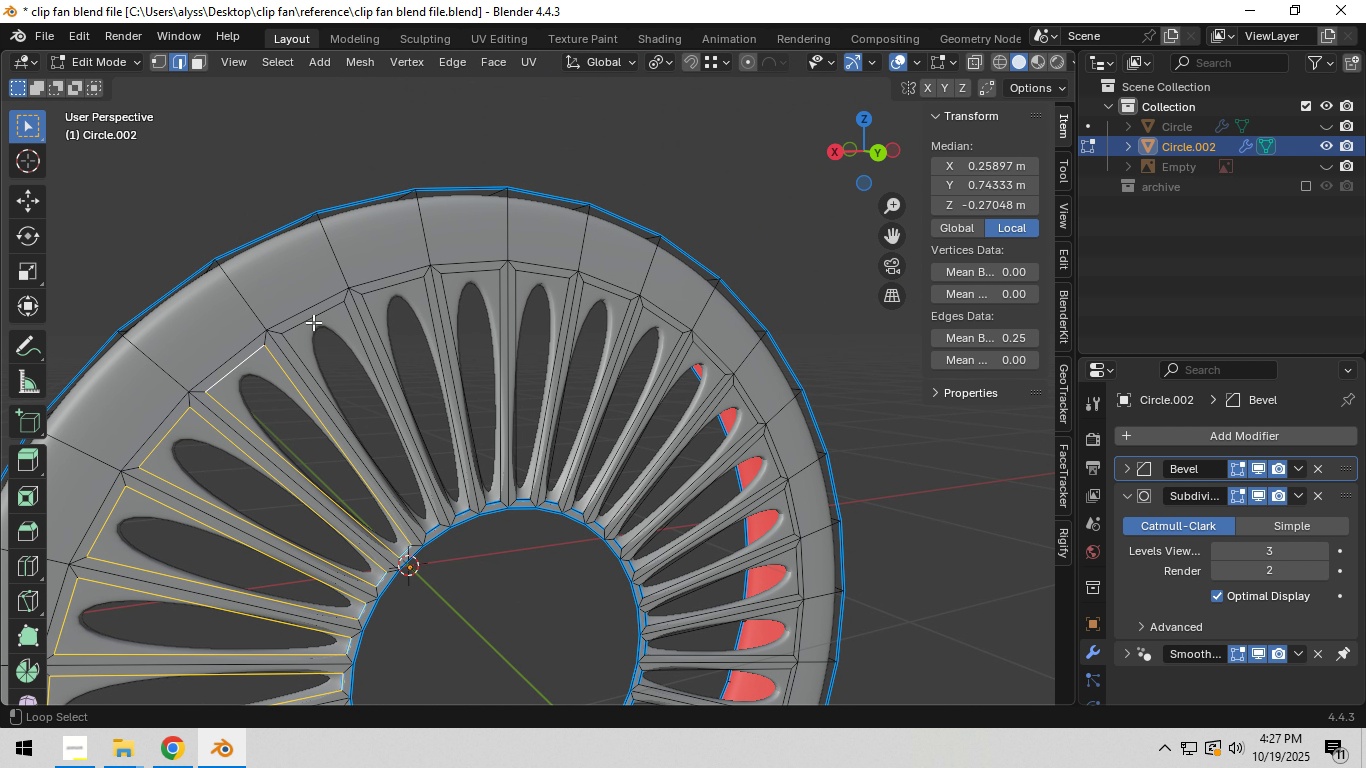 
hold_key(key=AltLeft, duration=1.52)
left_click([314, 321])
 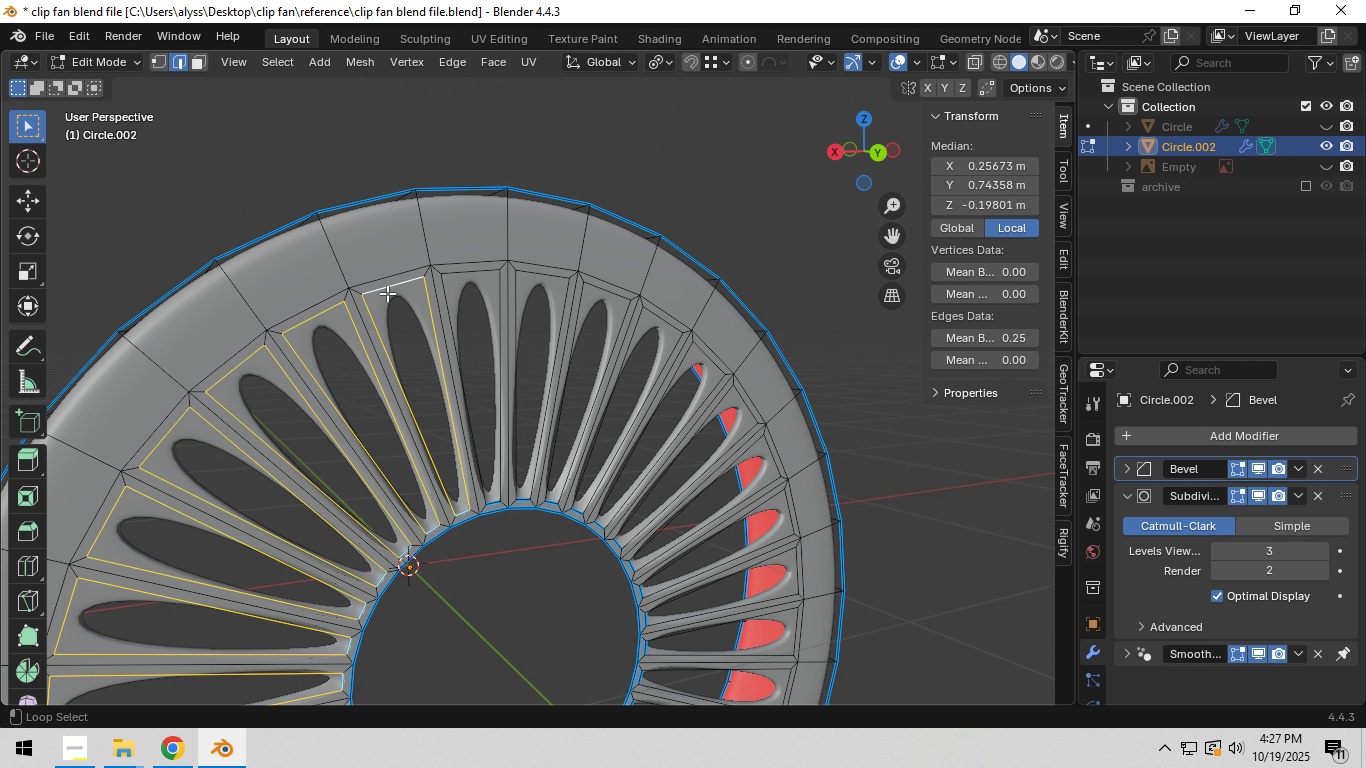 
left_click([387, 293])
 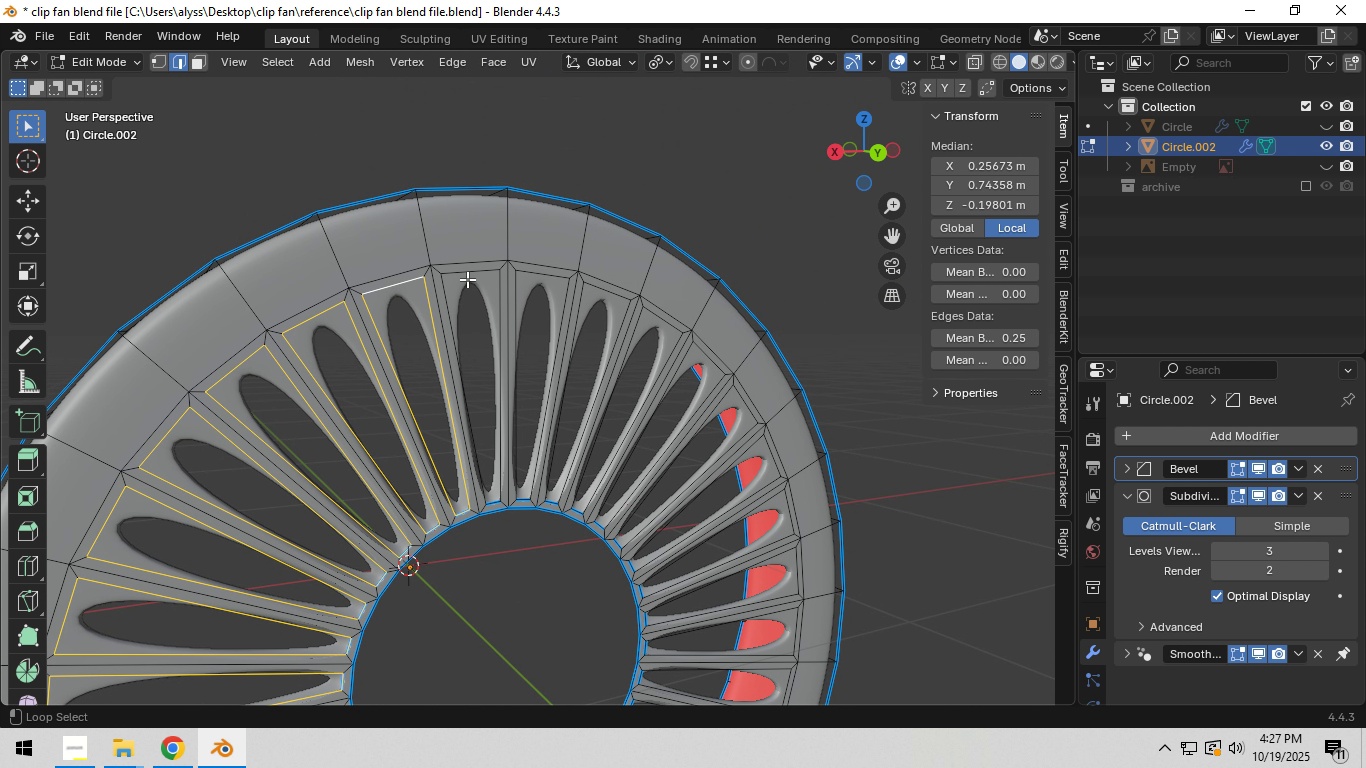 
hold_key(key=AltLeft, duration=1.51)
left_click([474, 274])
 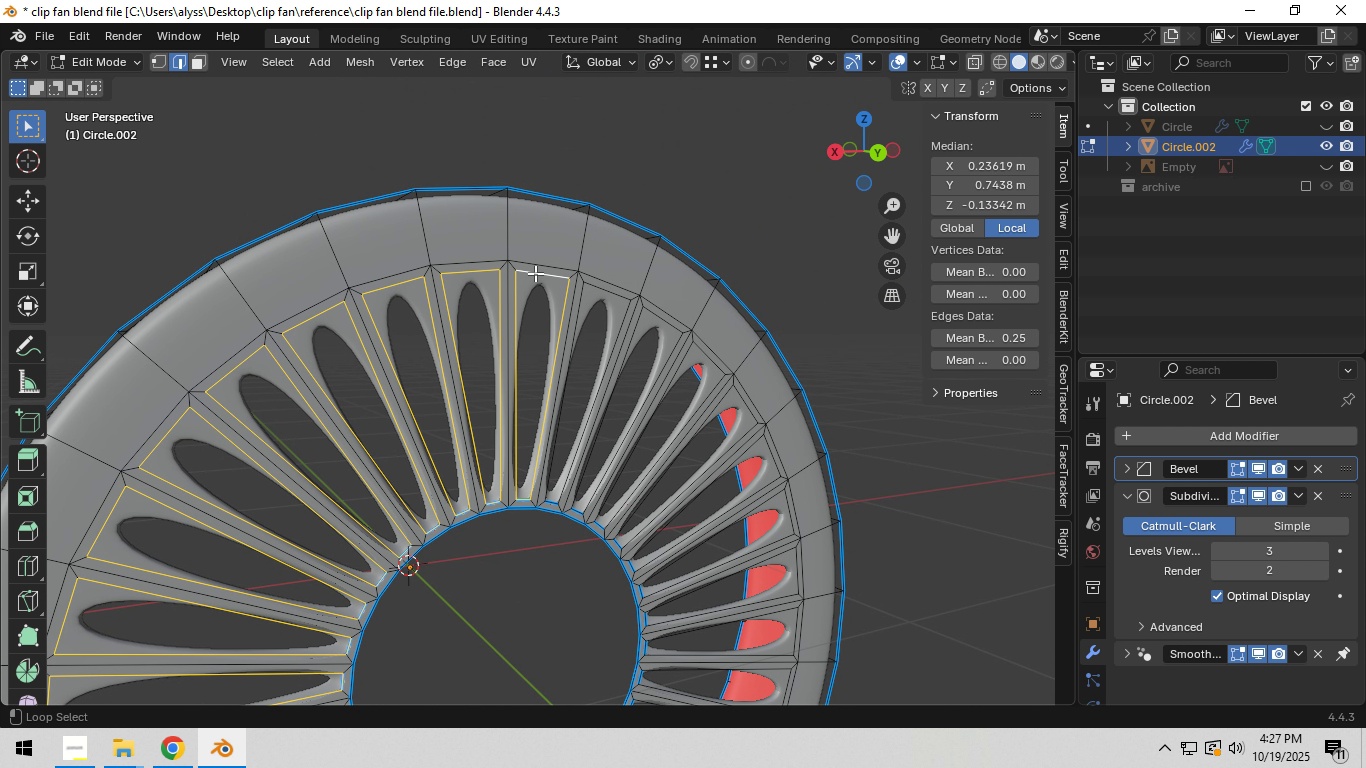 
left_click([535, 273])
 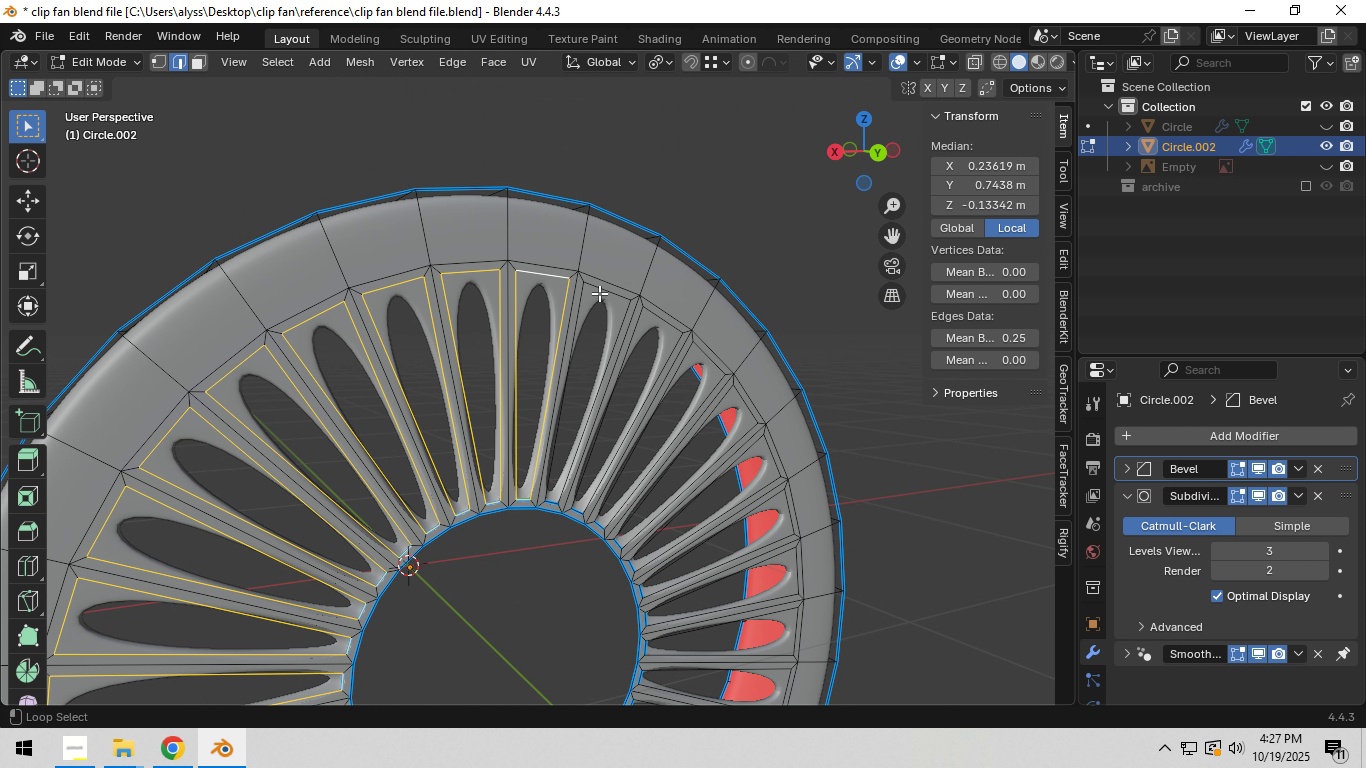 
hold_key(key=AltLeft, duration=1.52)
left_click([600, 293])
 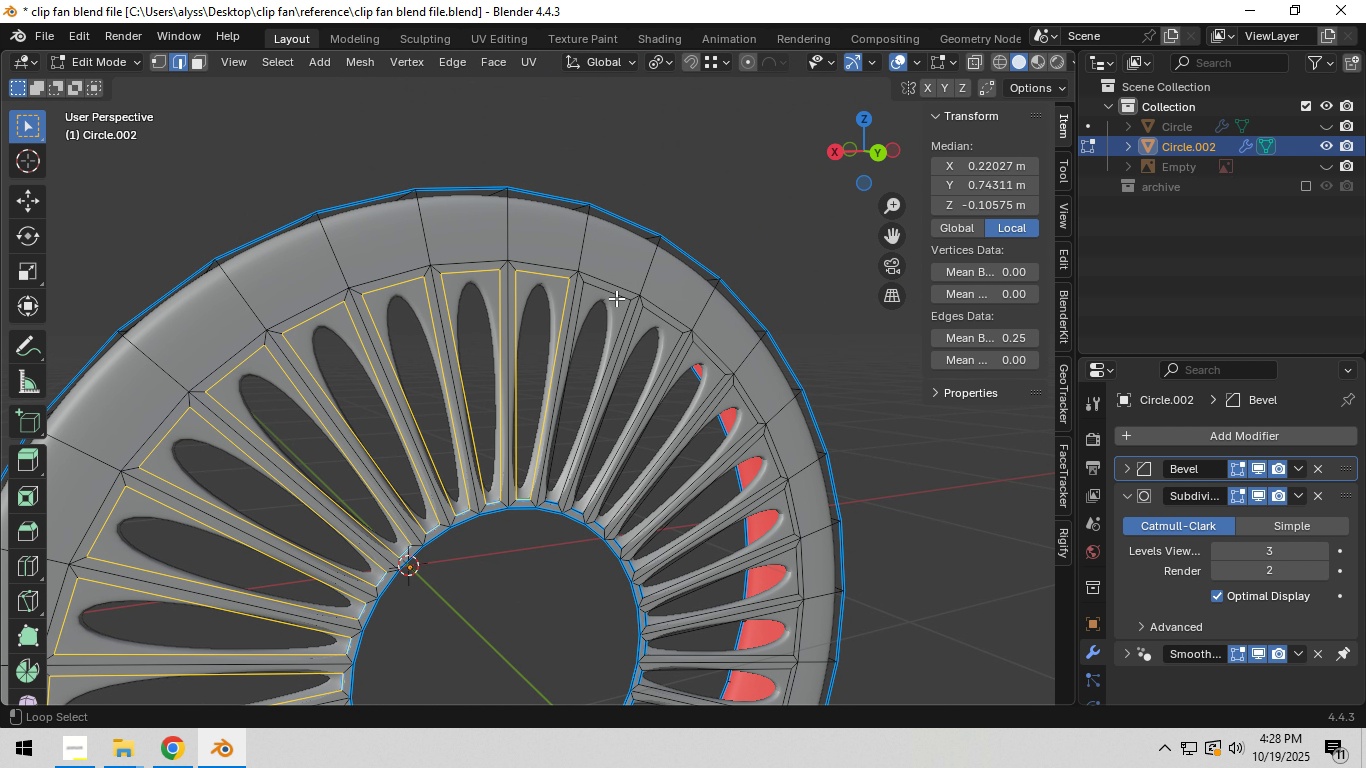 
left_click([615, 298])
 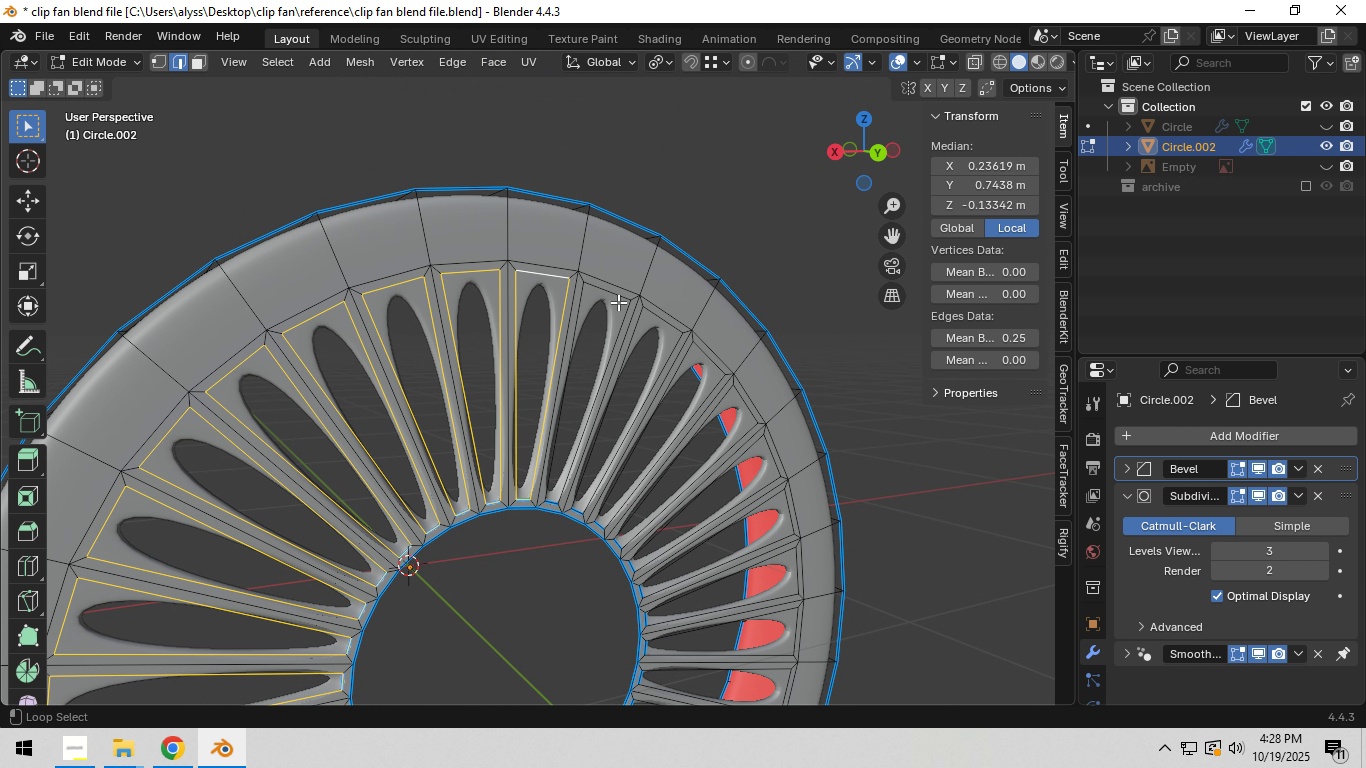 
hold_key(key=AltLeft, duration=1.51)
left_click([612, 290])
 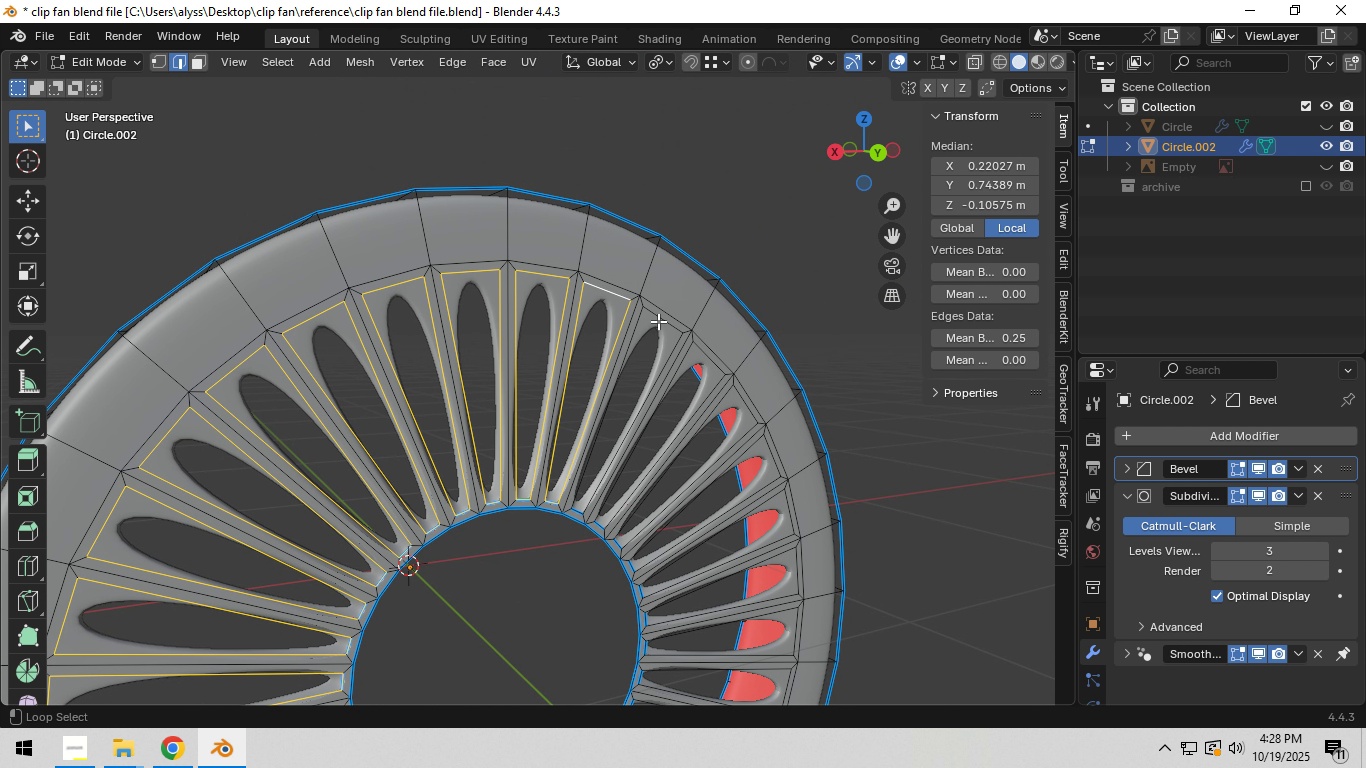 
hold_key(key=AltLeft, duration=0.52)
left_click([666, 321])
 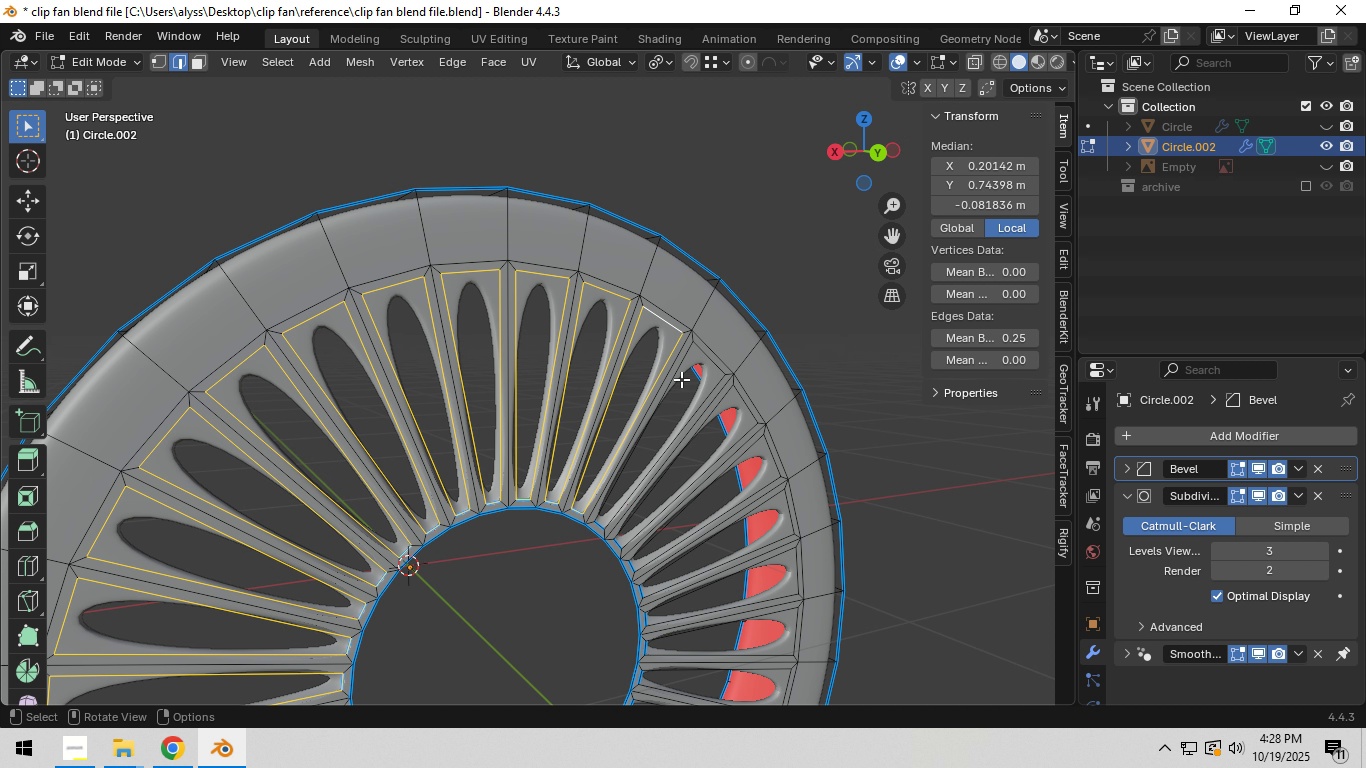 
hold_key(key=ShiftLeft, duration=0.71)
 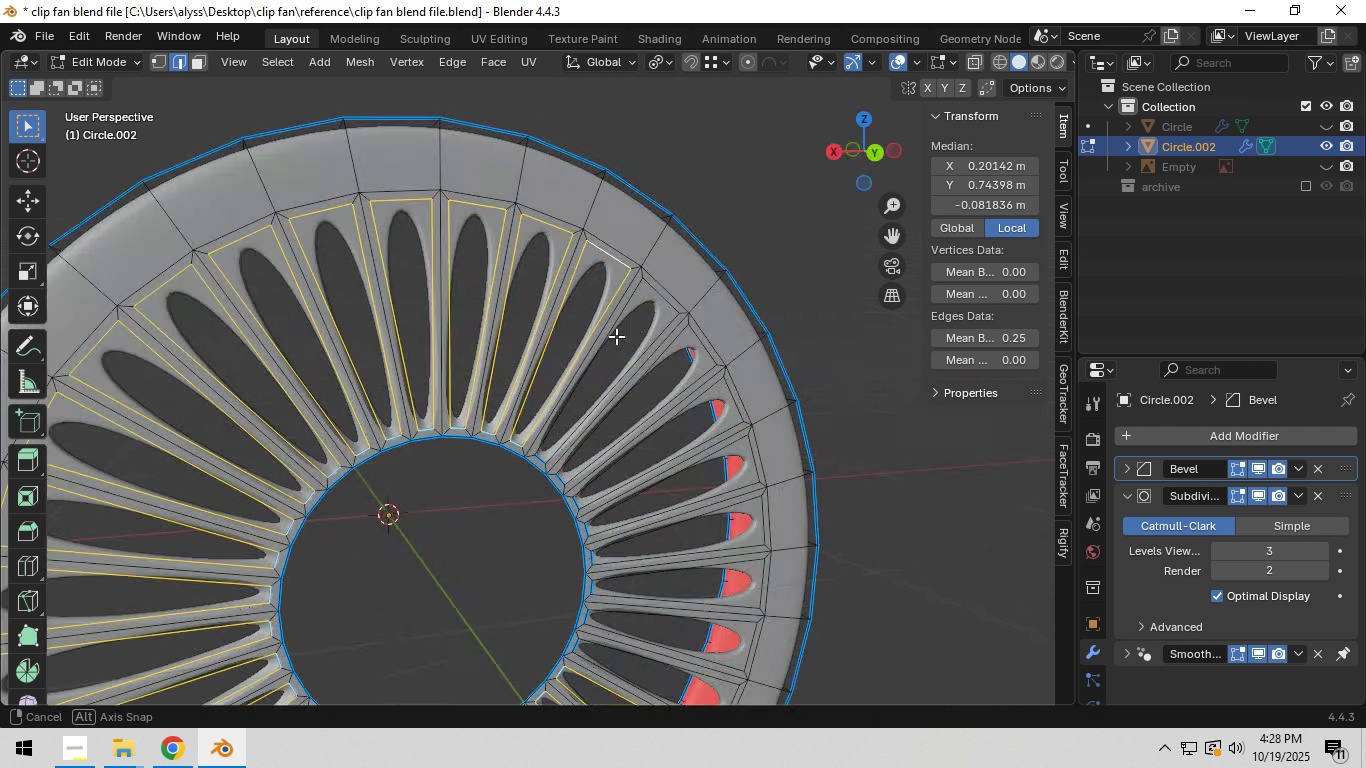 
hold_key(key=ShiftLeft, duration=2.65)
hold_key(key=AltLeft, duration=1.53)
left_click([608, 279])
 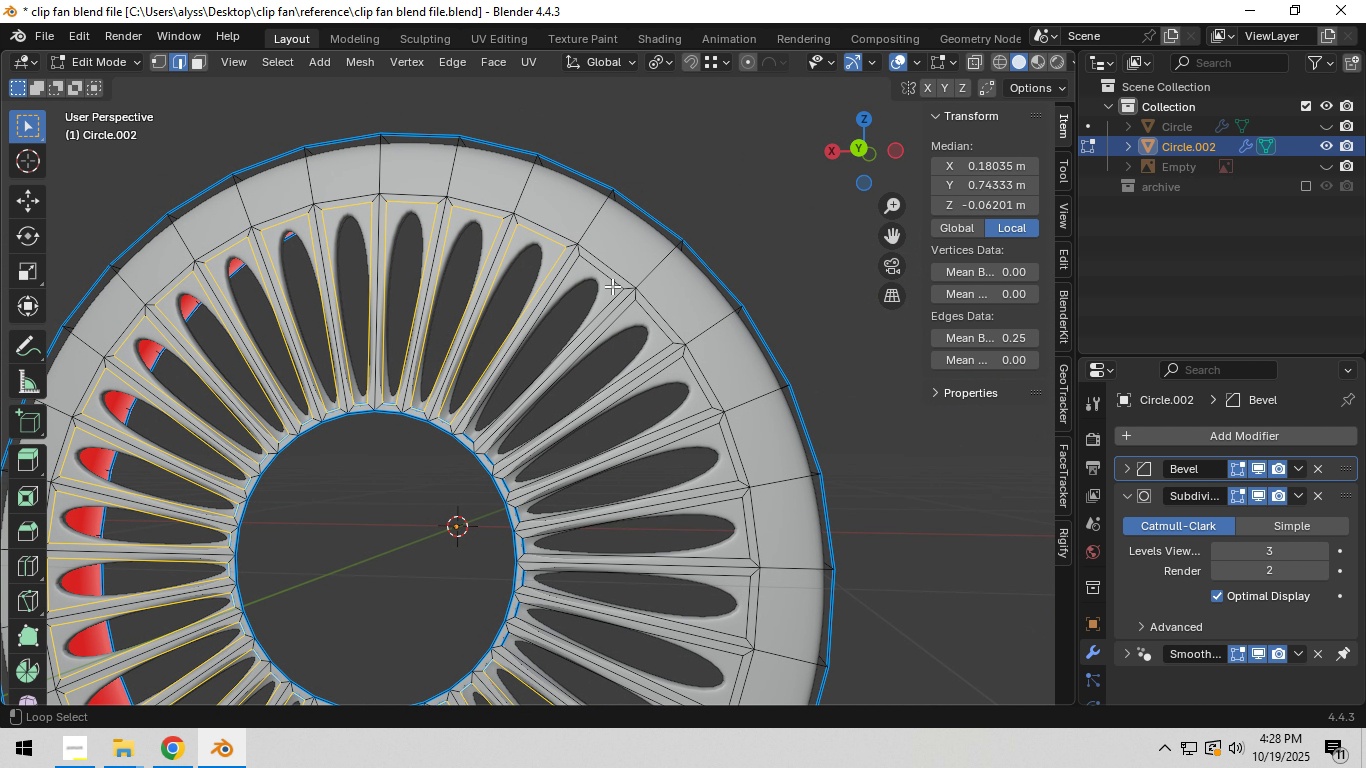 
left_click([611, 286])
 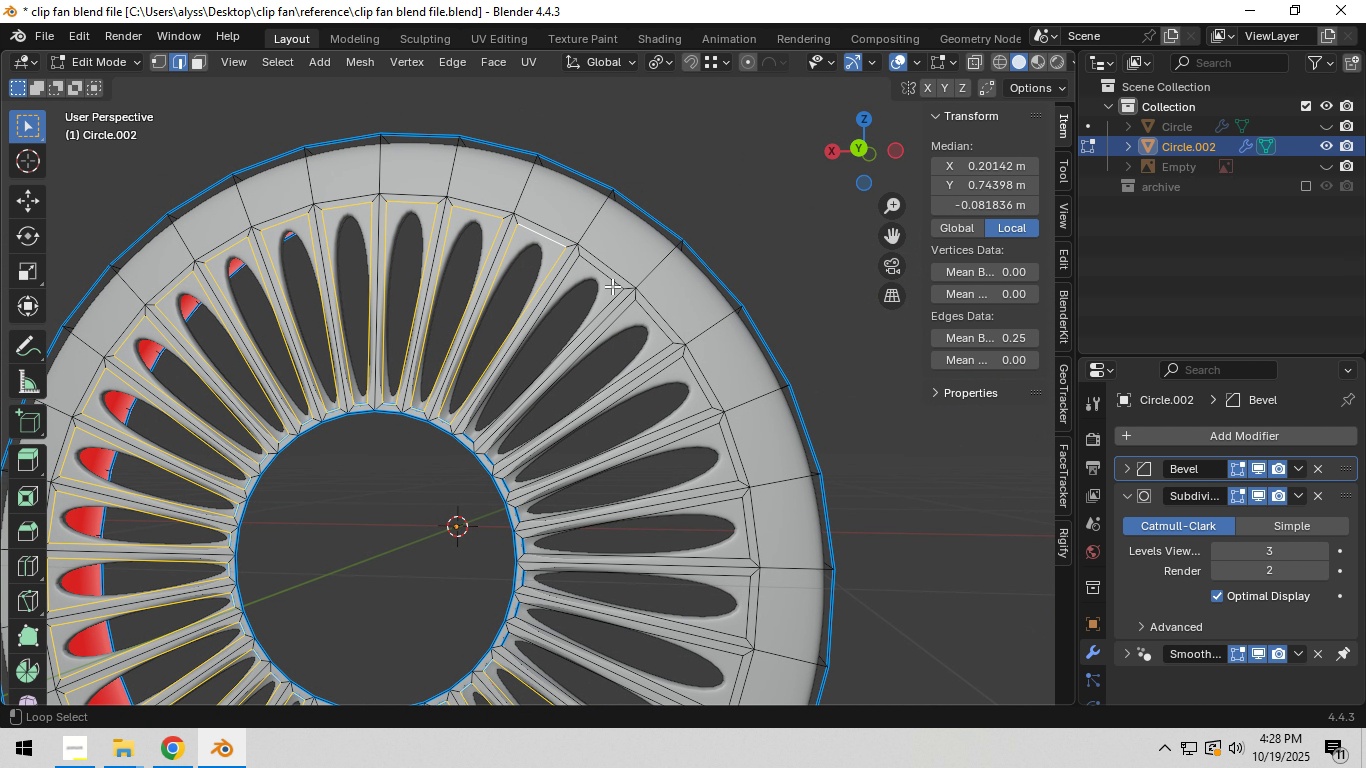 
hold_key(key=AltLeft, duration=0.86)
double_click([612, 286])
 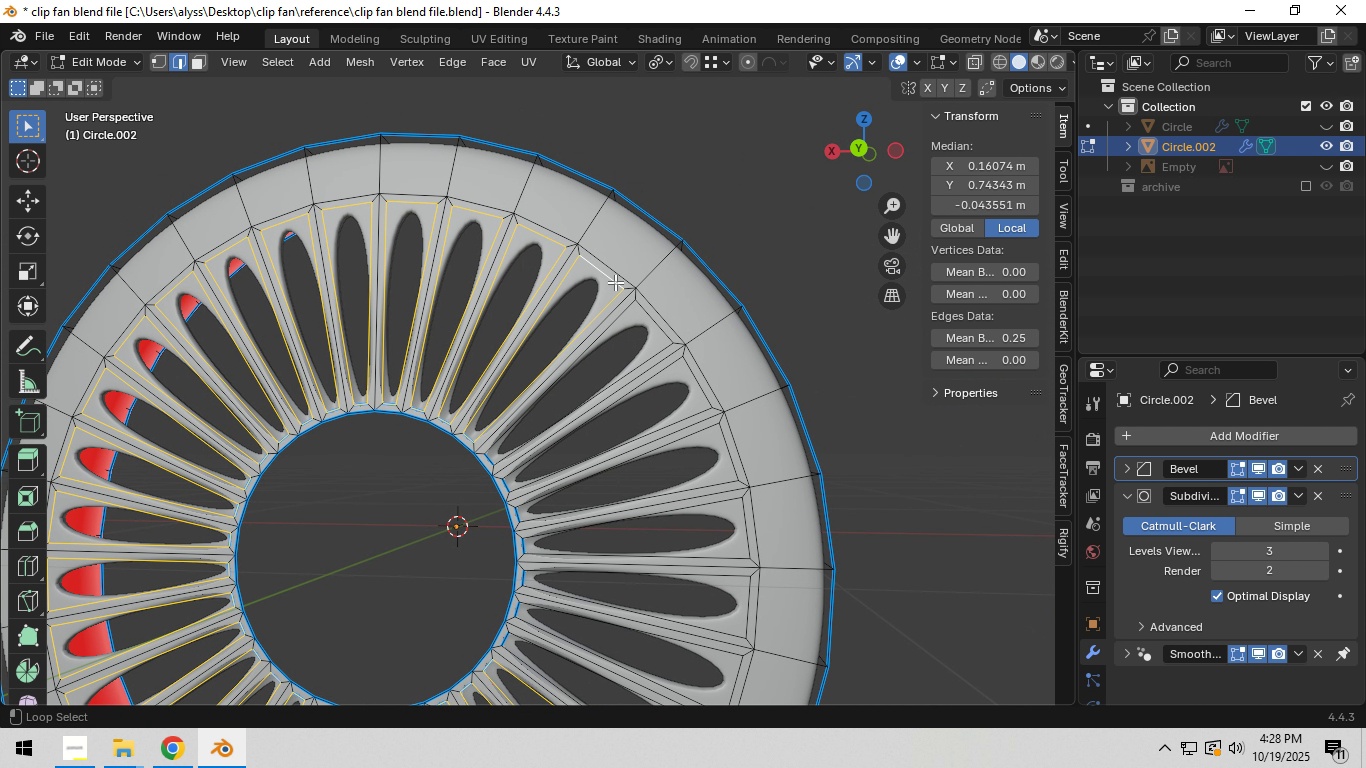 
triple_click([615, 282])
 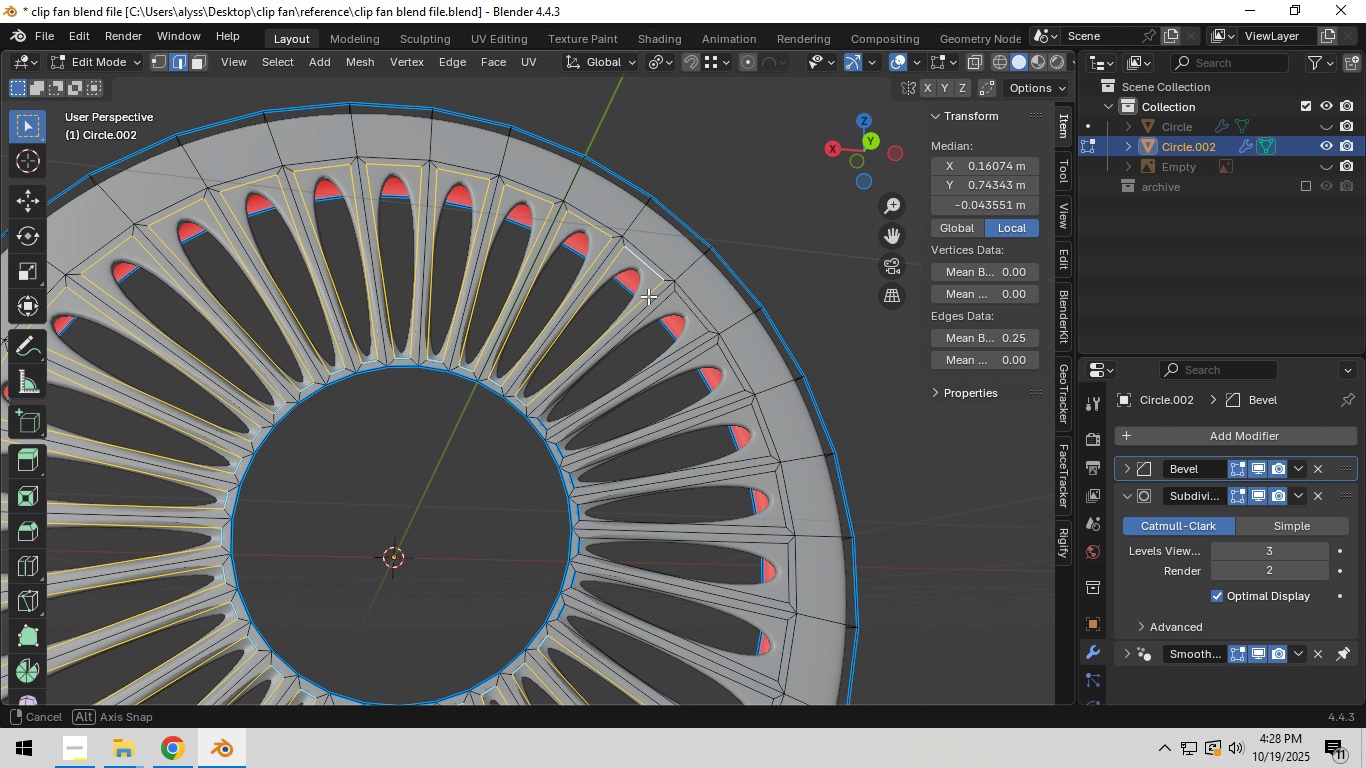 
hold_key(key=ShiftLeft, duration=4.09)
hold_key(key=AltLeft, duration=1.53)
left_click([686, 307])
 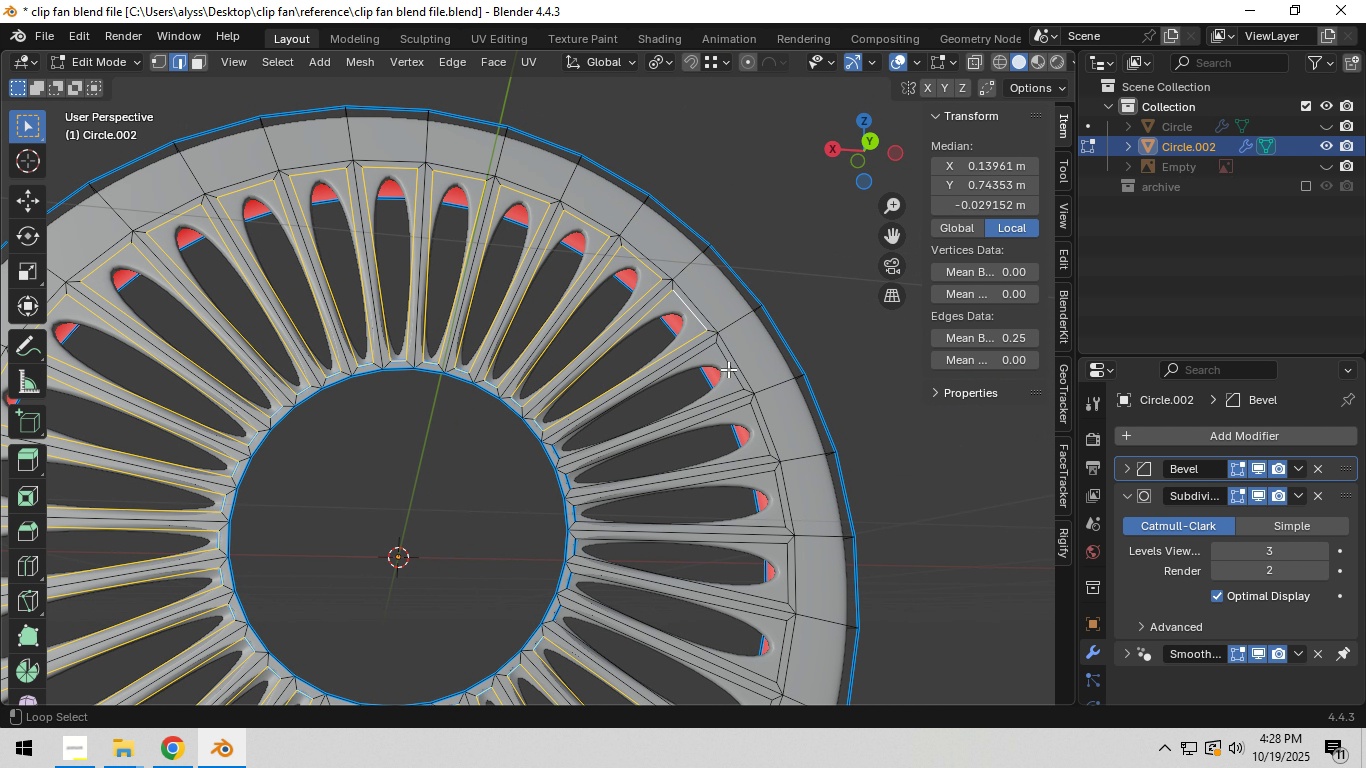 
hold_key(key=AltLeft, duration=1.52)
left_click([729, 368])
 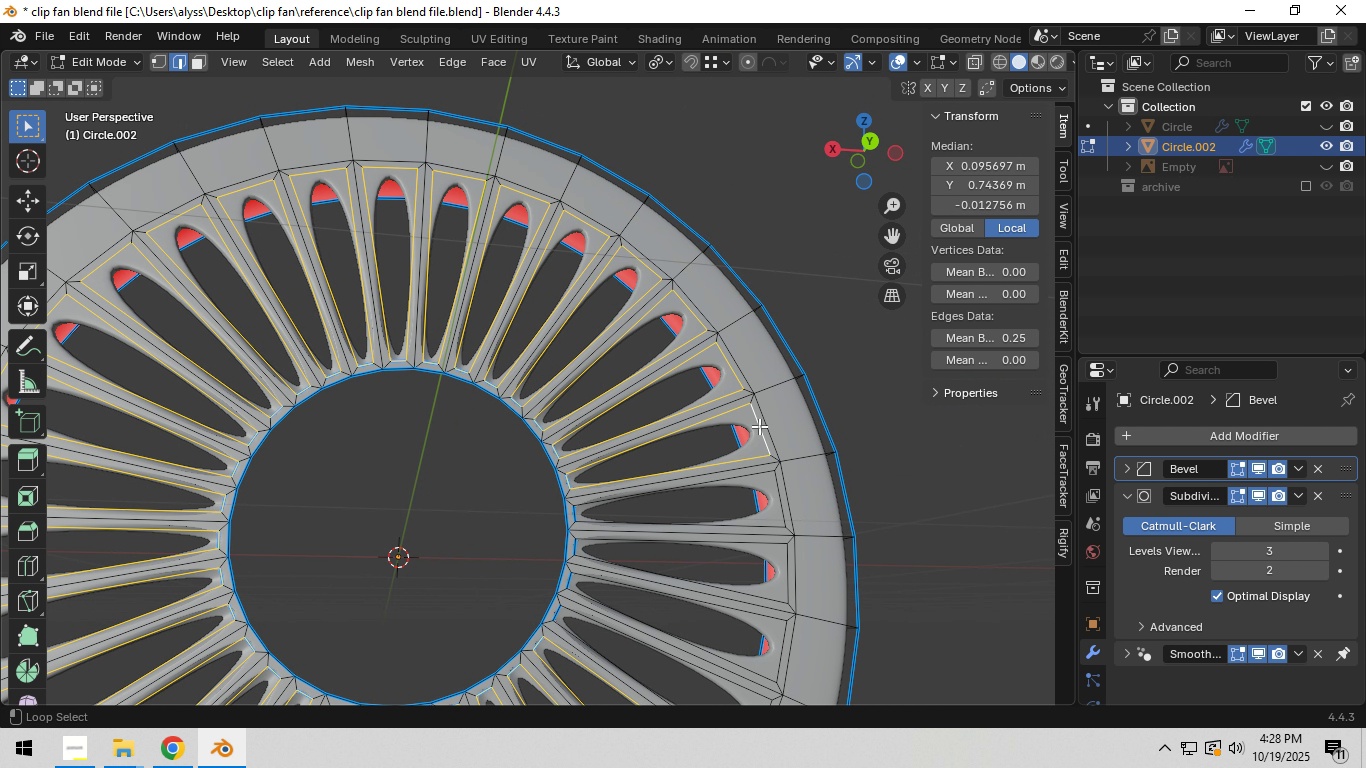 
left_click([759, 426])
 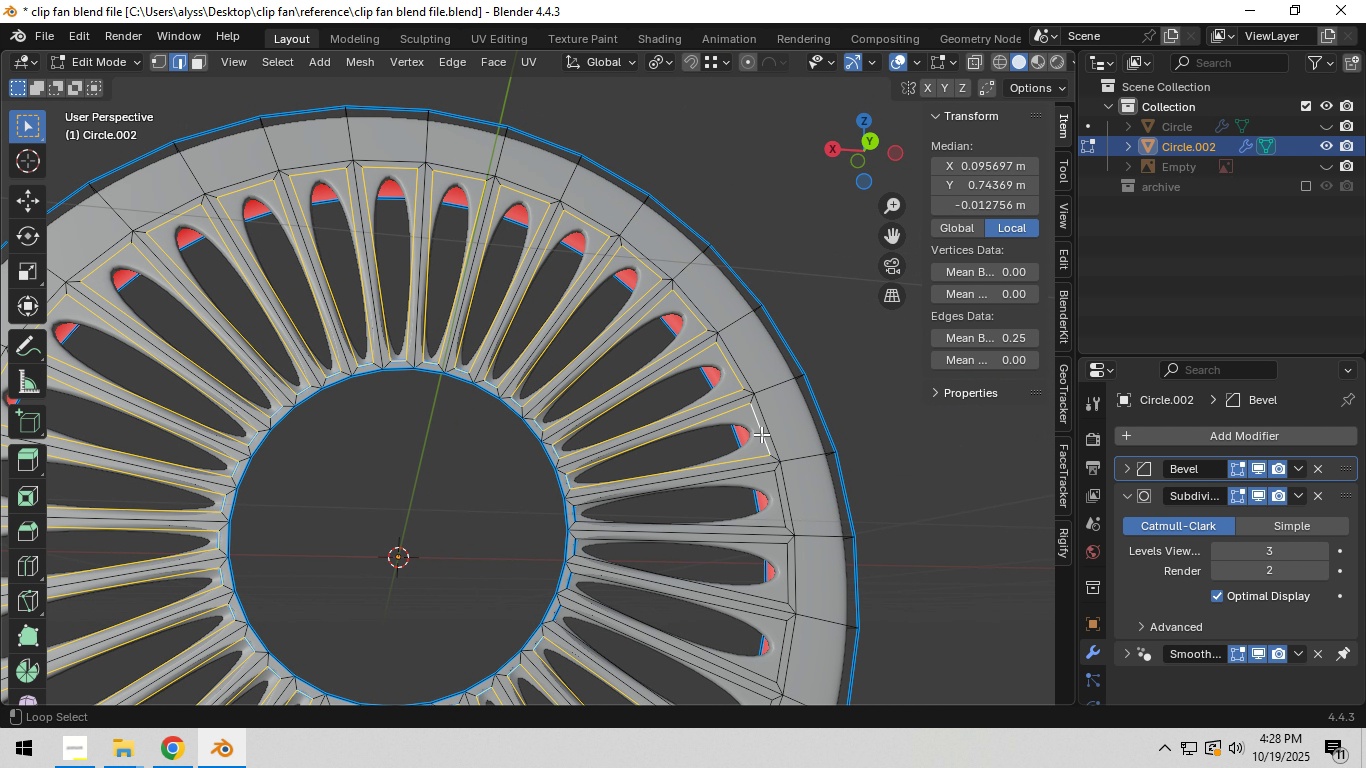 
hold_key(key=AltLeft, duration=0.85)
left_click([778, 490])
 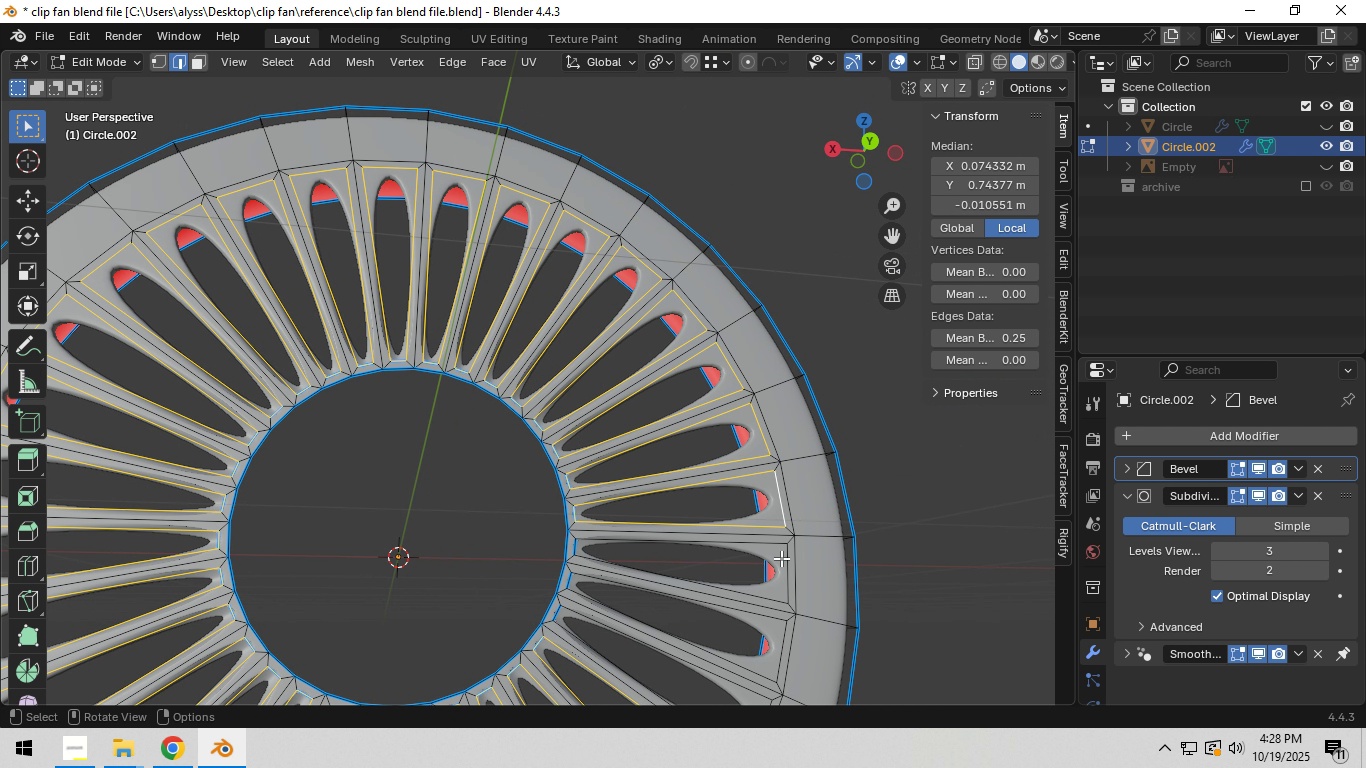 
hold_key(key=ShiftLeft, duration=5.64)
hold_key(key=AltLeft, duration=1.5)
left_click([785, 441])
 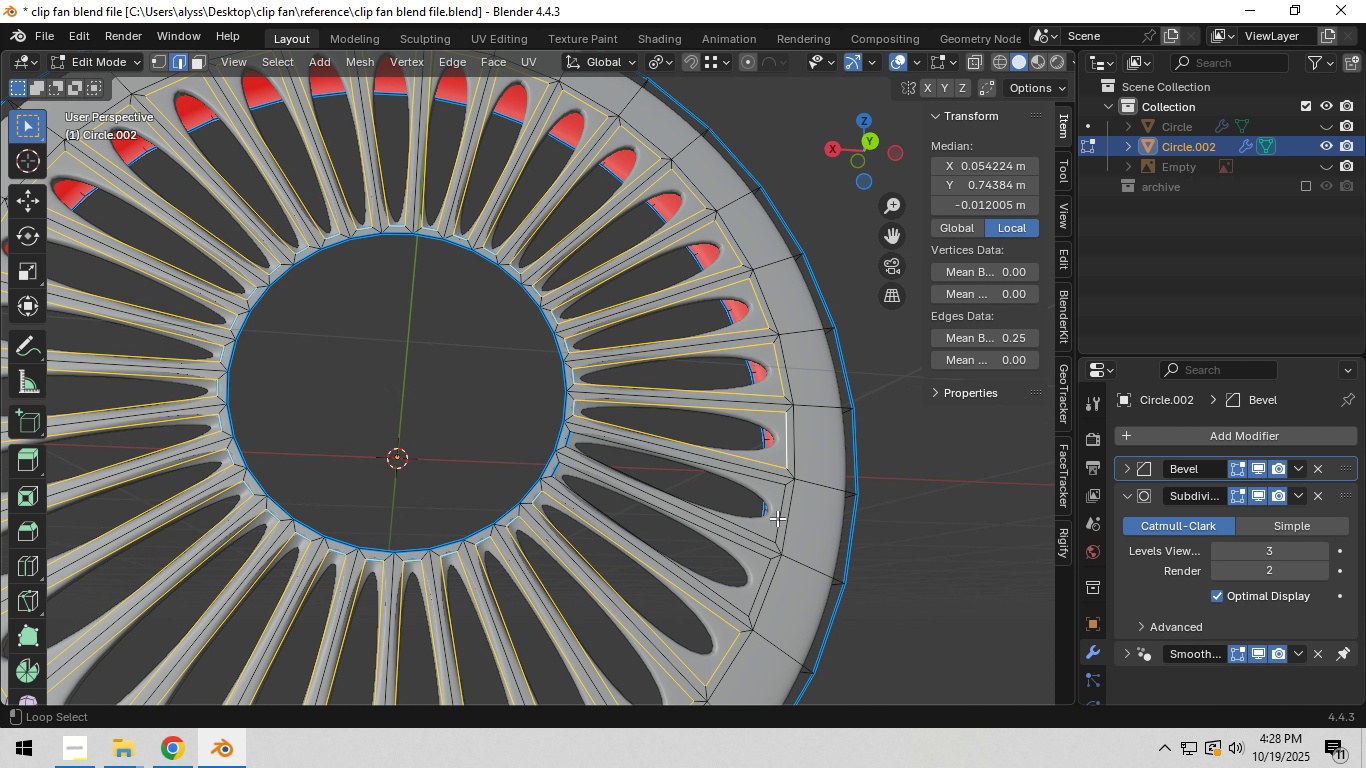 
hold_key(key=AltLeft, duration=1.51)
left_click([777, 513])
 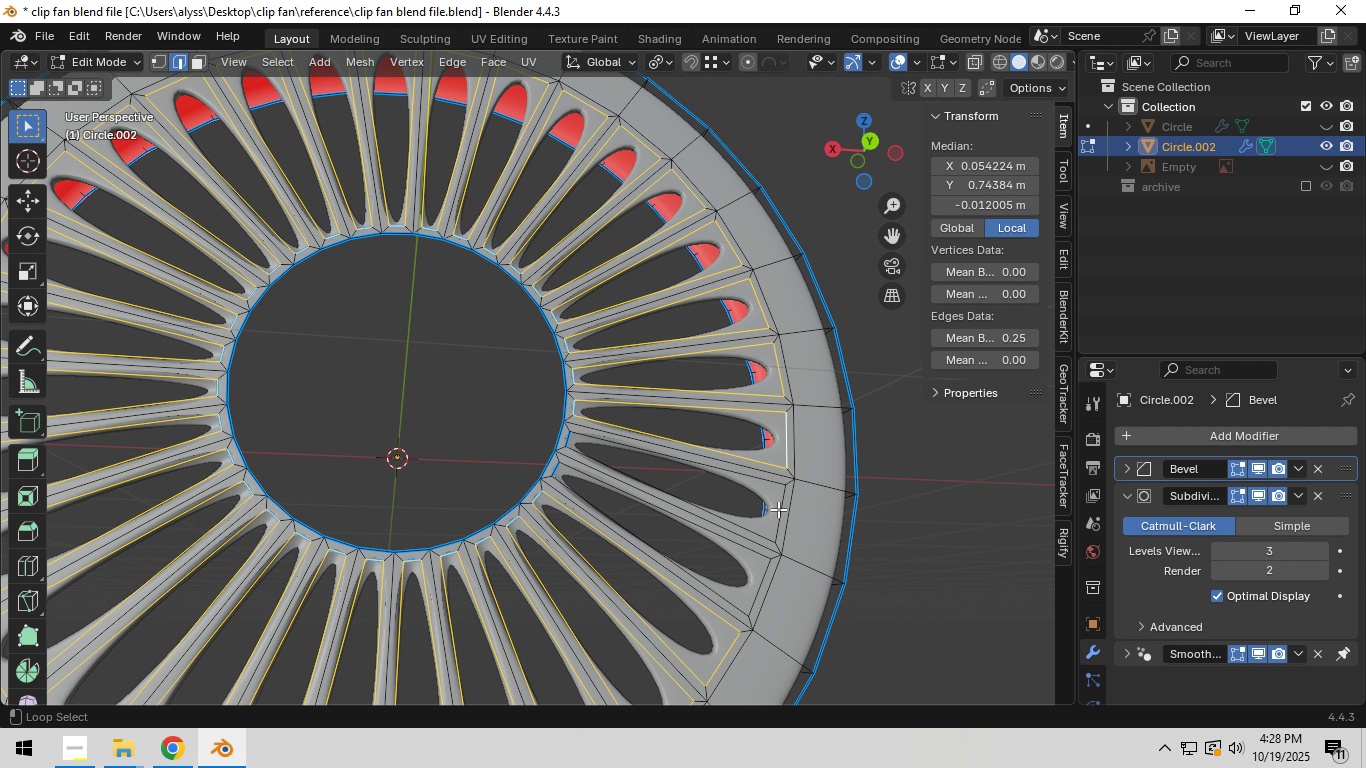 
left_click([778, 509])
 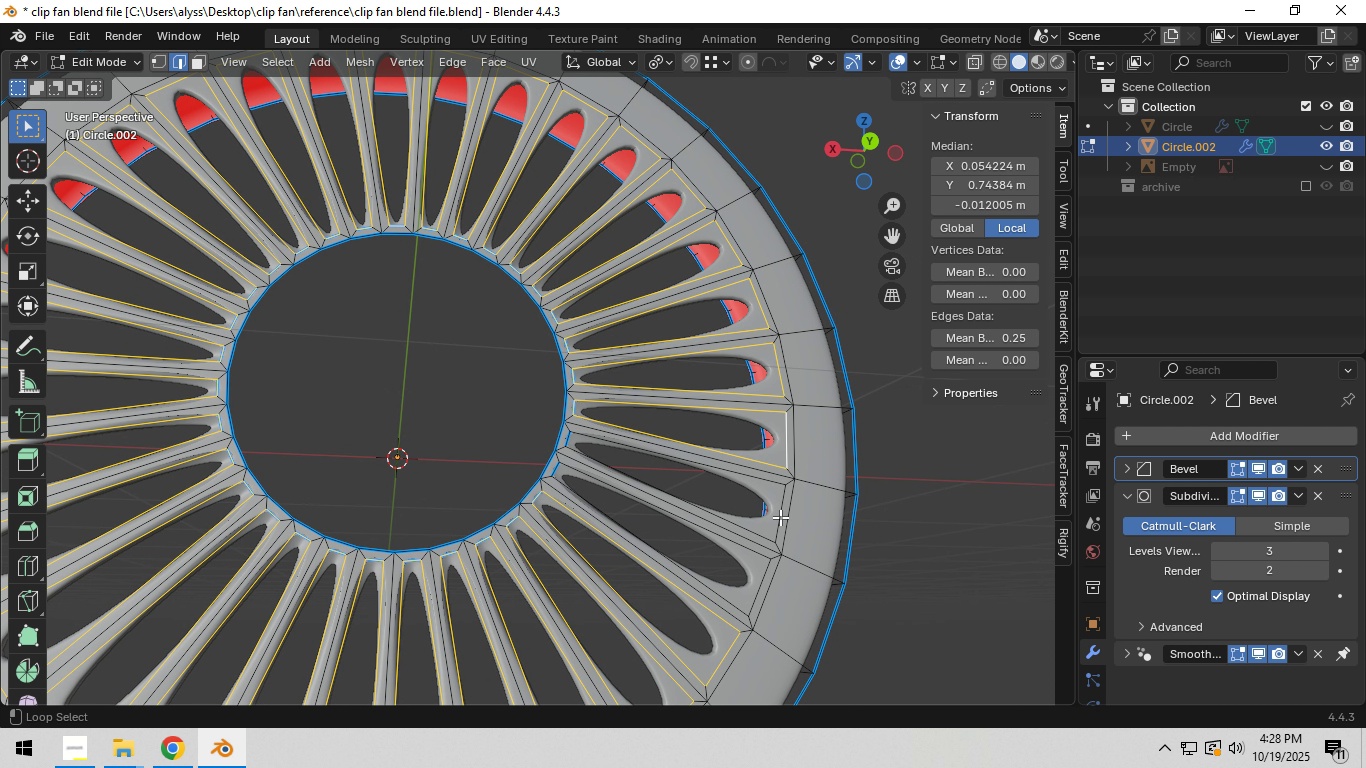 
hold_key(key=AltLeft, duration=1.51)
left_click([780, 515])
 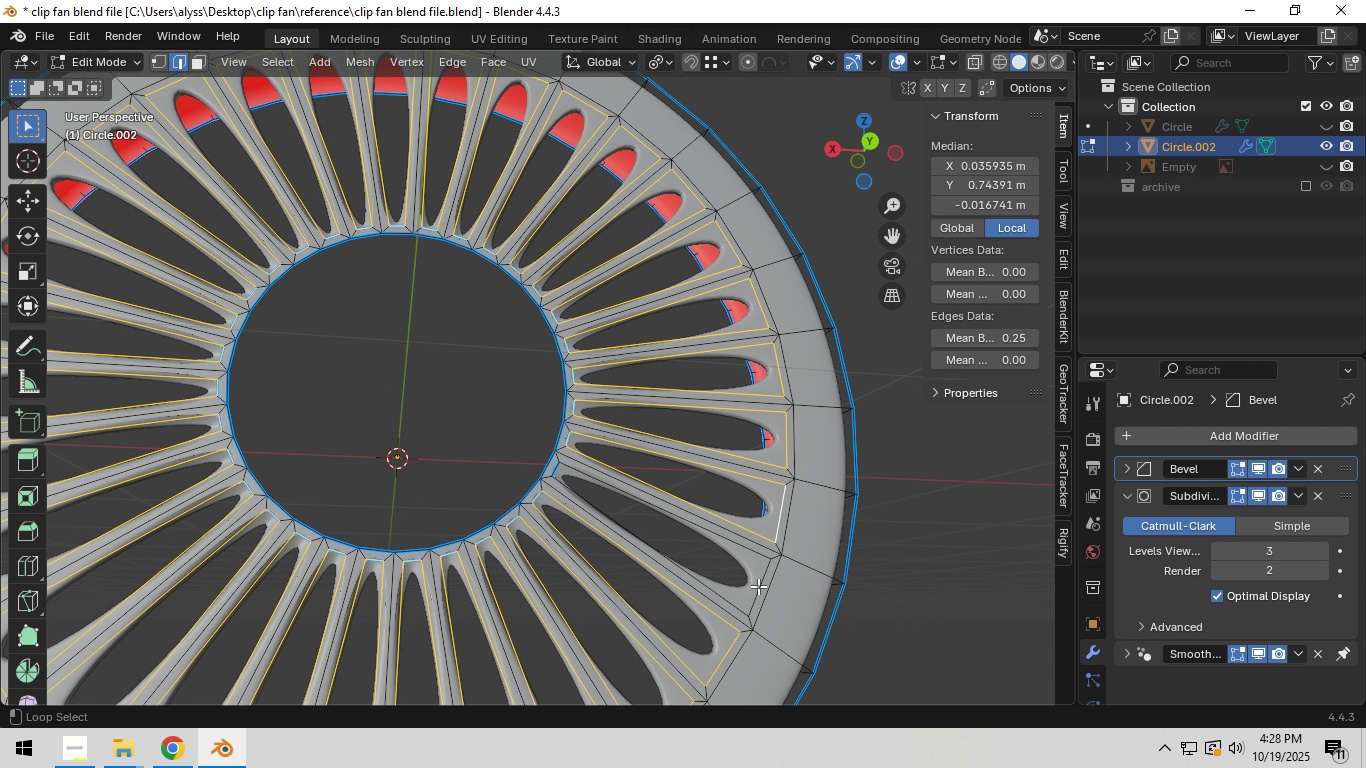 
hold_key(key=AltLeft, duration=0.49)
left_click([759, 587])
 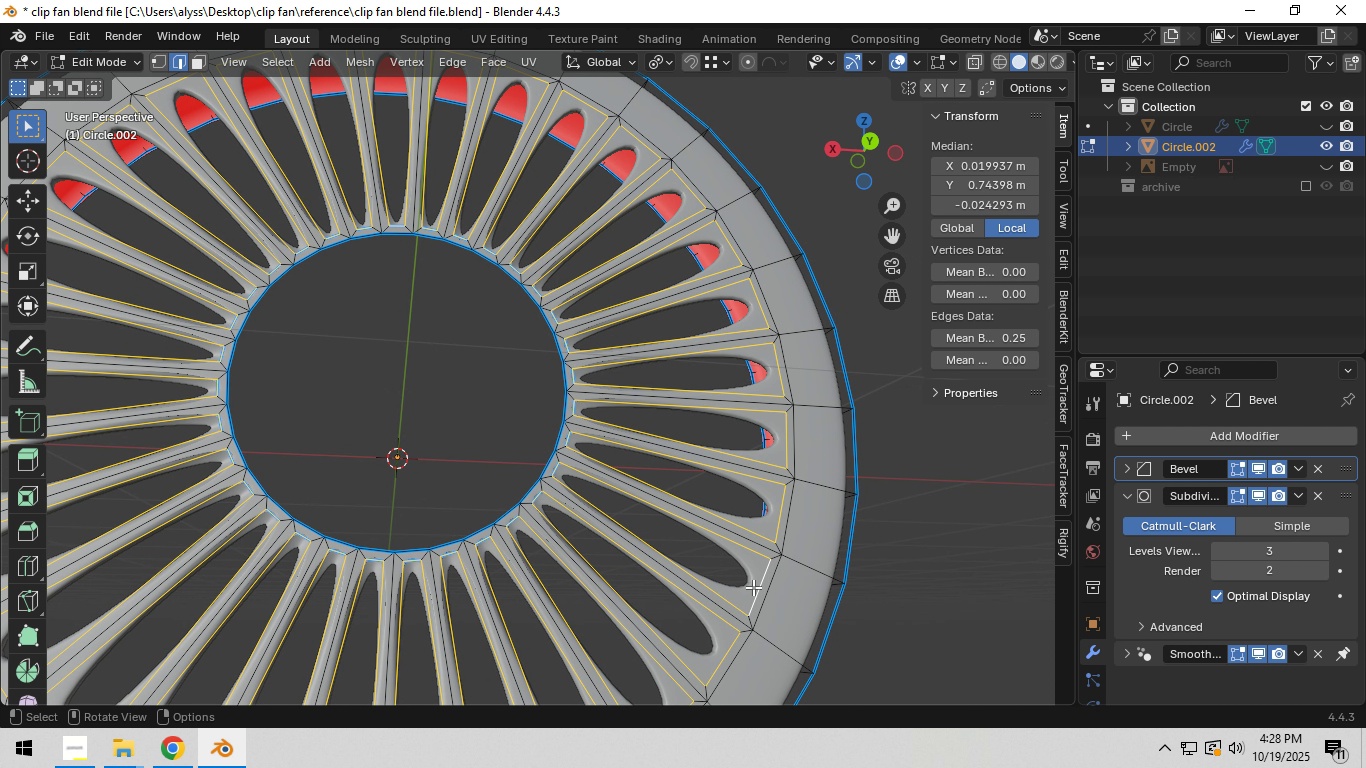 
hold_key(key=ShiftLeft, duration=0.71)
 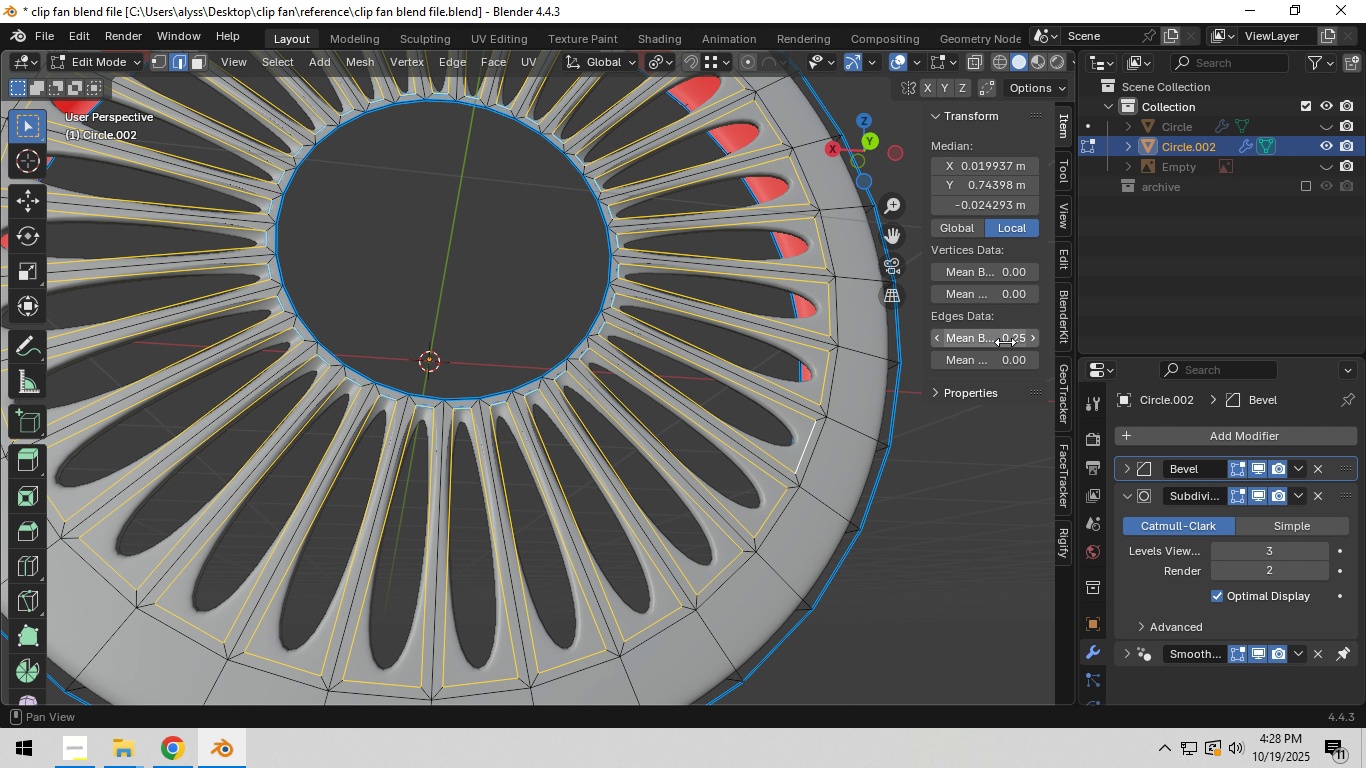 
left_click_drag(start_coordinate=[1005, 342], to_coordinate=[137, 360])
 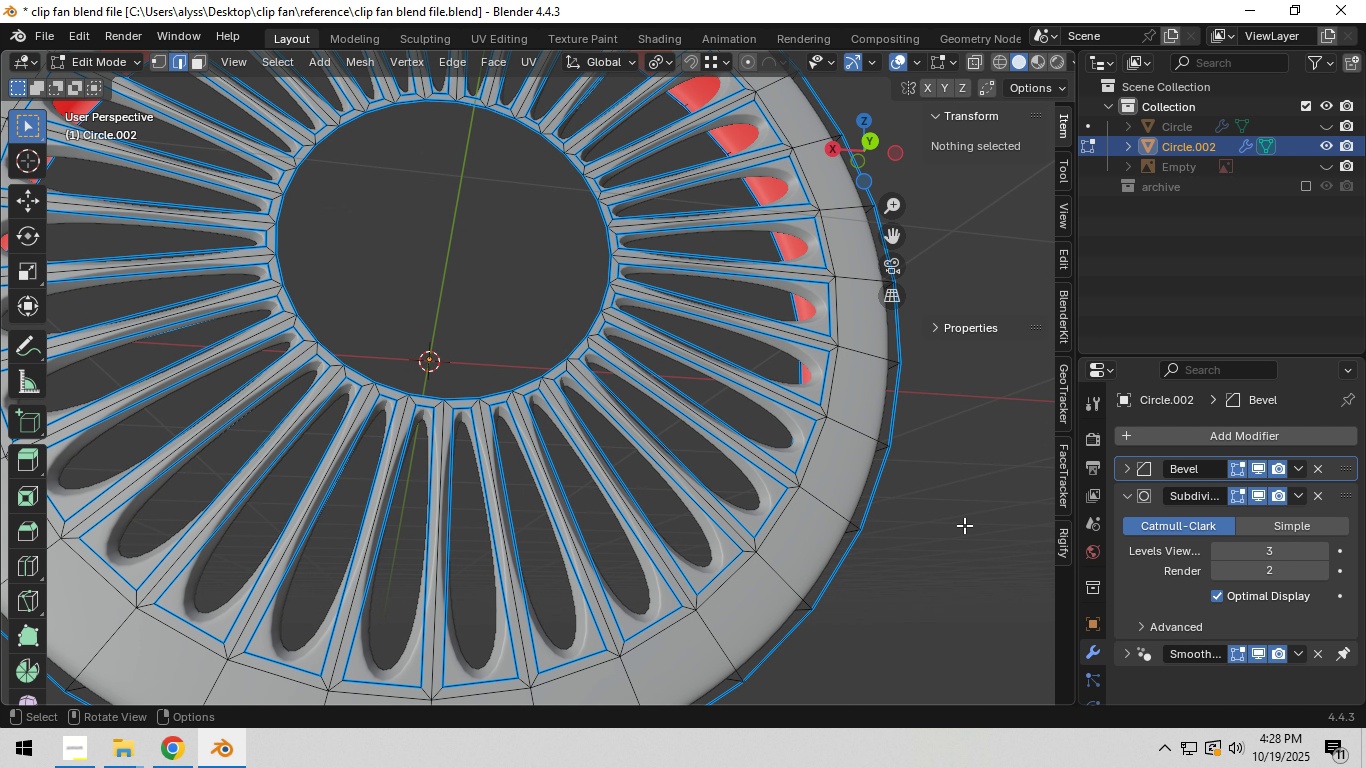 
left_click([964, 525])
 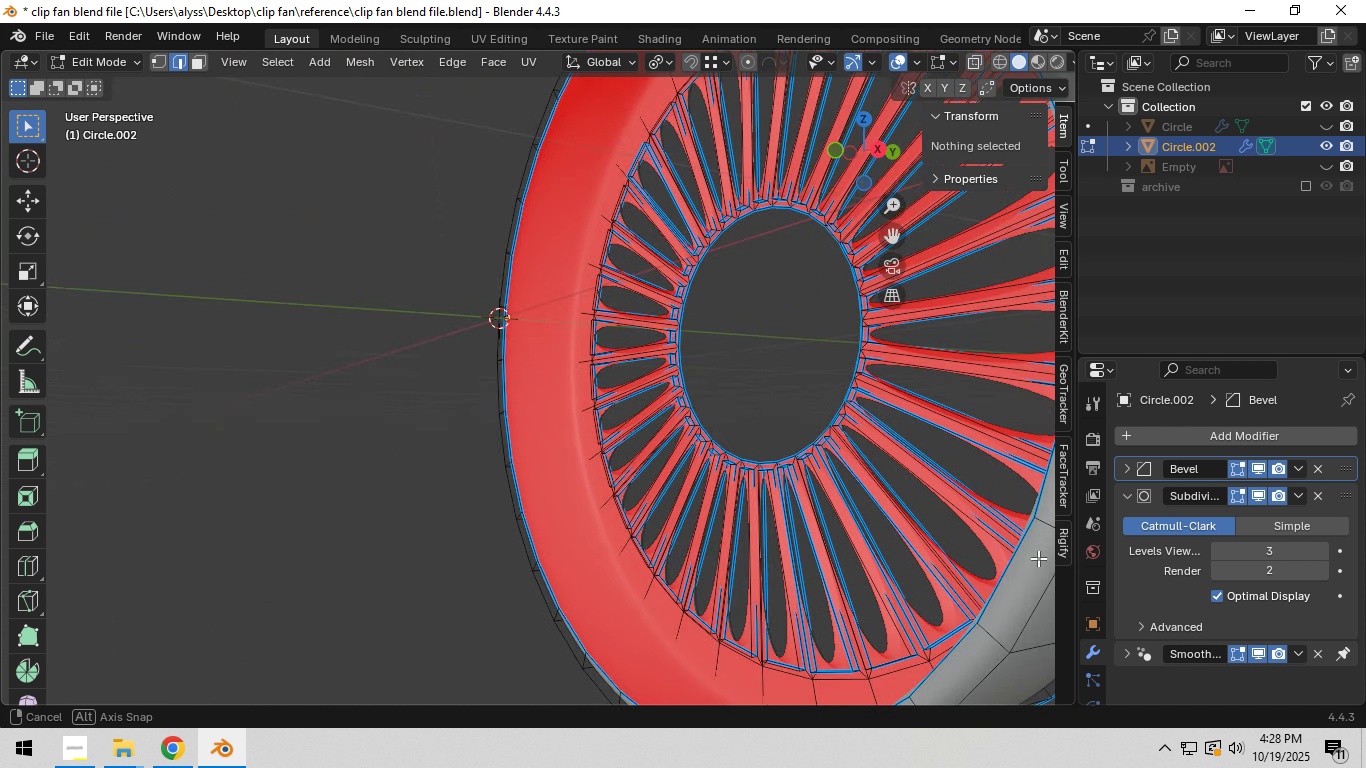 
hold_key(key=ShiftLeft, duration=0.52)
 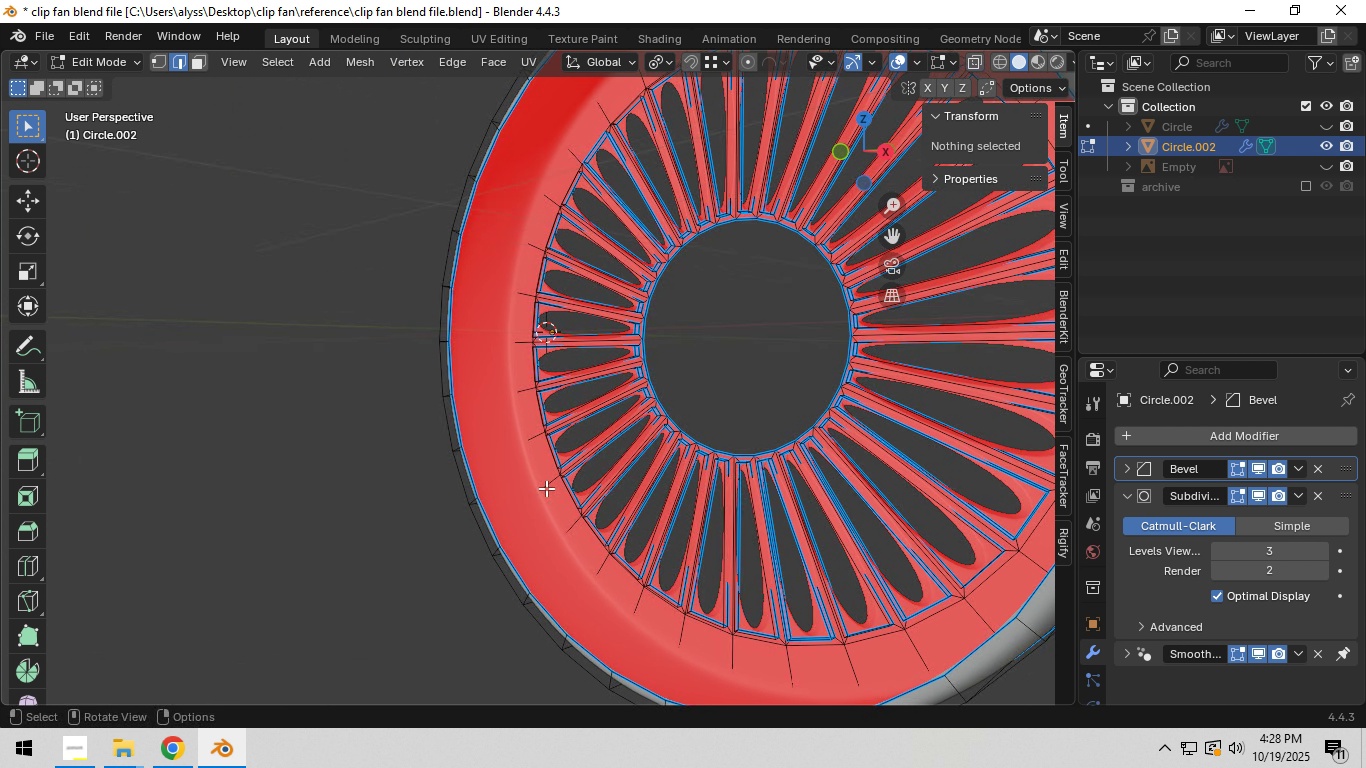 
key(Backquote)
 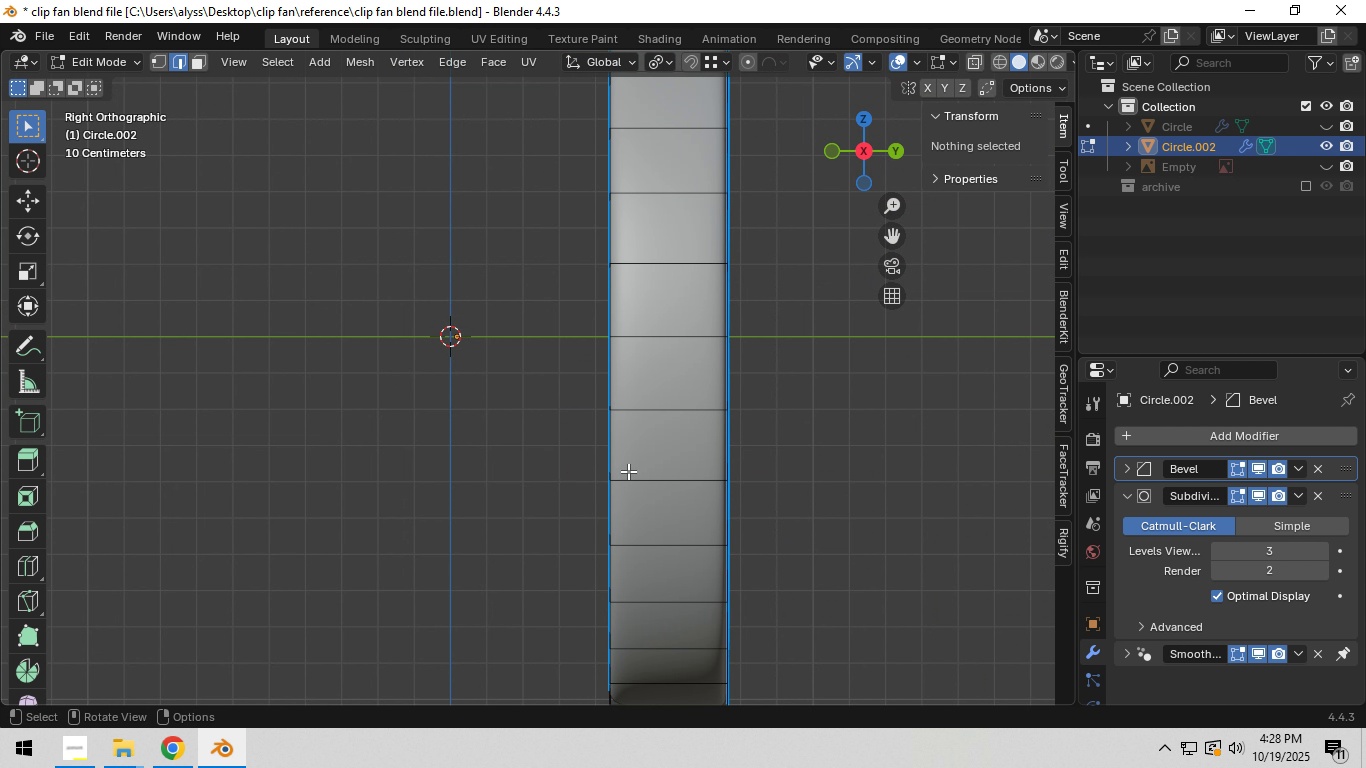 
key(Z)
 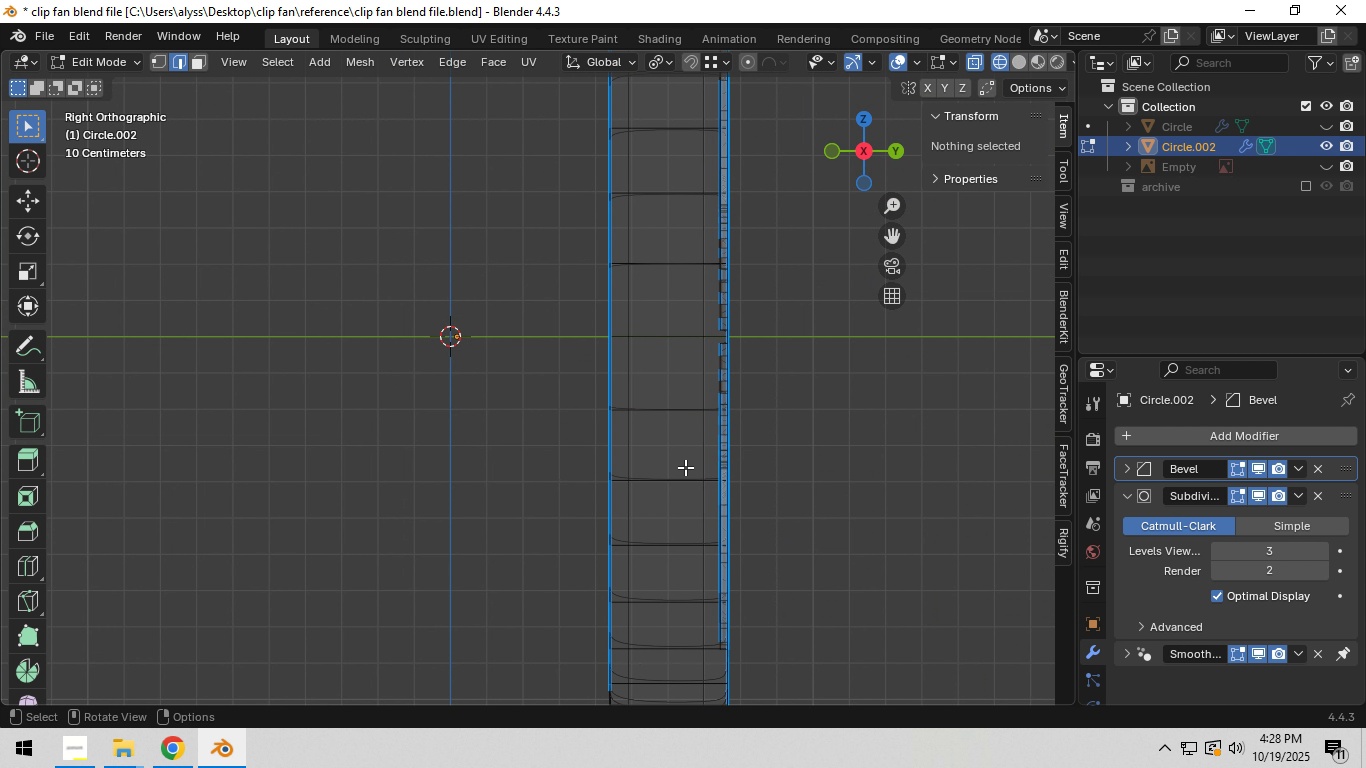 
hold_key(key=ShiftLeft, duration=1.52)
 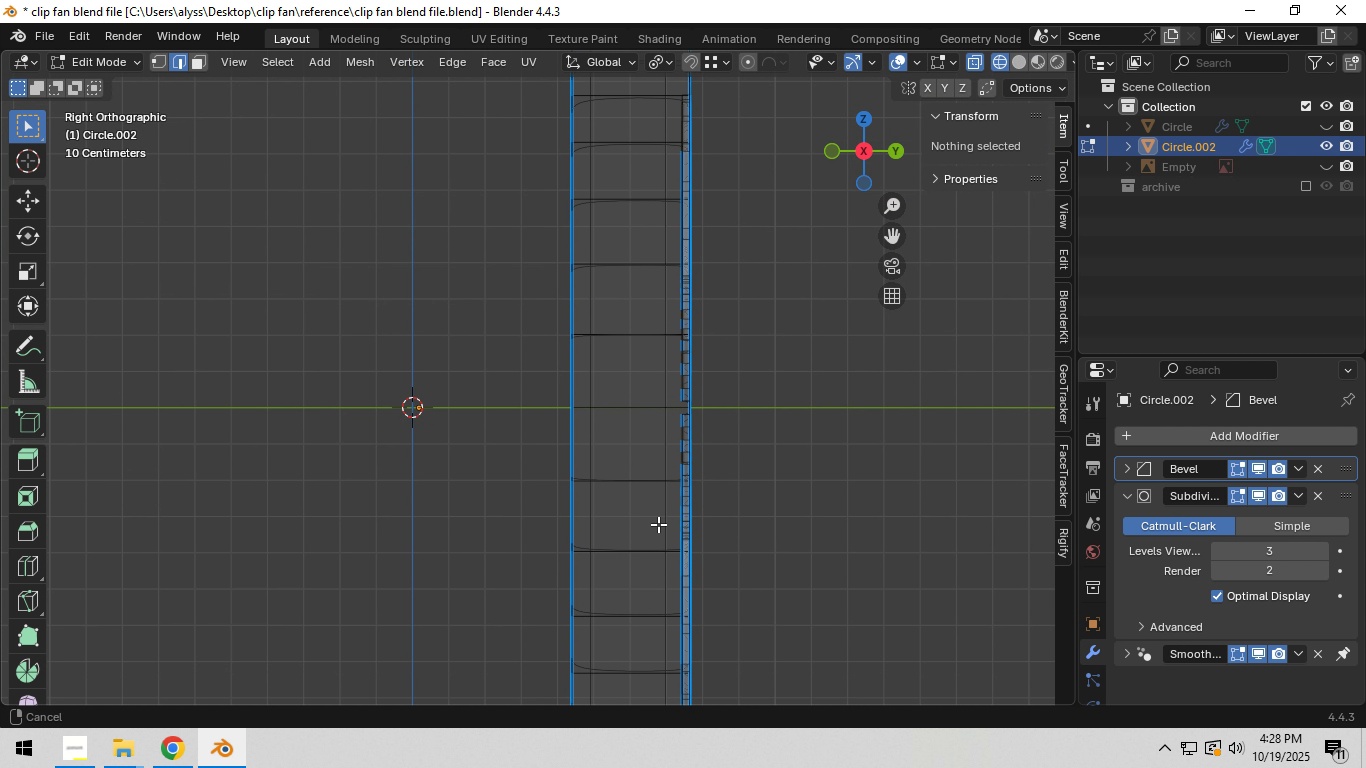 
key(Shift+ShiftLeft)
 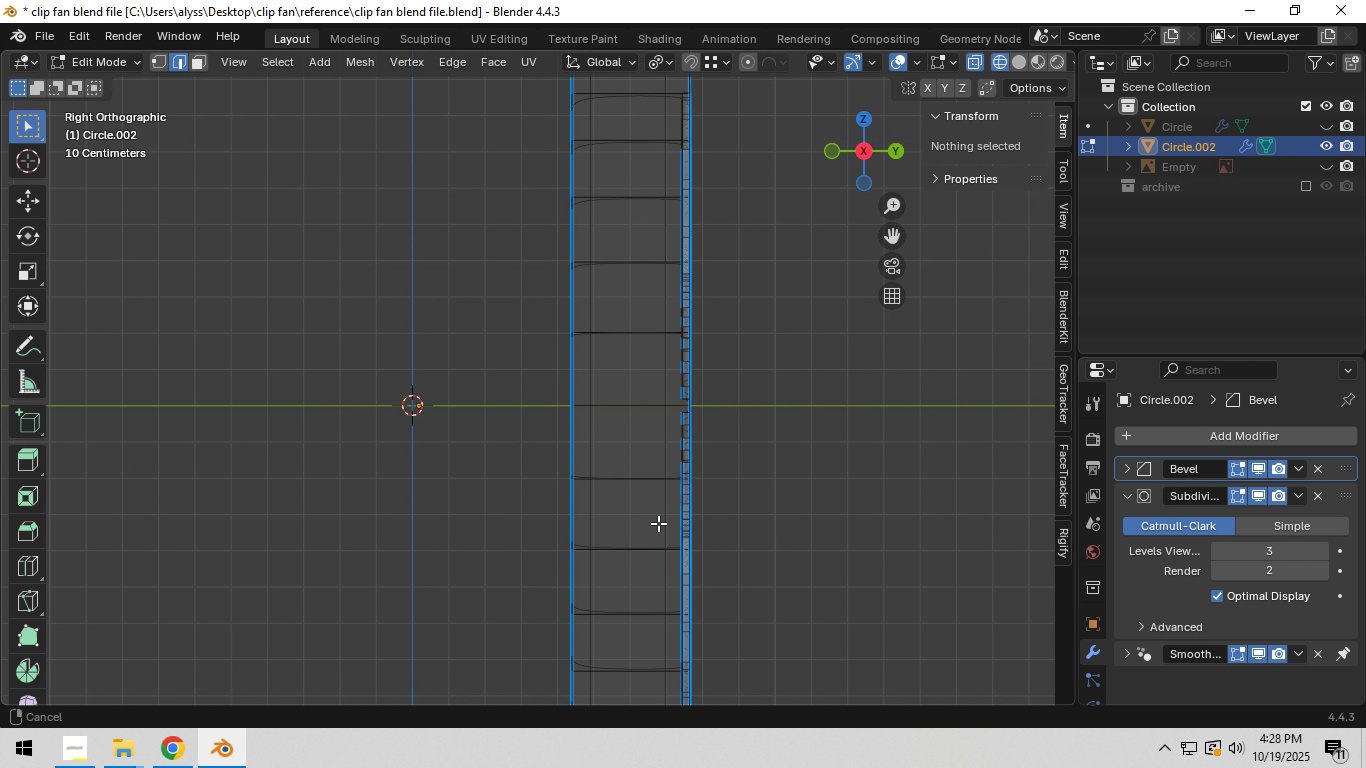 
key(Shift+ShiftLeft)
 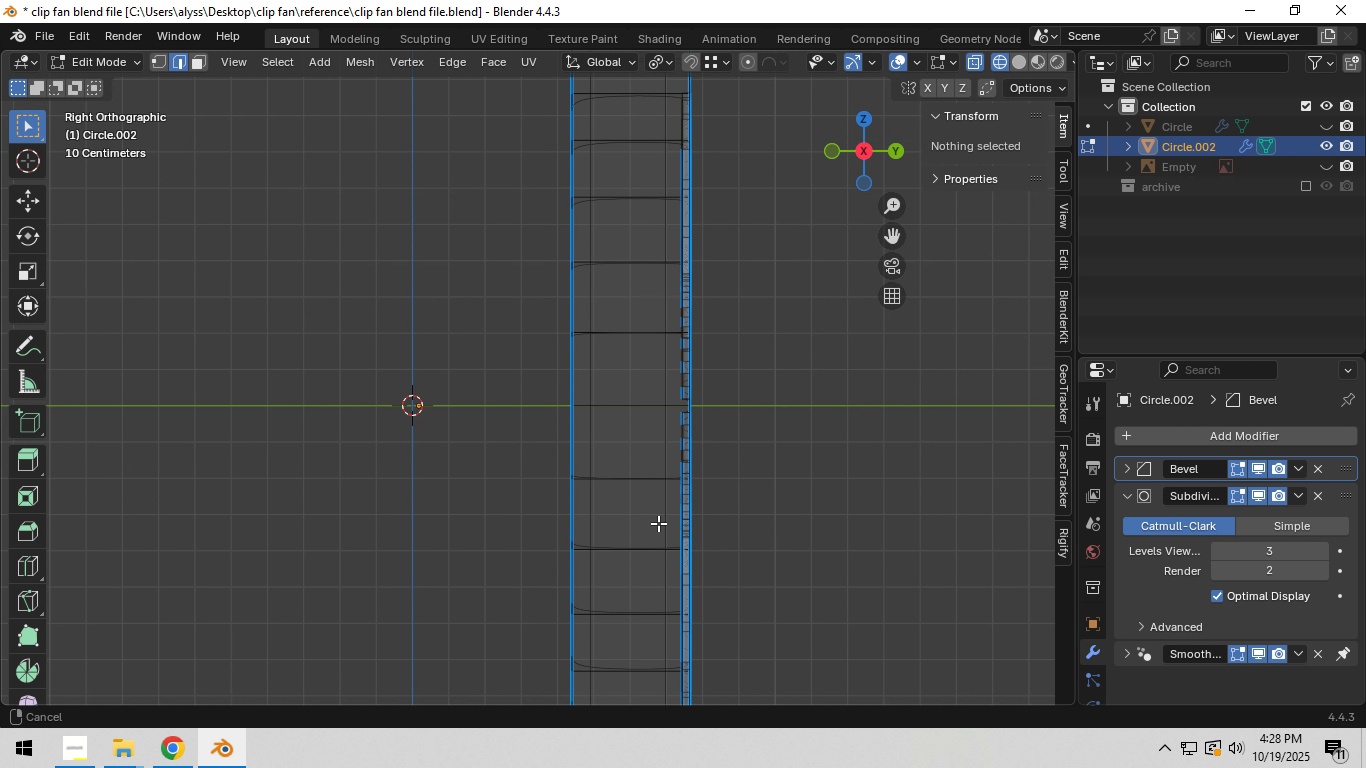 
key(Shift+ShiftLeft)
 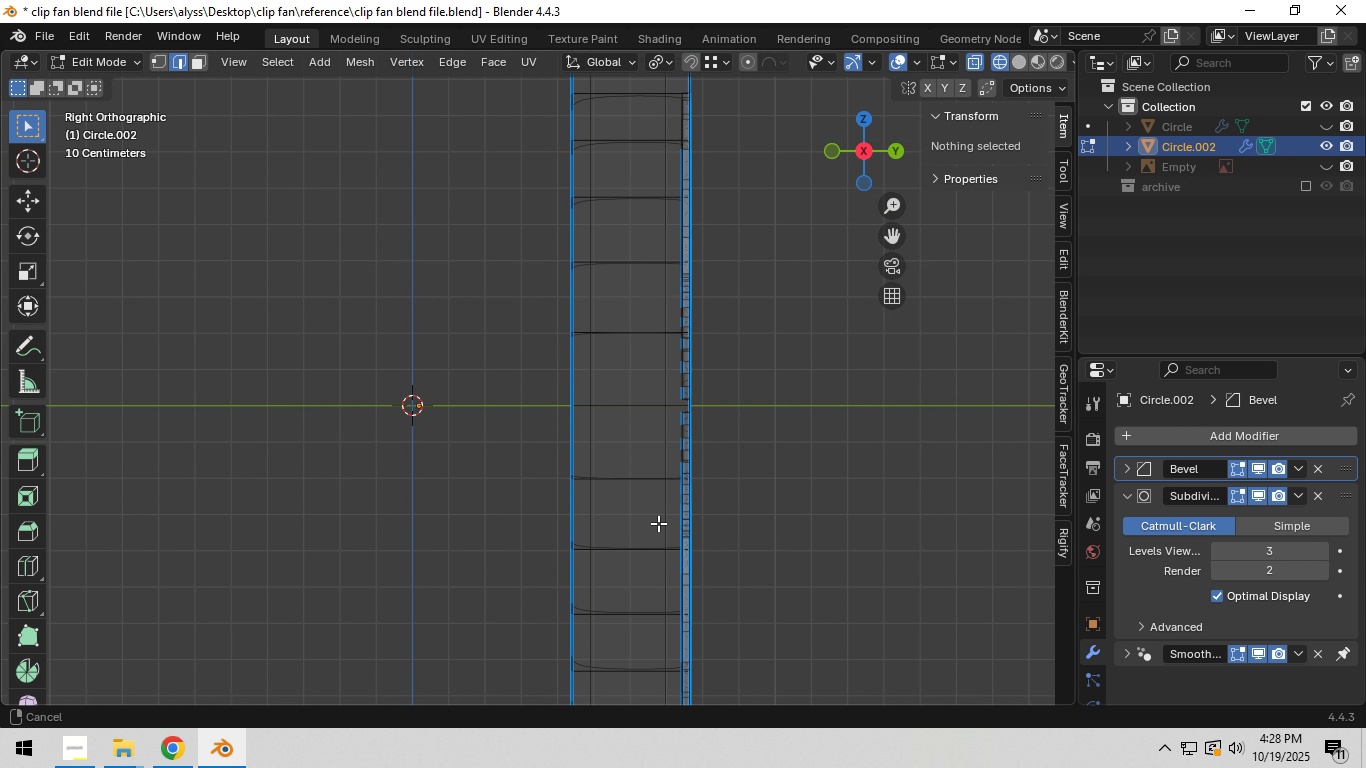 
key(Shift+ShiftLeft)
 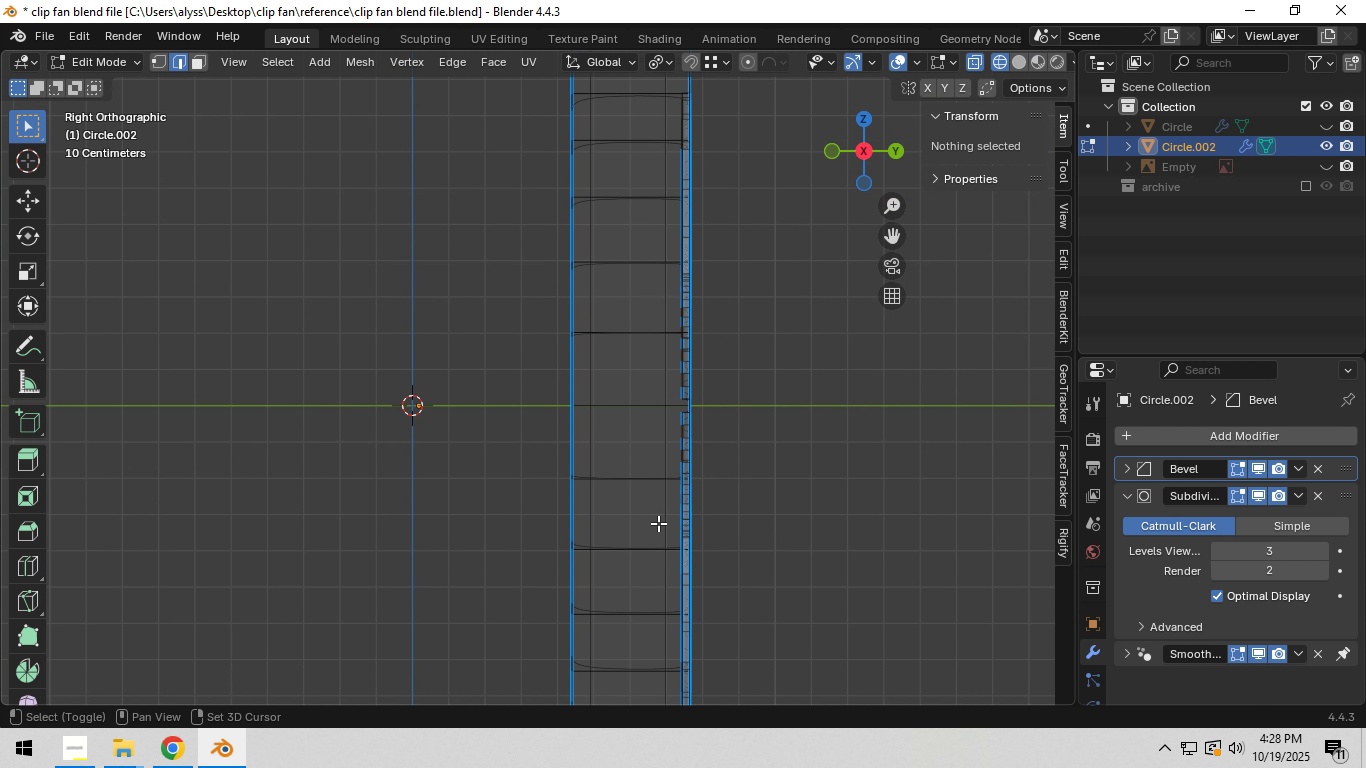 
key(Shift+ShiftLeft)
 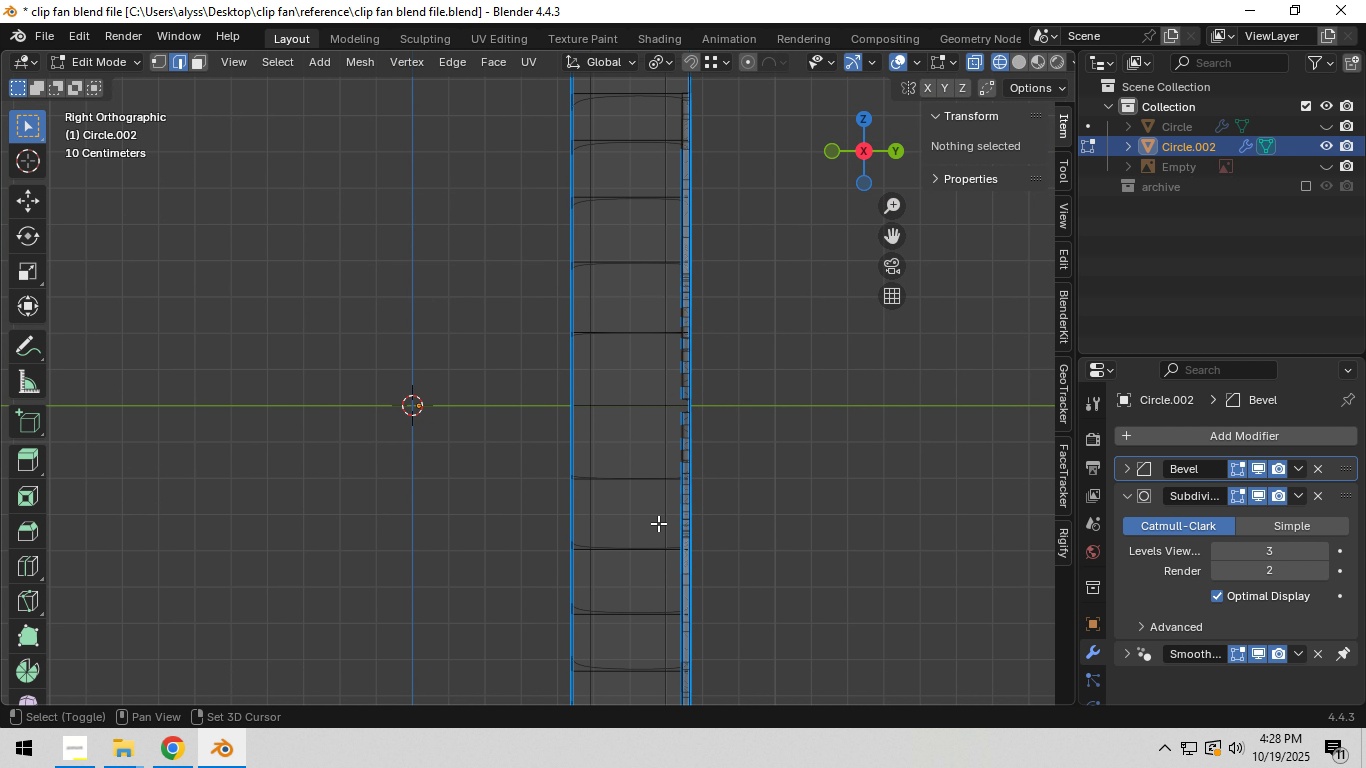 
key(Shift+ShiftLeft)
 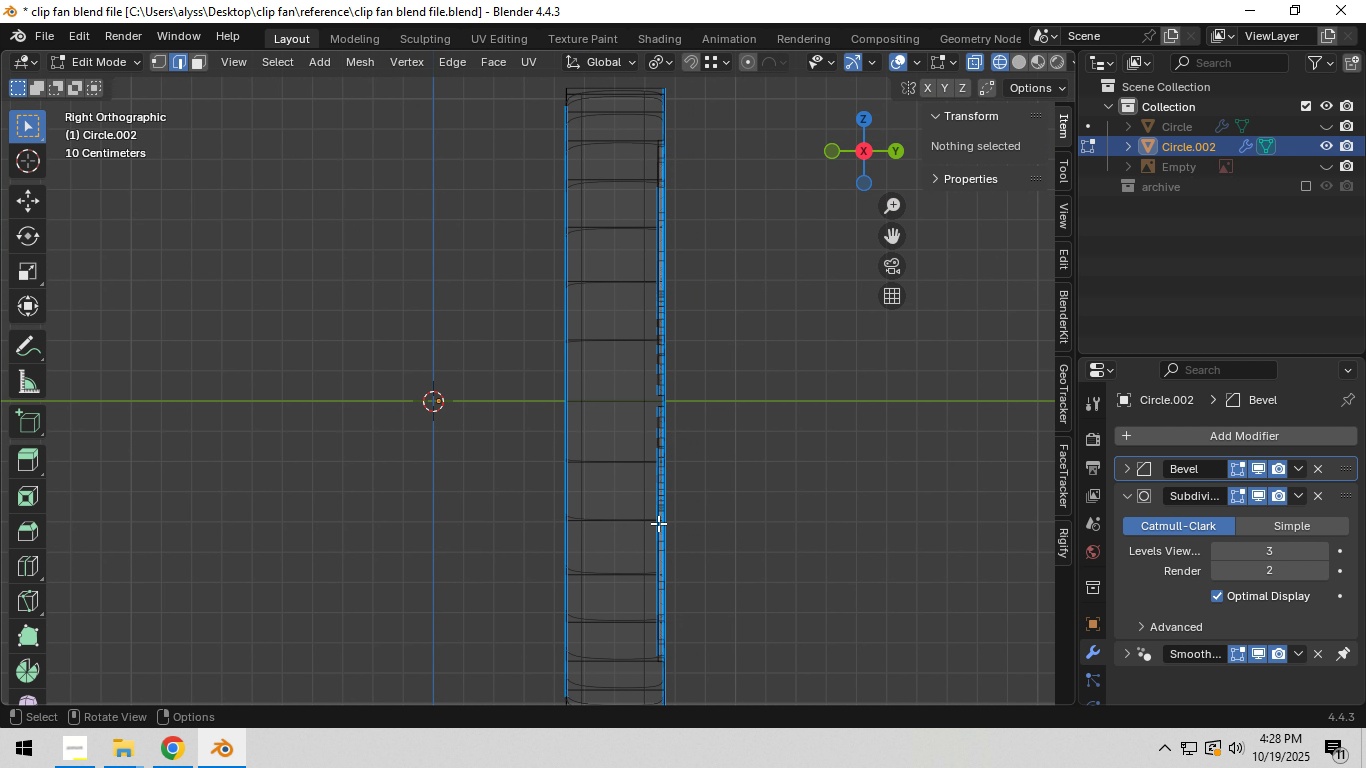 
scroll: coordinate [658, 523], scroll_direction: down, amount: 1.0
 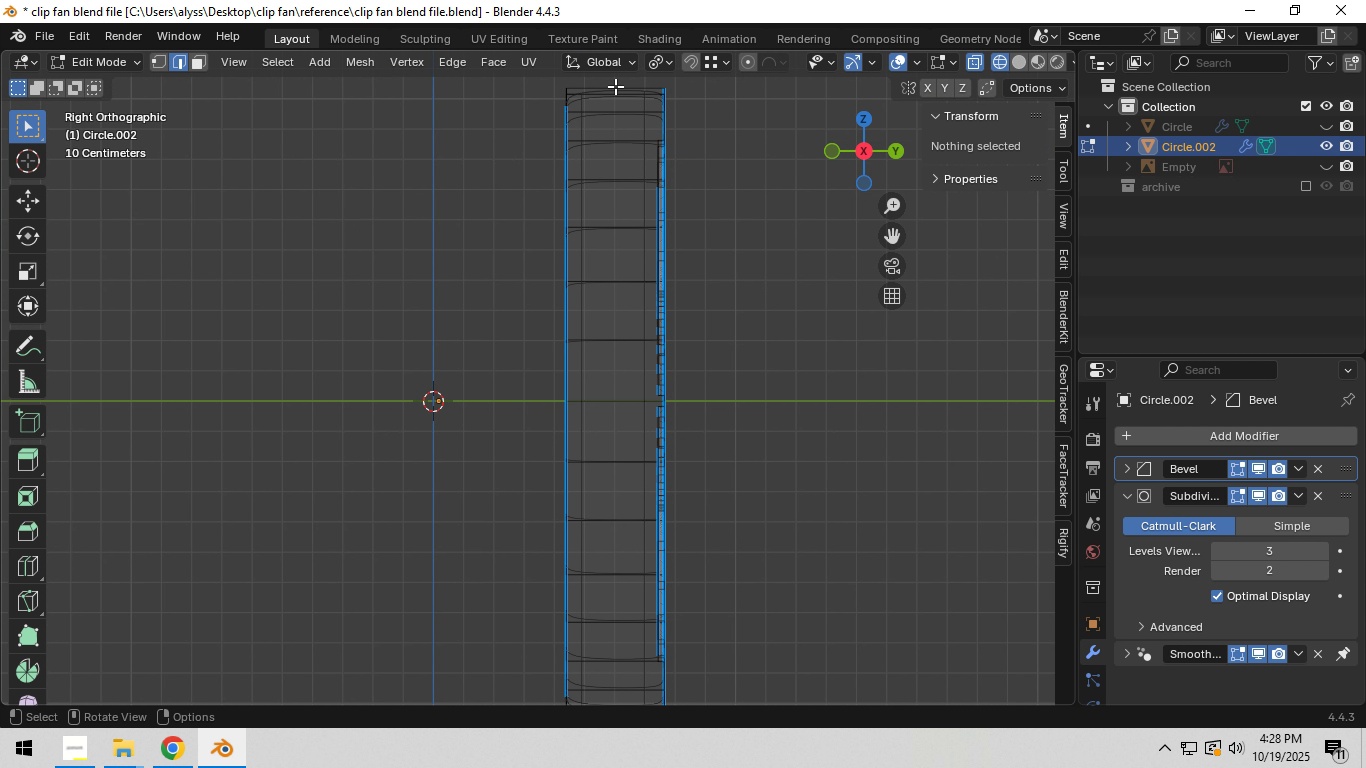 
left_click_drag(start_coordinate=[611, 92], to_coordinate=[660, 683])
 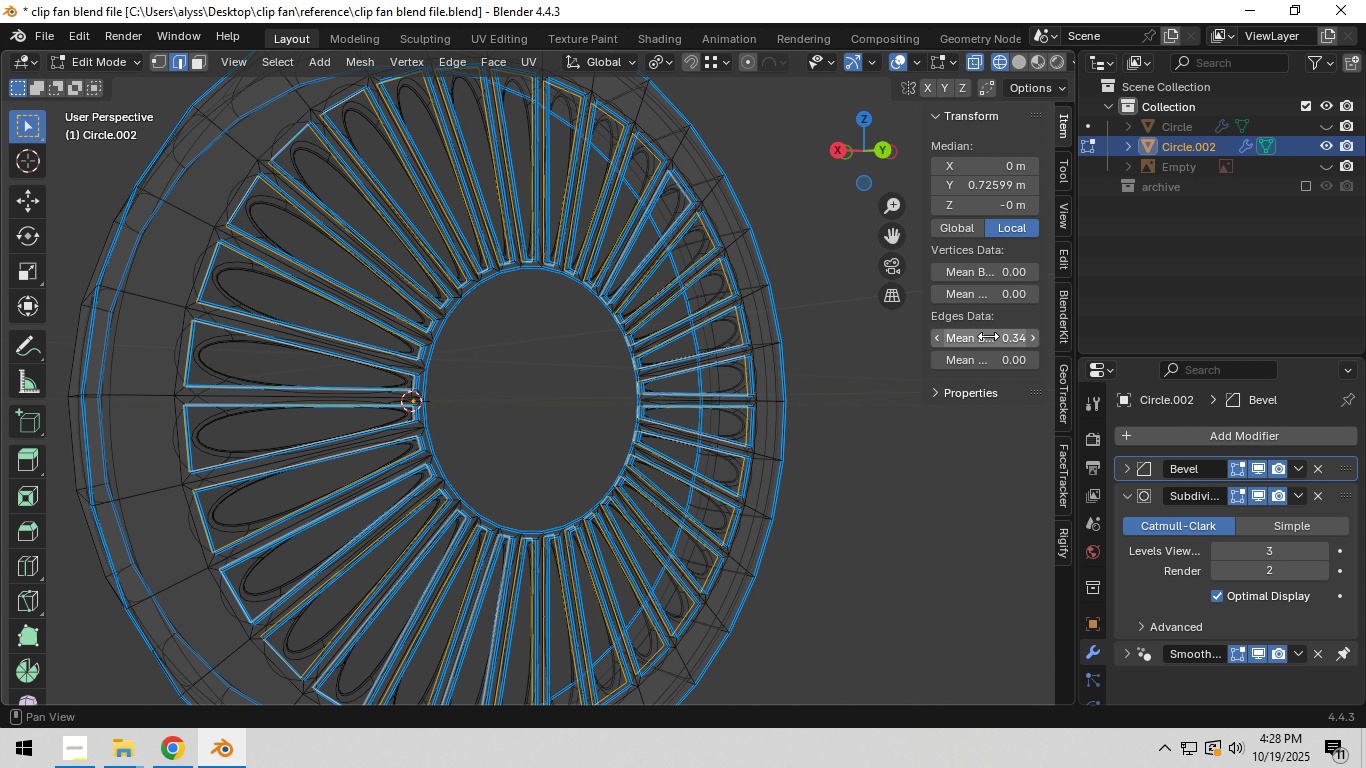 
left_click([988, 336])
 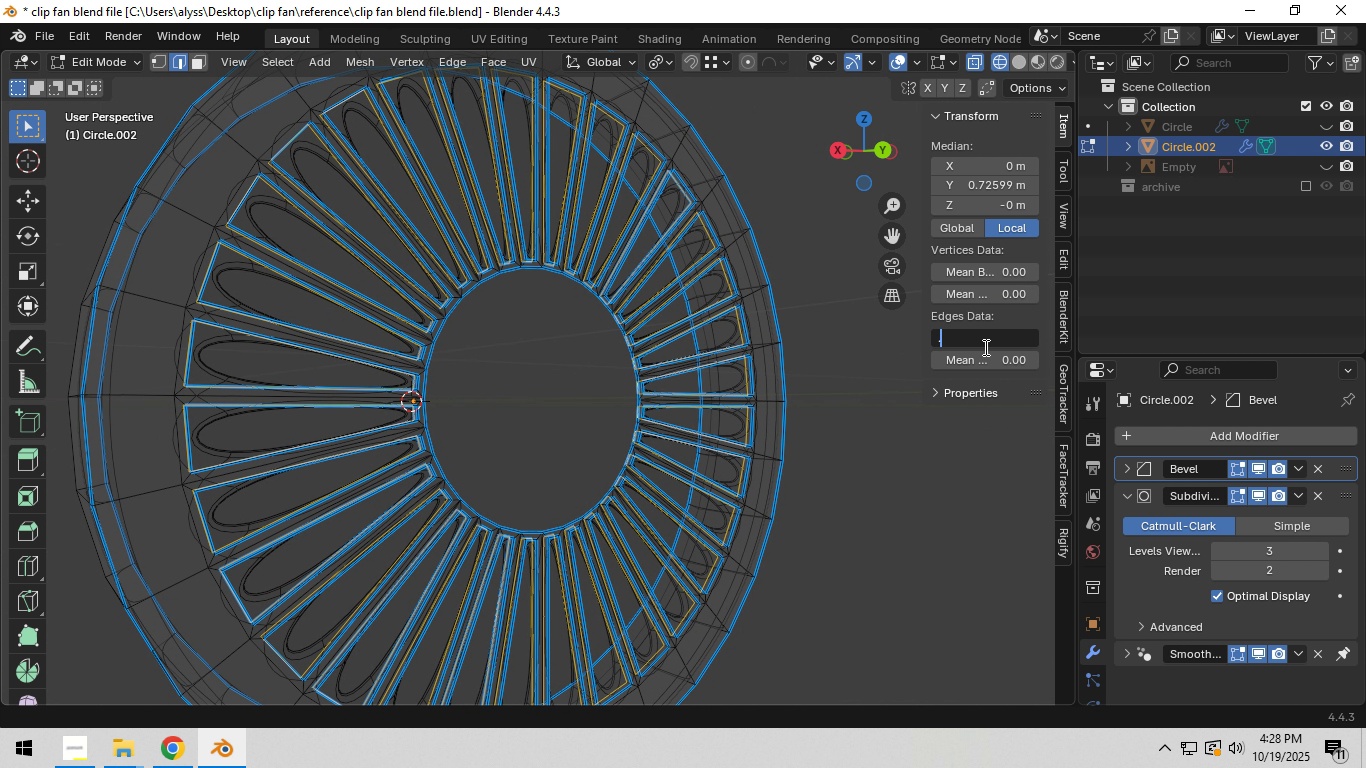 
key(NumpadDecimal)
 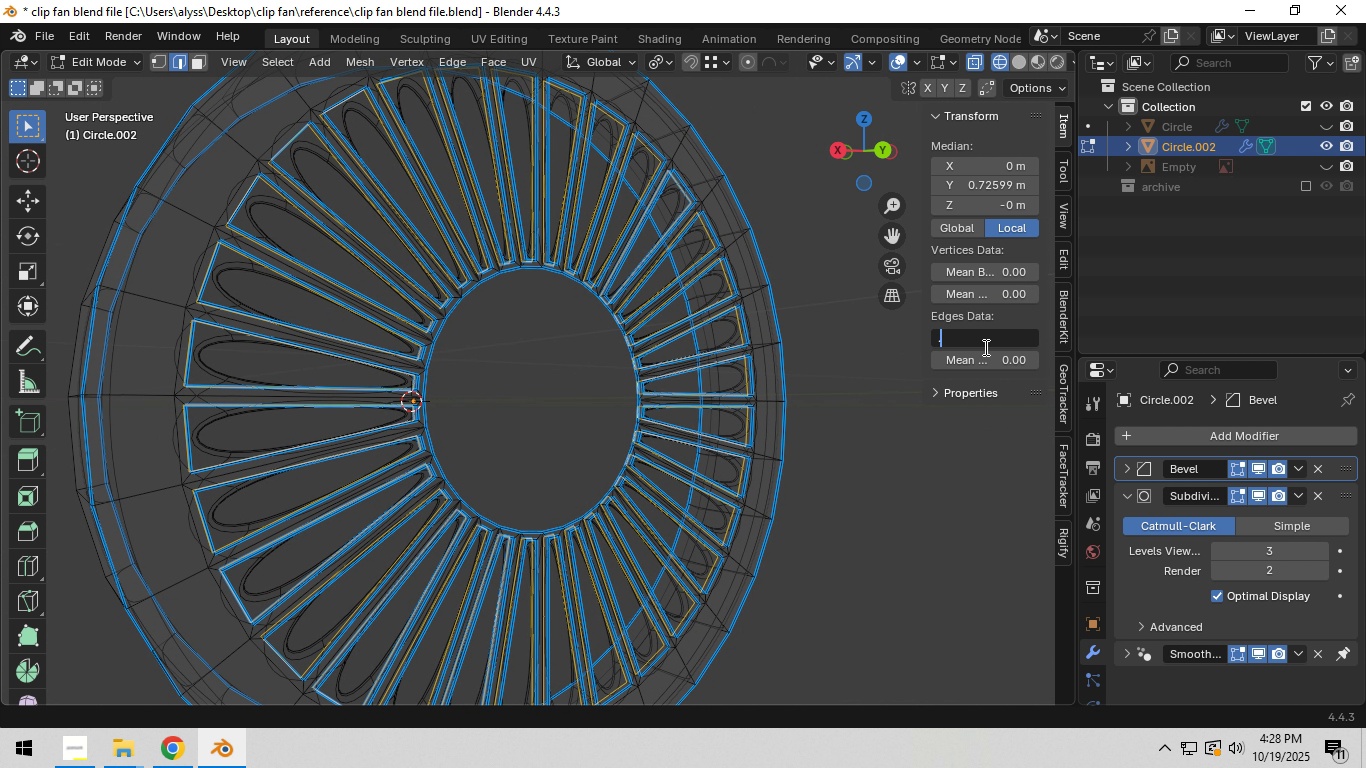 
key(Numpad4)
 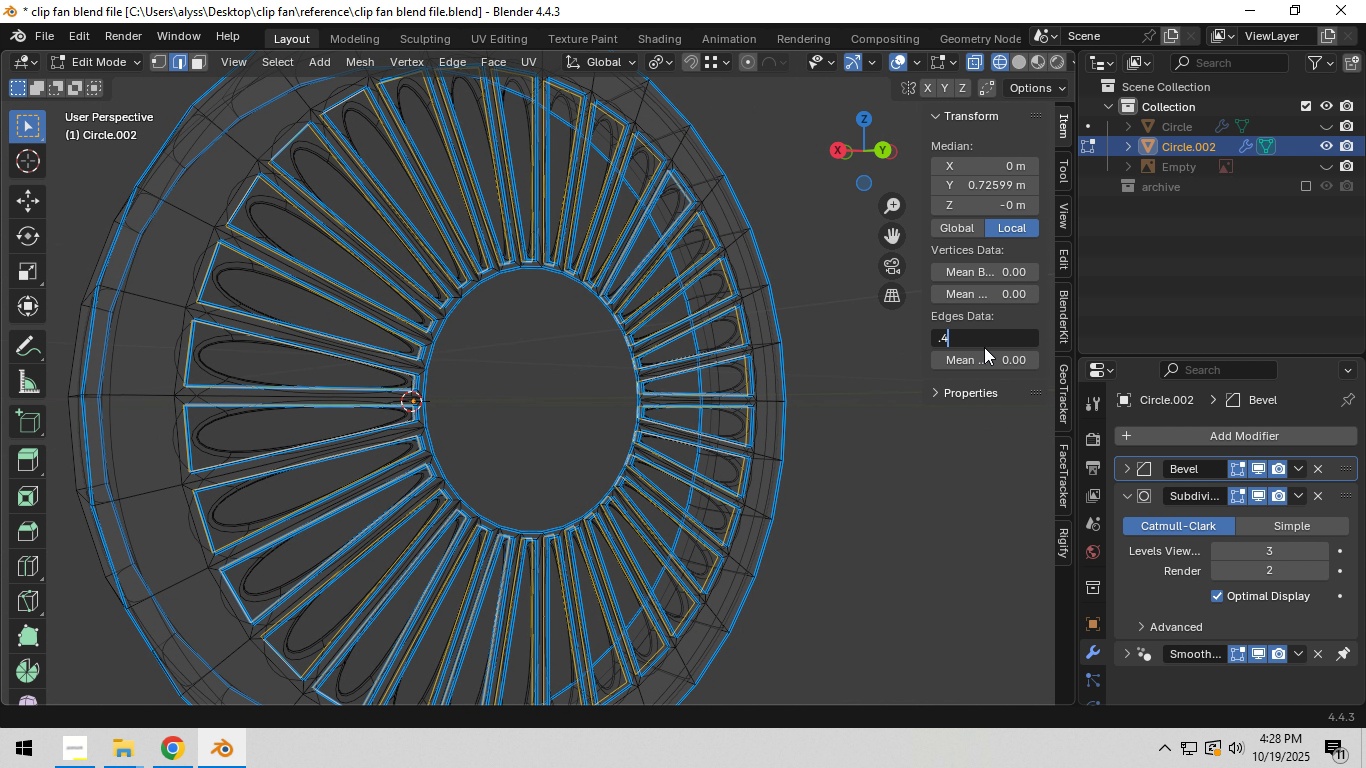 
key(NumpadEnter)
 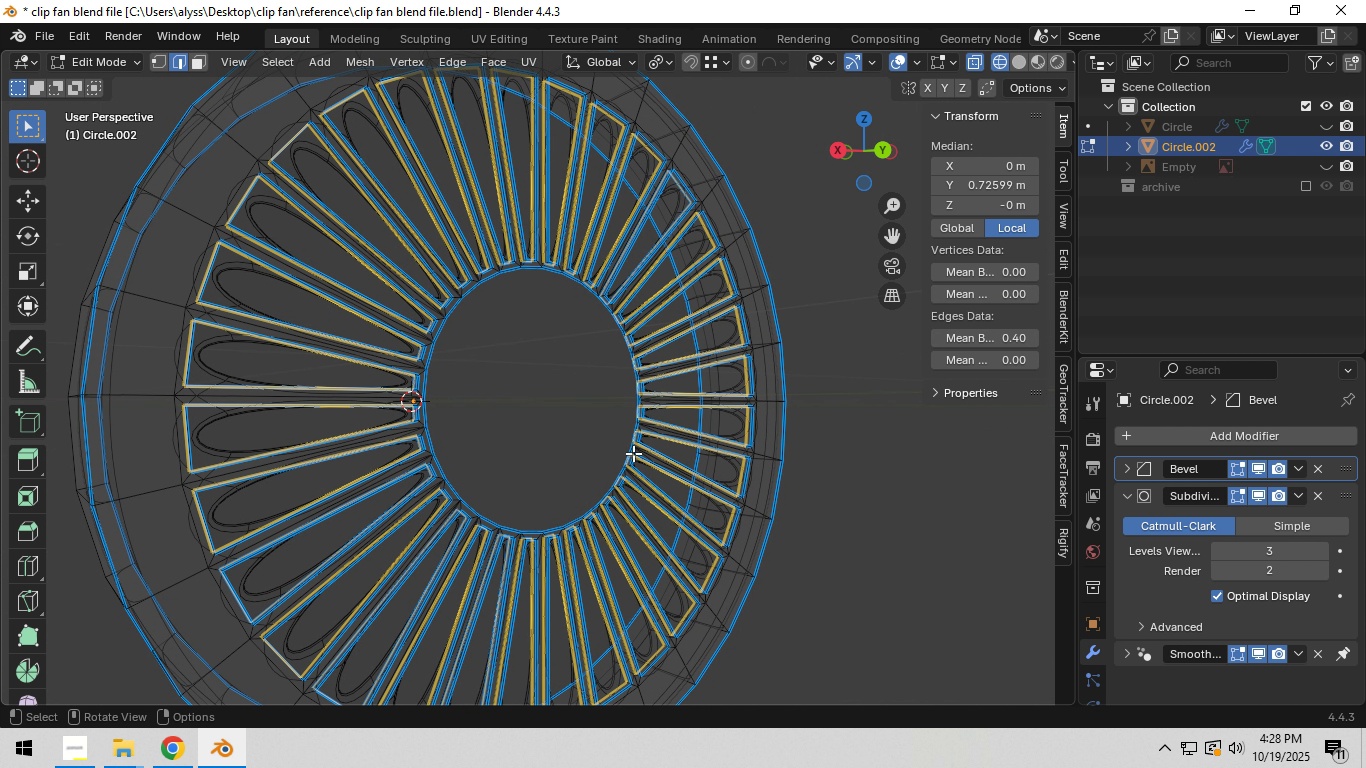 
key(Z)
 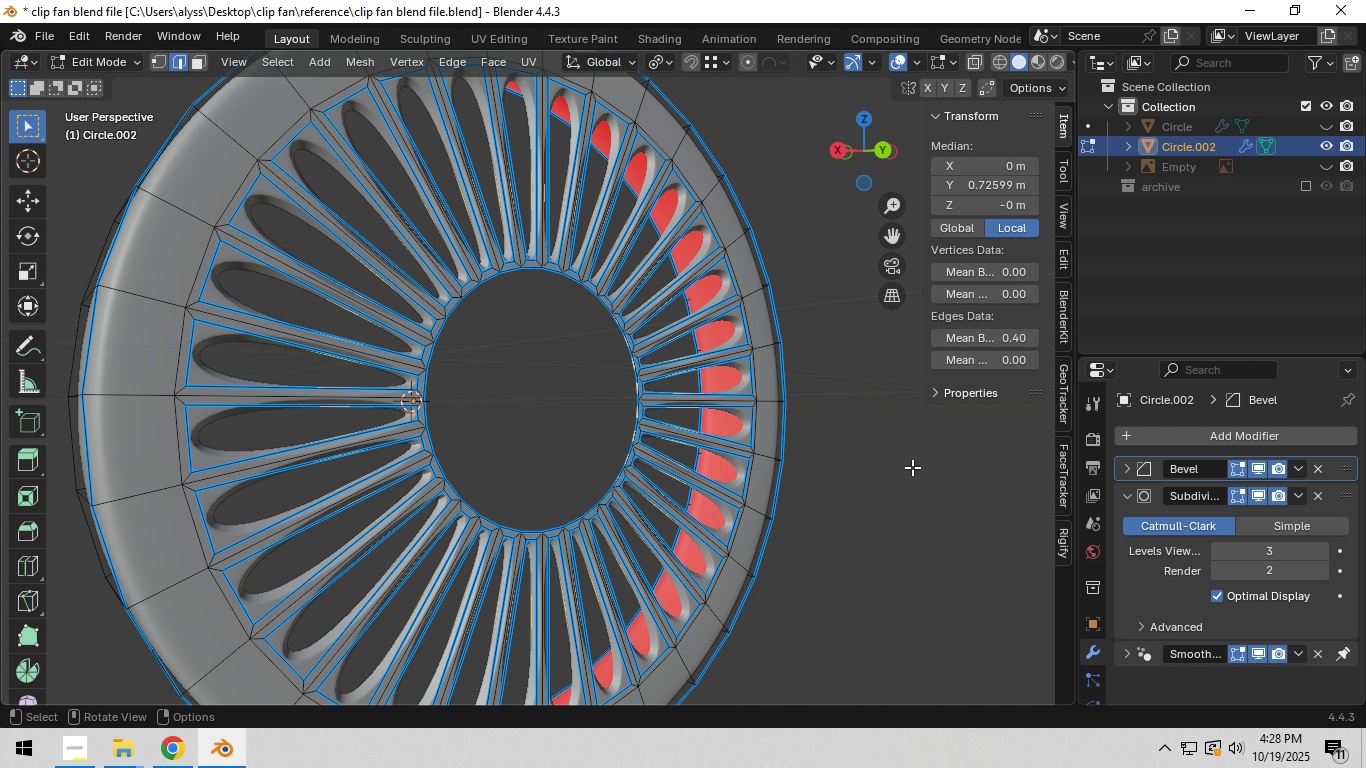 
wait(6.31)
 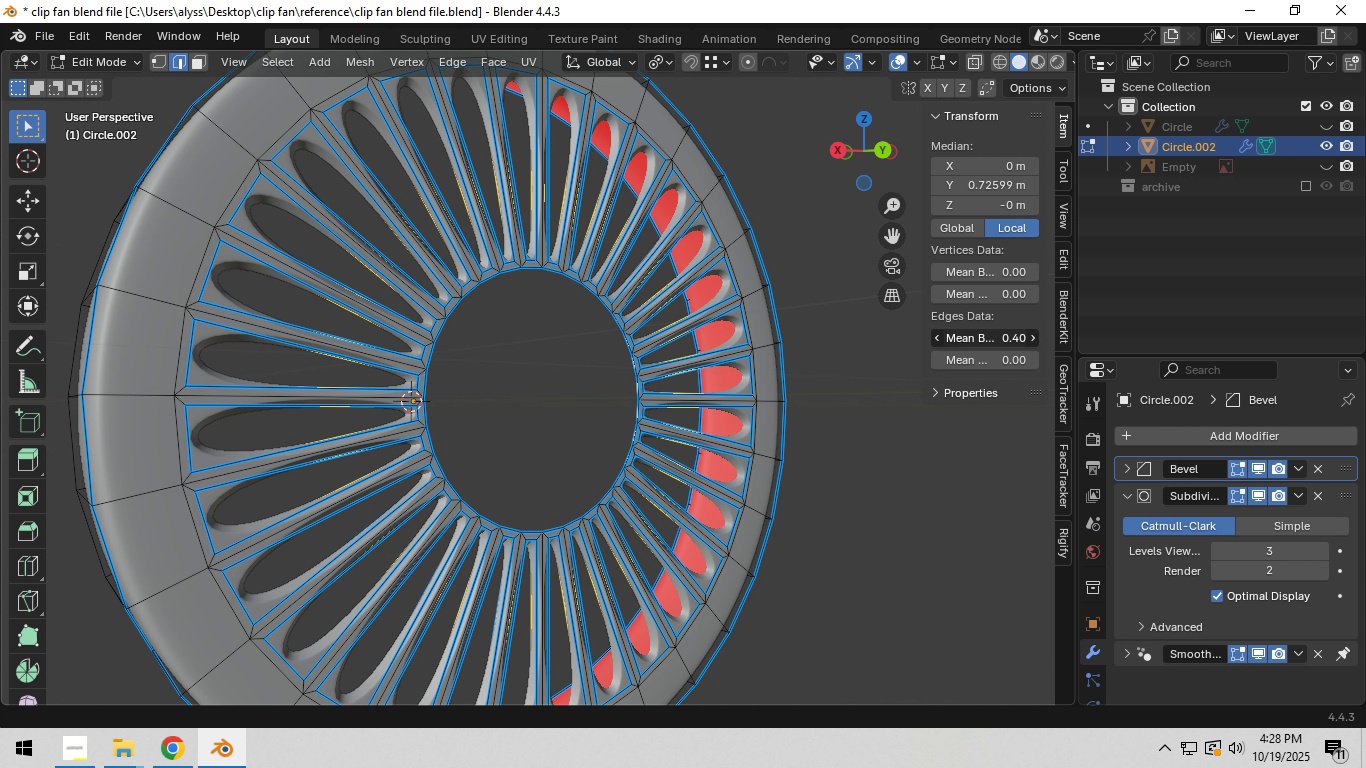 
scroll: coordinate [774, 510], scroll_direction: up, amount: 1.0
 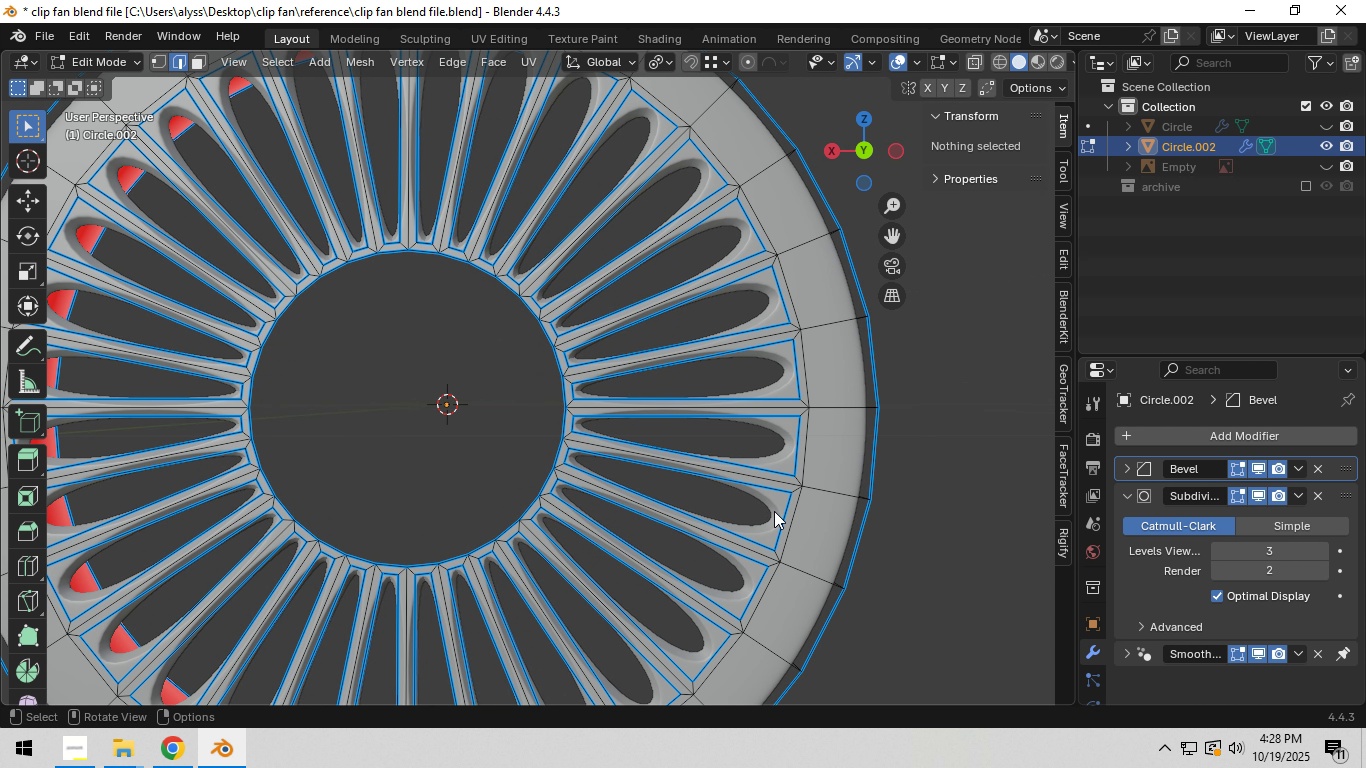 
key(Tab)
 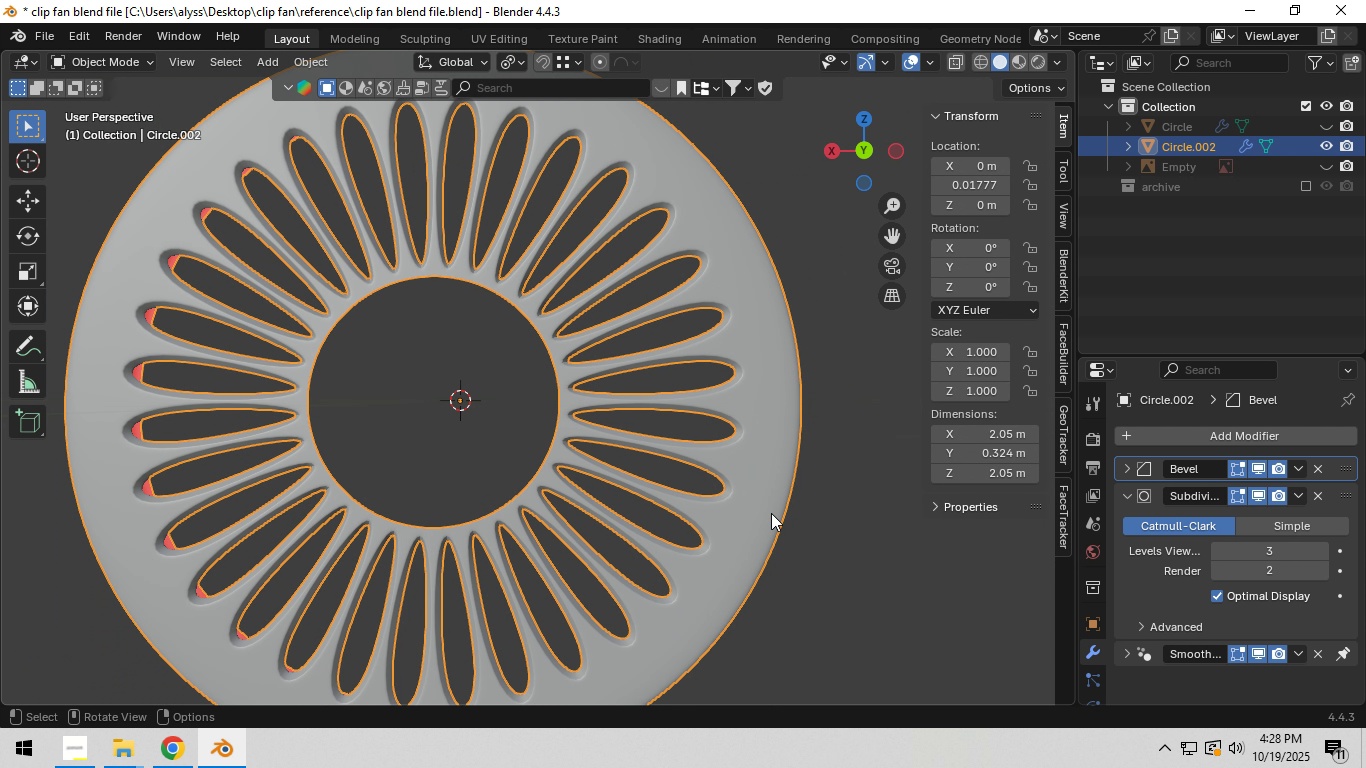 
scroll: coordinate [771, 513], scroll_direction: down, amount: 4.0
 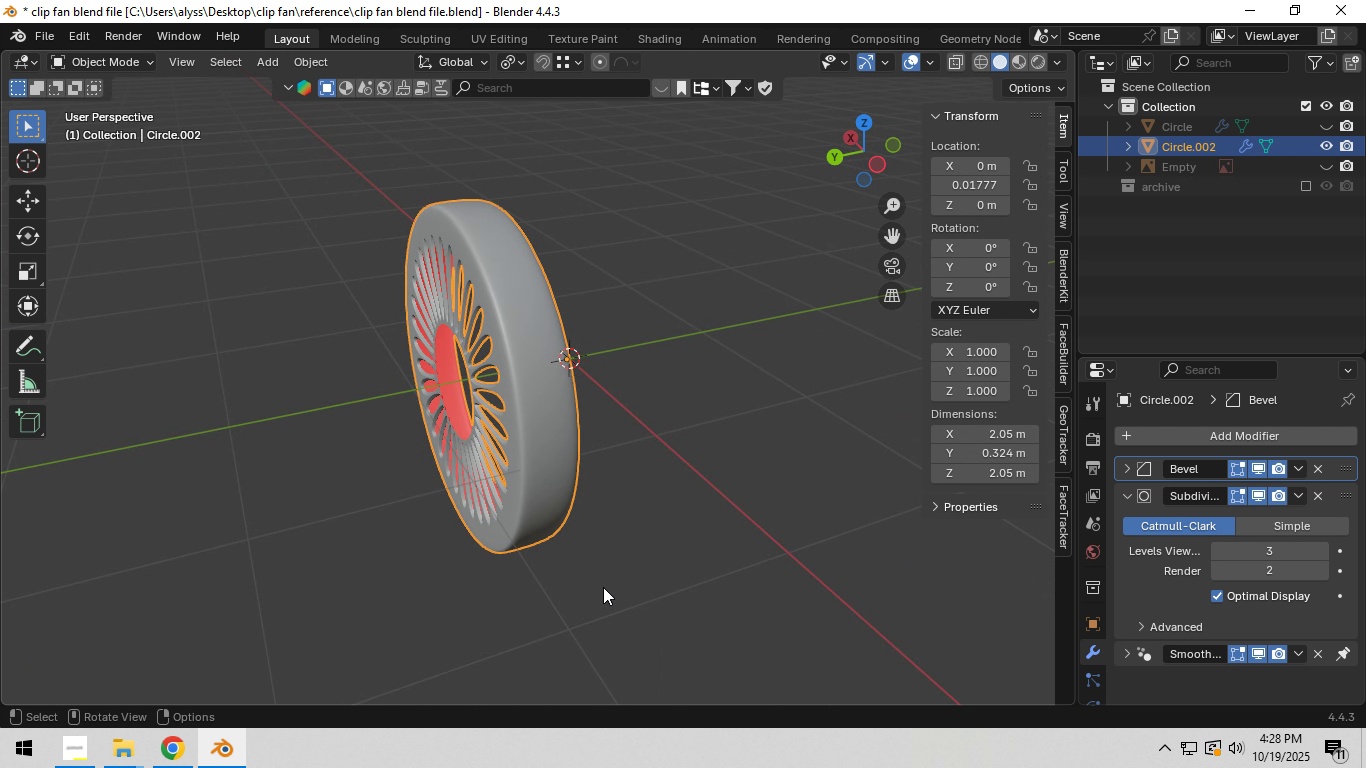 
left_click([672, 577])
 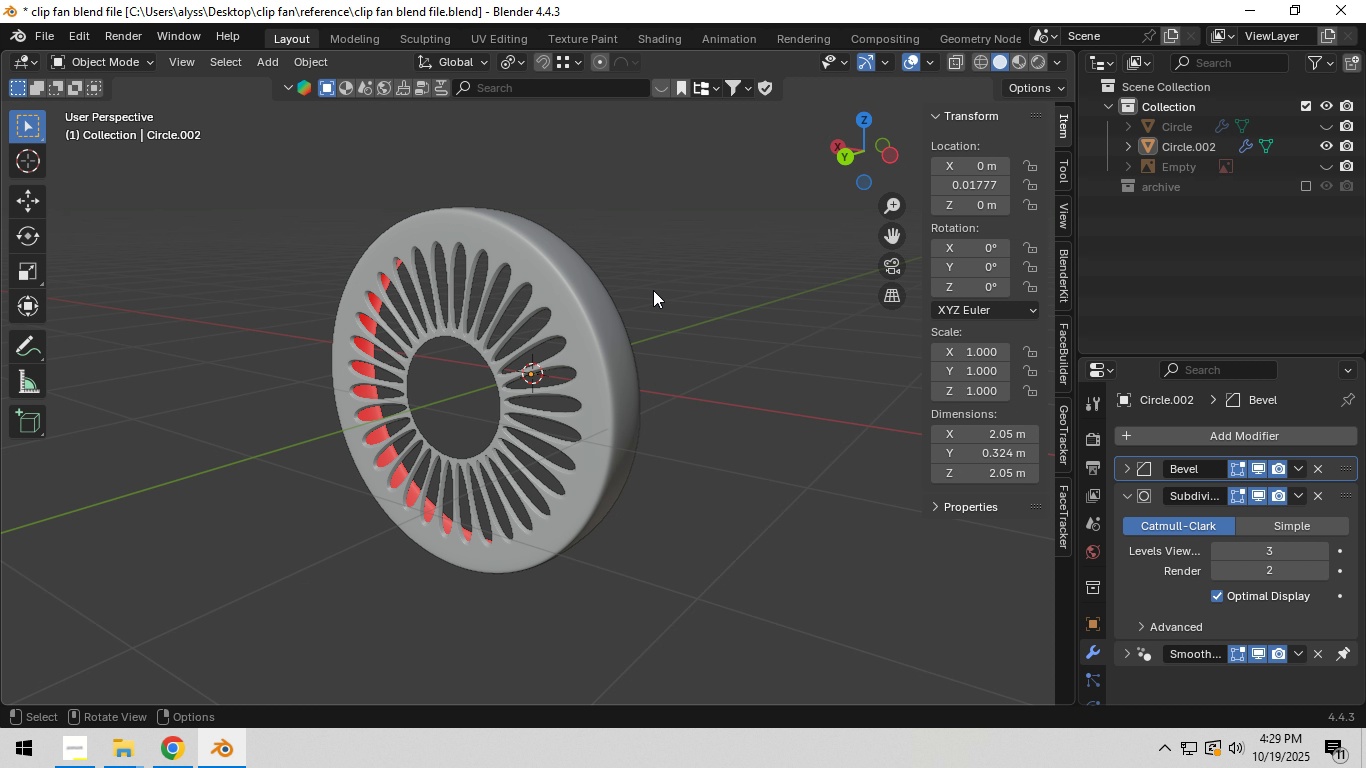 
wait(39.16)
 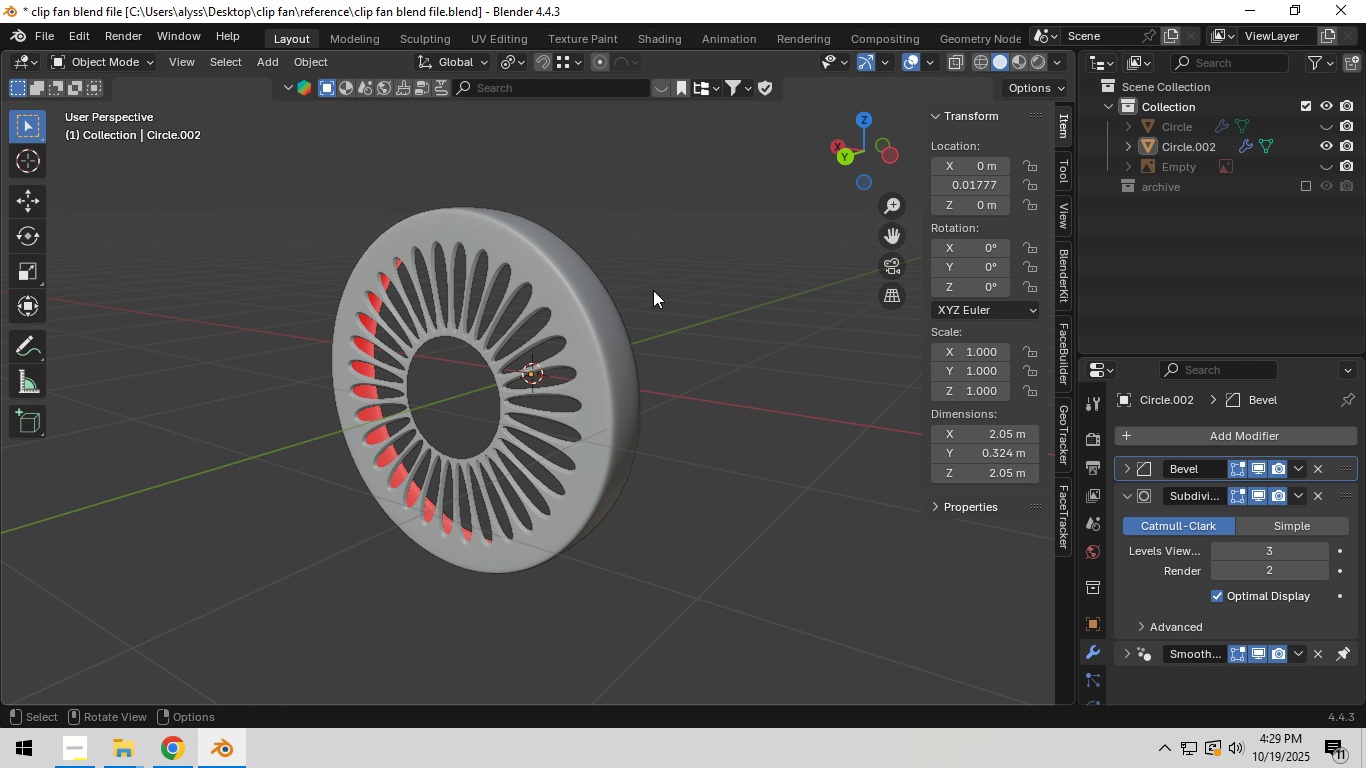 
key(Shift+ShiftLeft)
 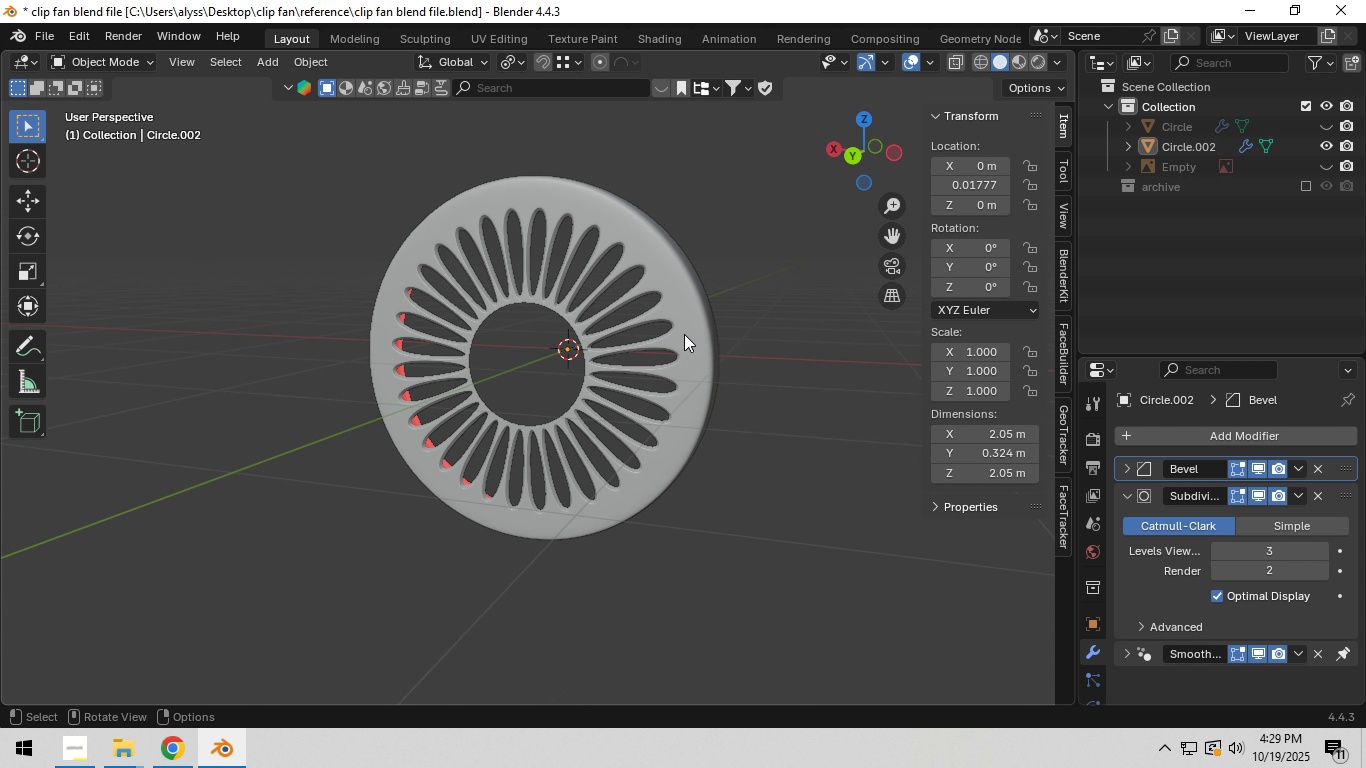 
left_click([684, 334])
 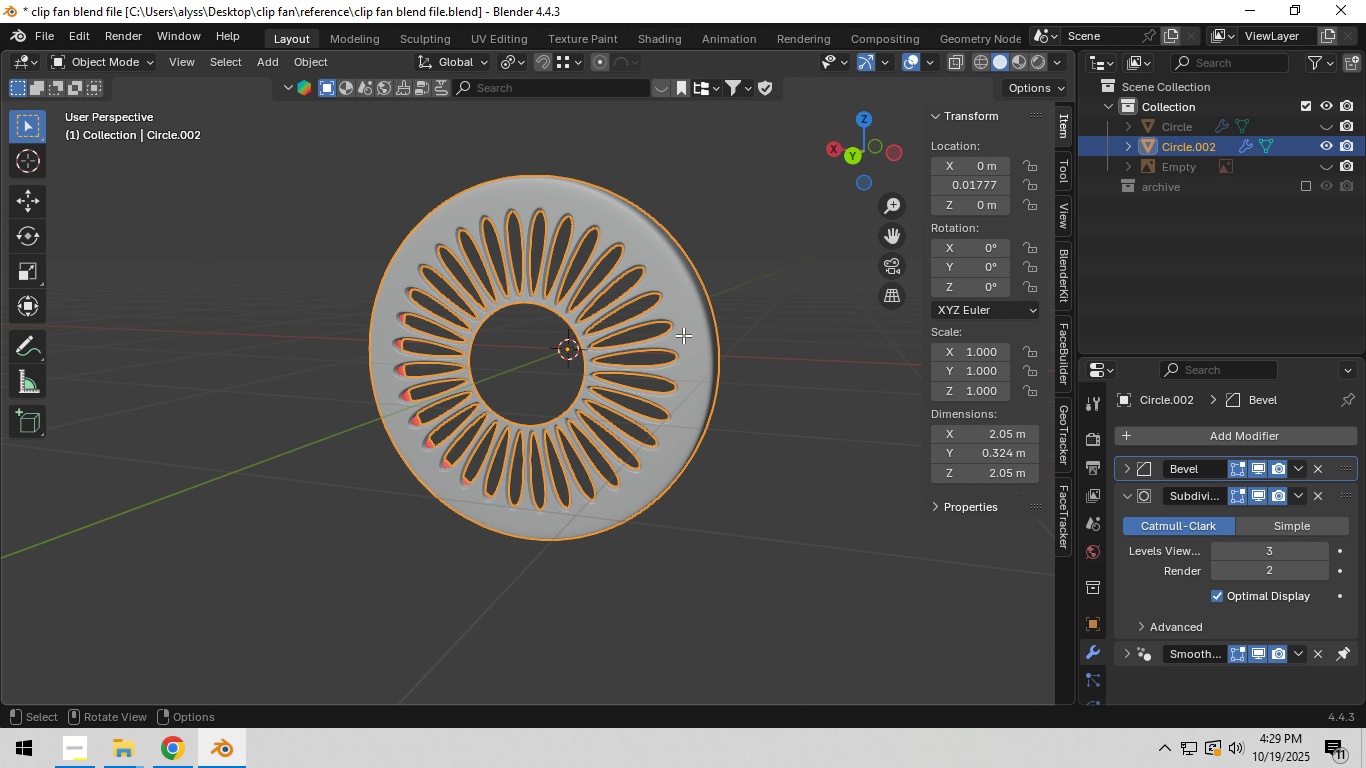 
key(Tab)
 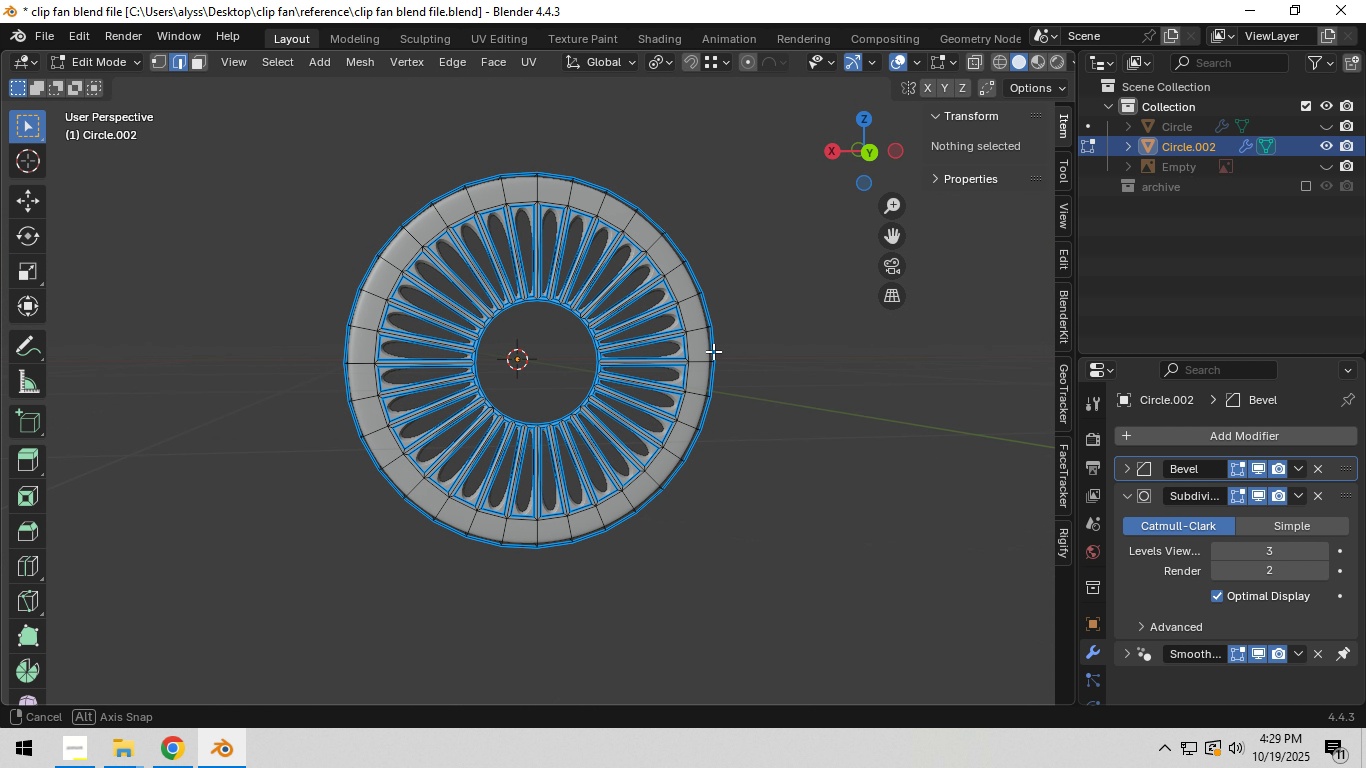 
scroll: coordinate [696, 363], scroll_direction: up, amount: 2.0
 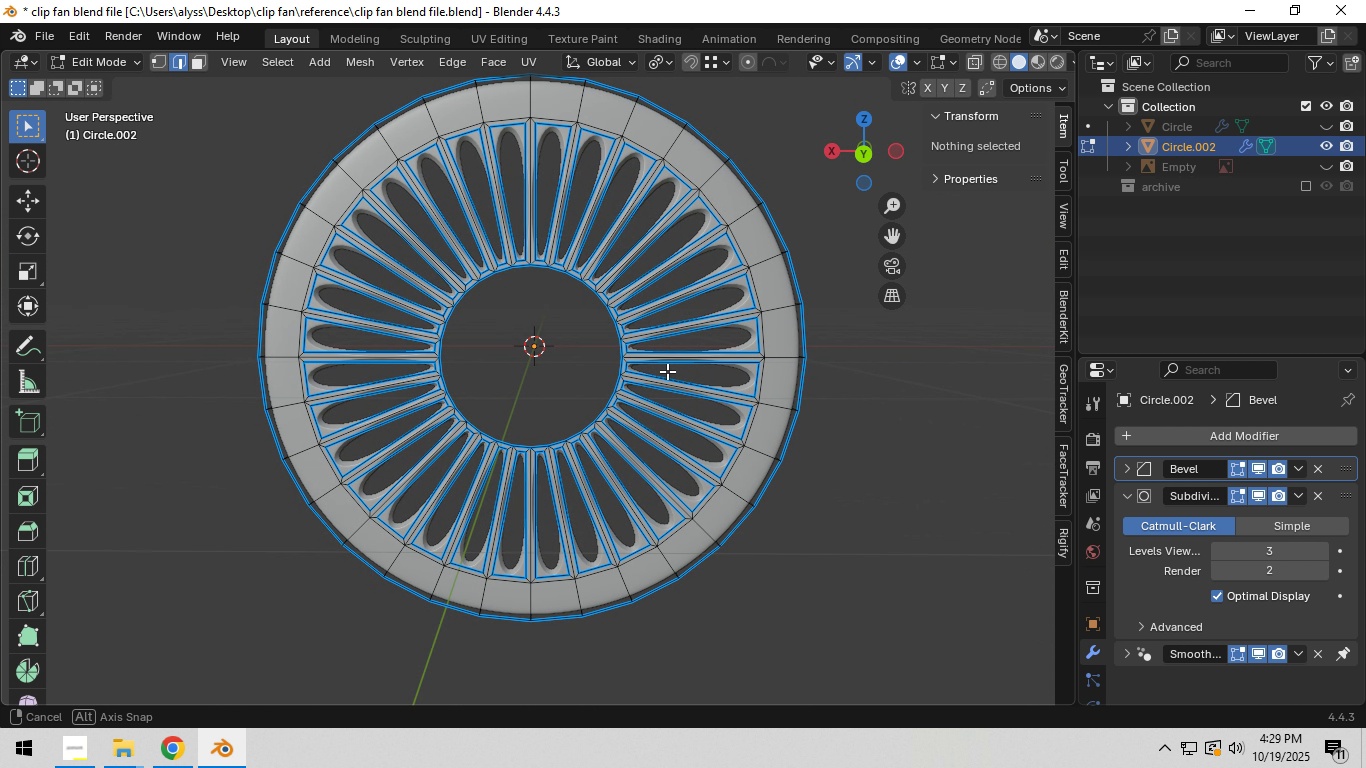 
mouse_move([641, 389])
 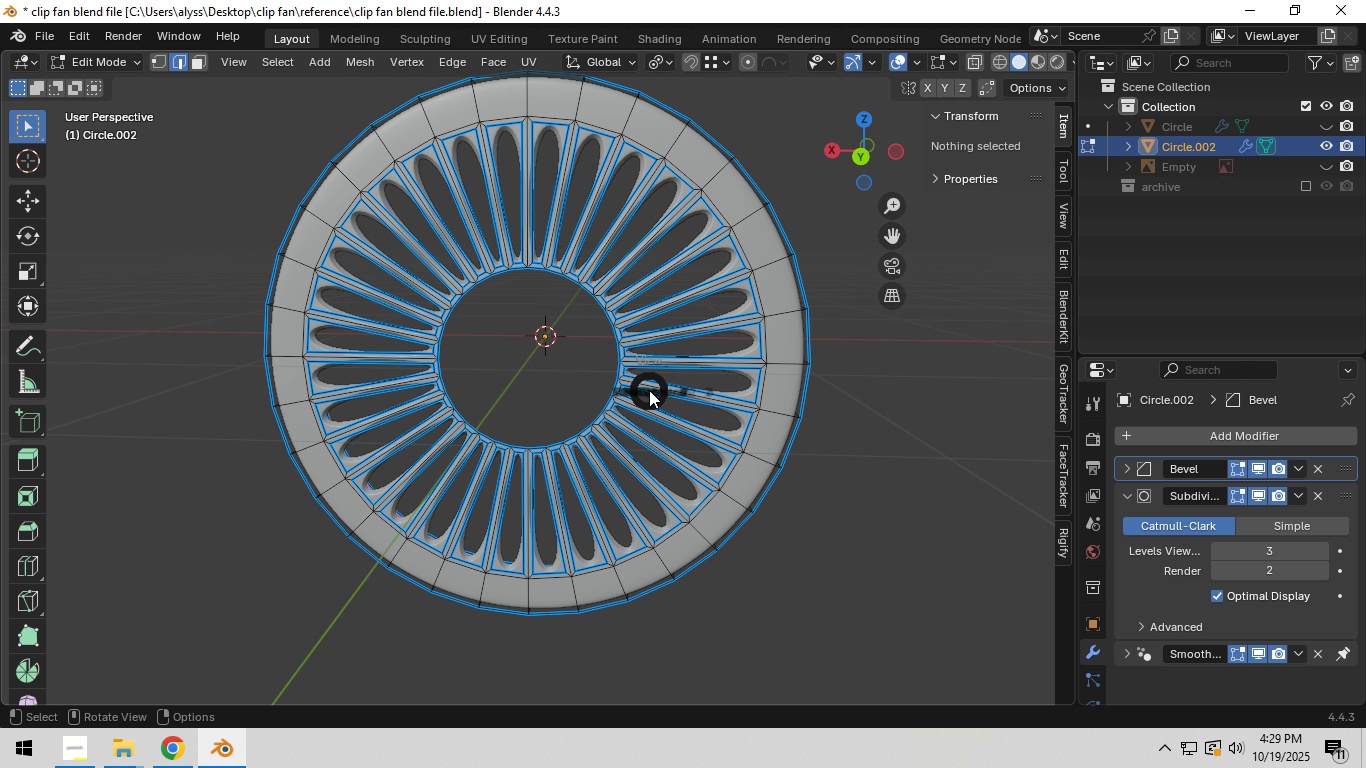 
hold_key(key=Backquote, duration=1.47)
 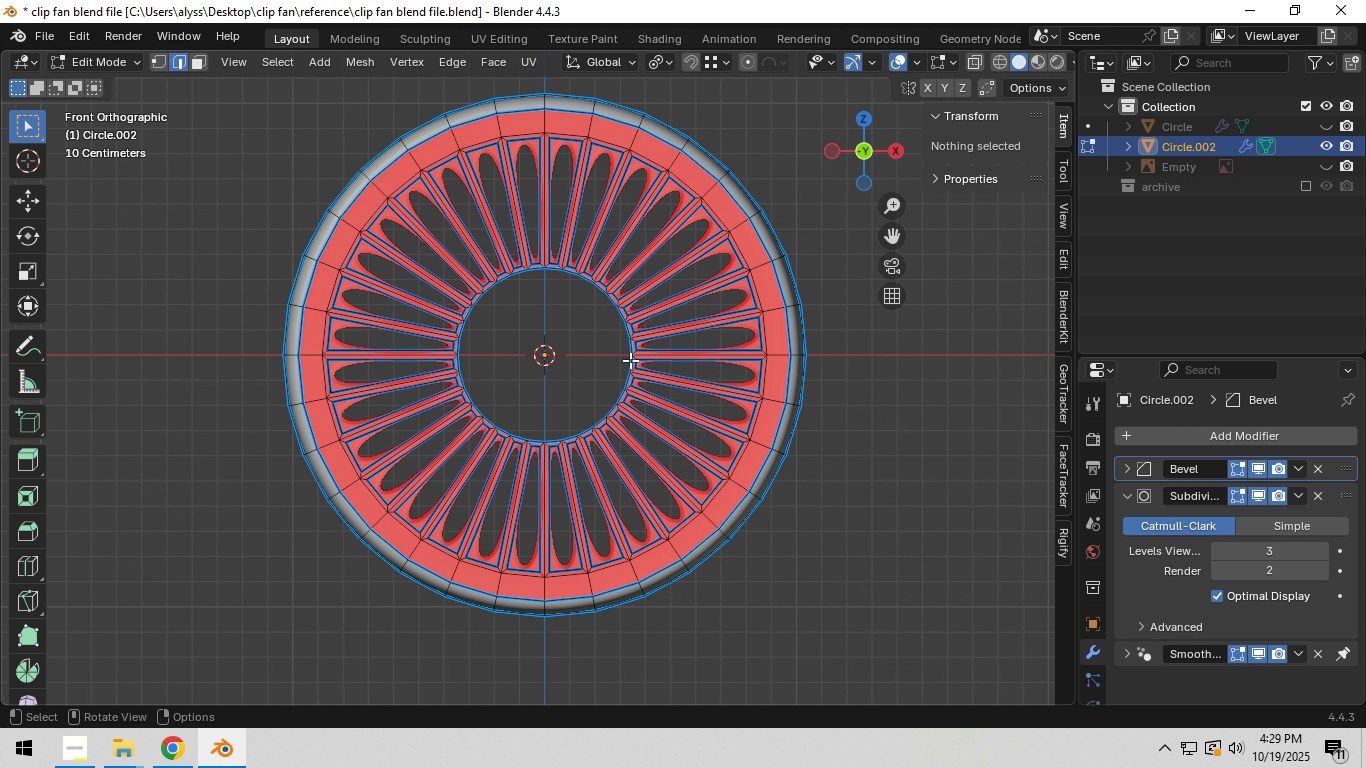 
key(Z)
 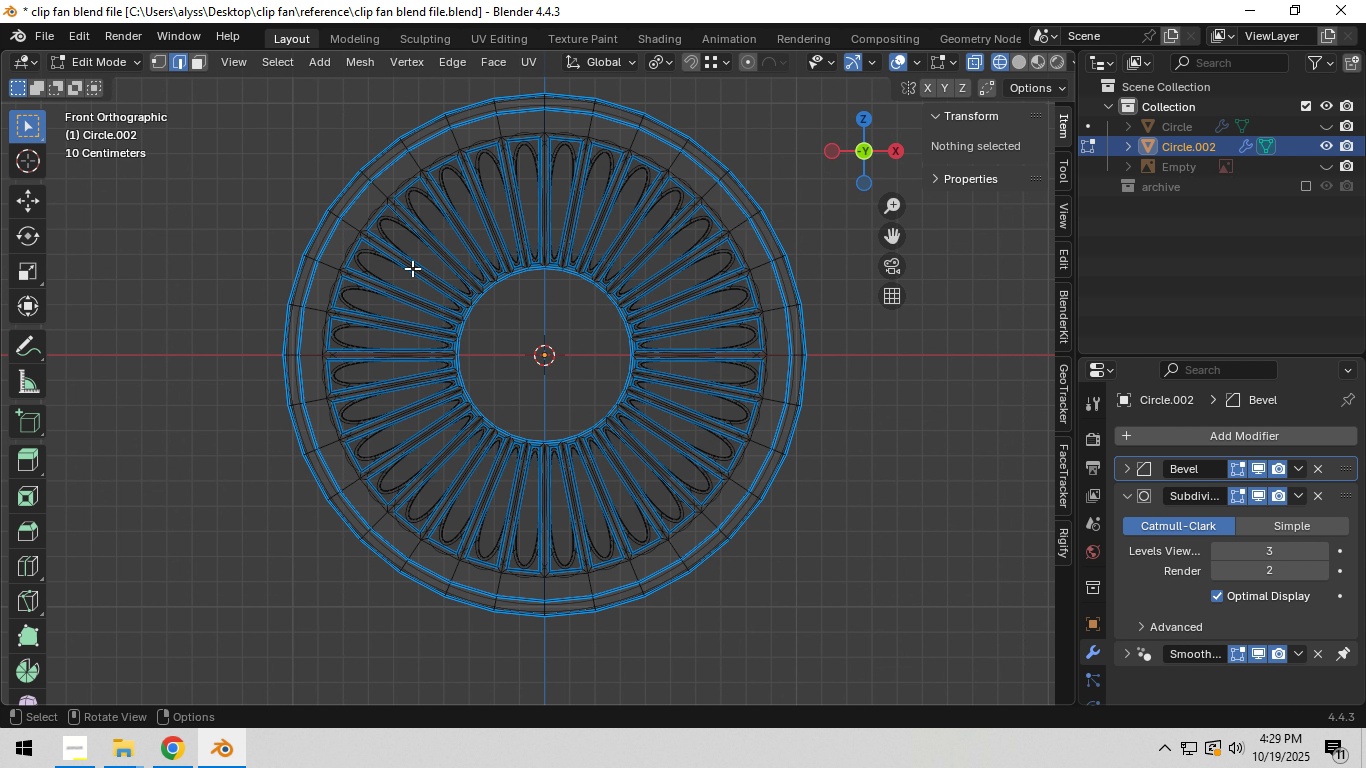 
left_click_drag(start_coordinate=[416, 266], to_coordinate=[641, 447])
 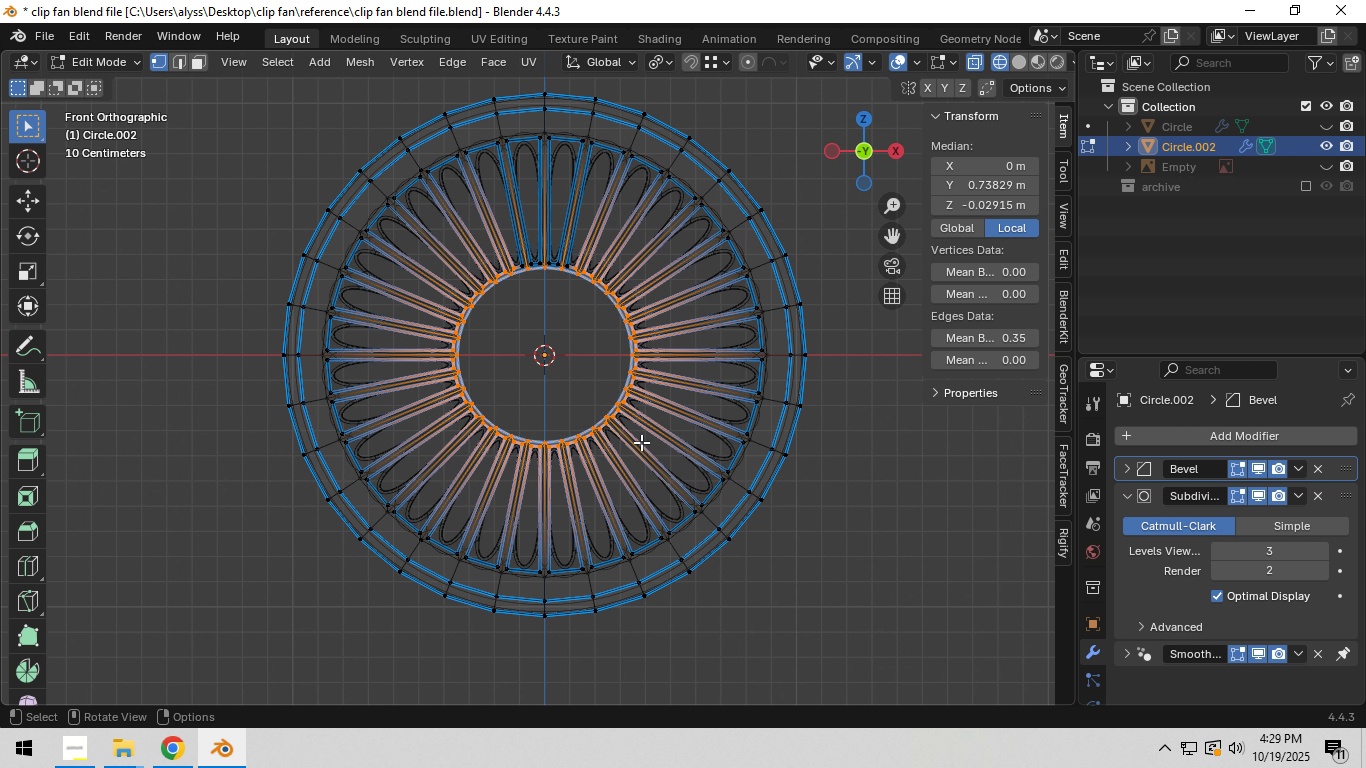 
type(1x)
 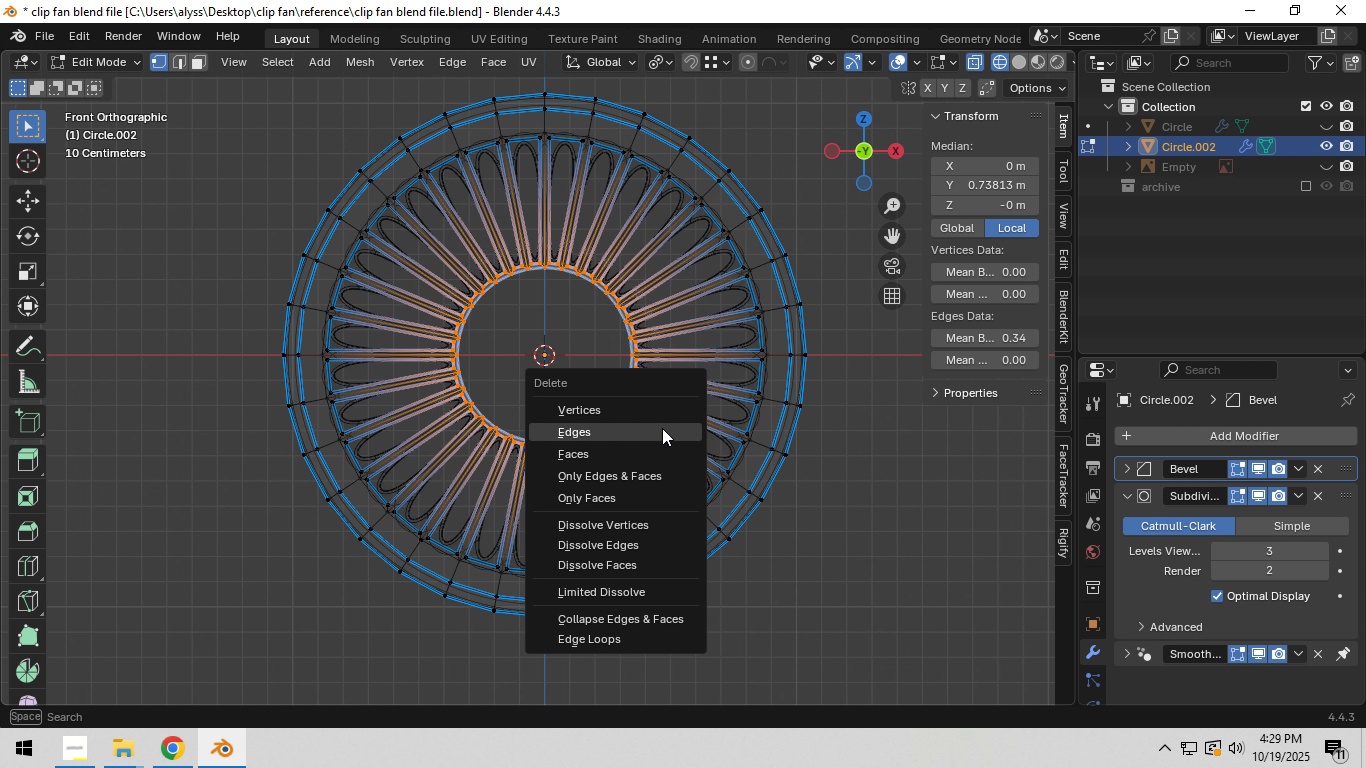 
left_click_drag(start_coordinate=[429, 253], to_coordinate=[671, 456])
 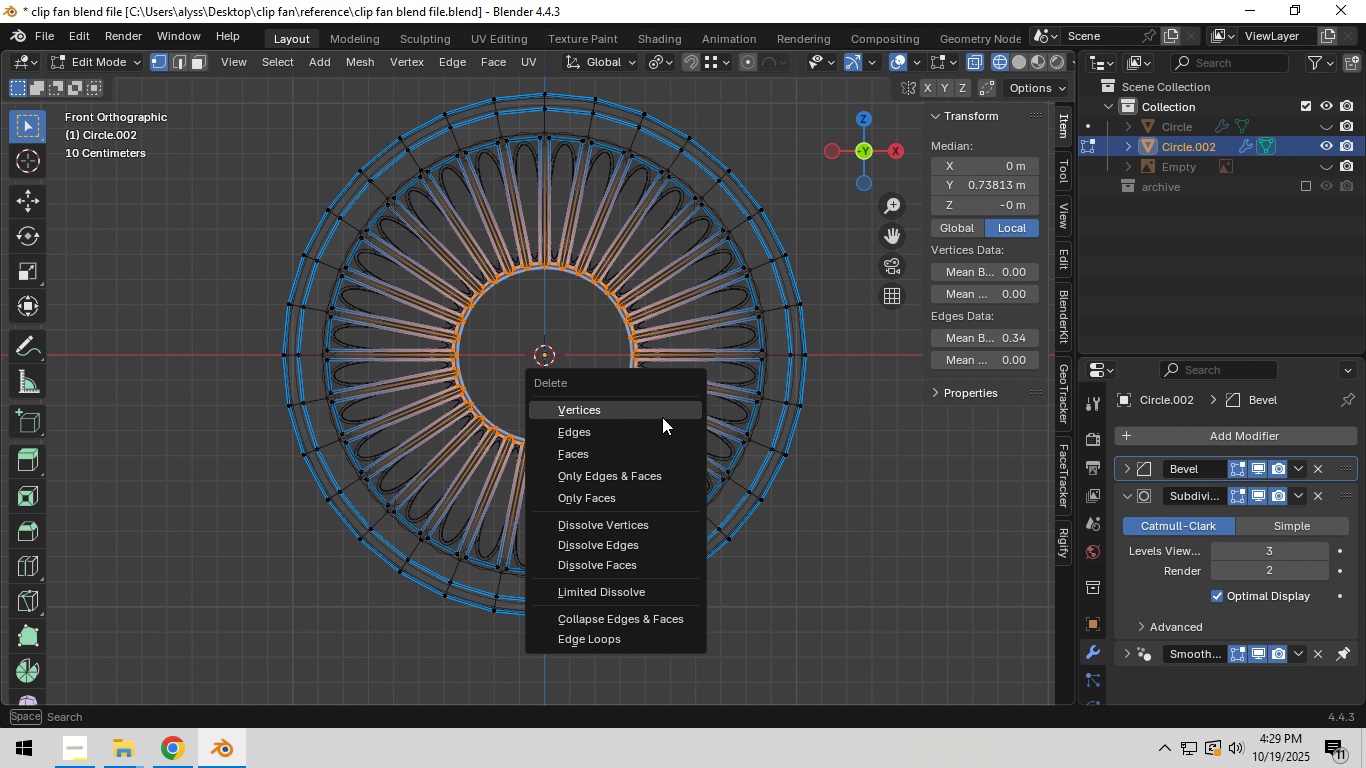 
left_click([662, 417])
 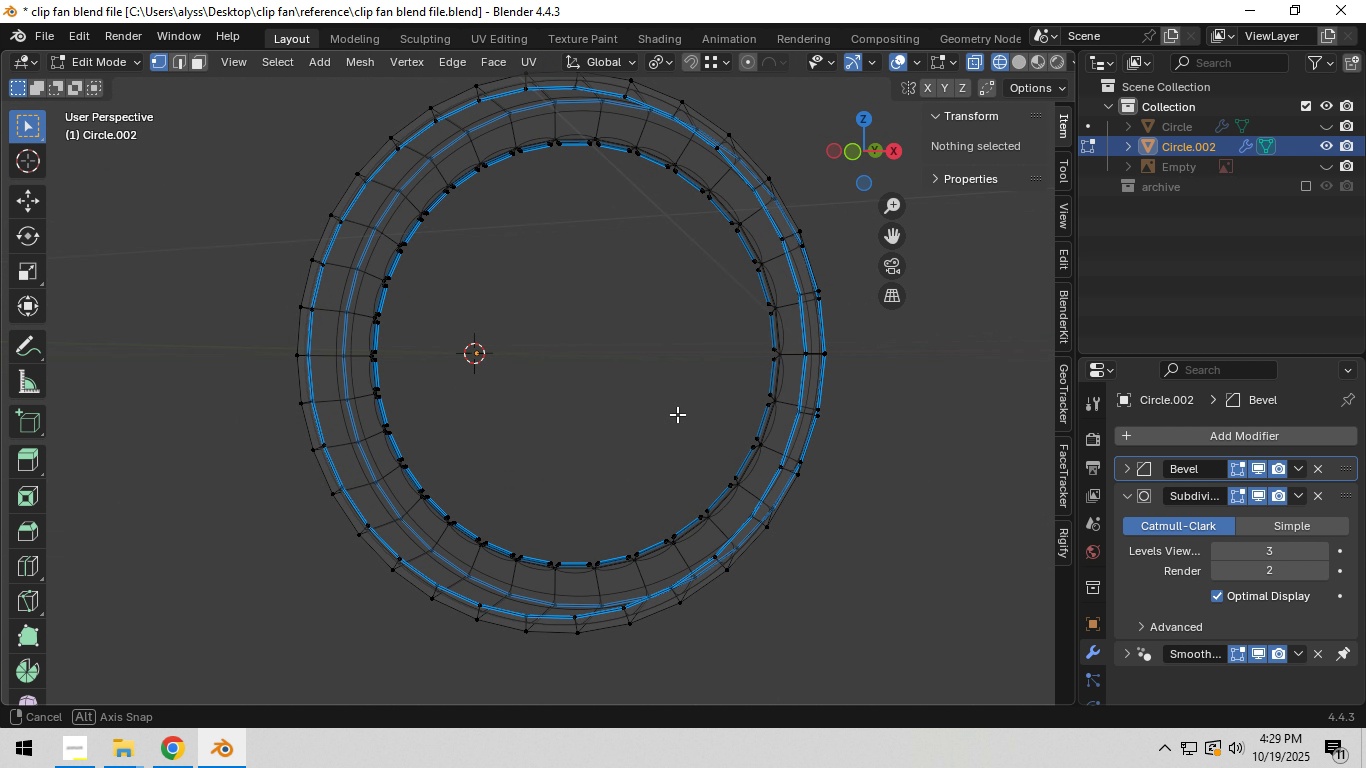 
key(Z)
 